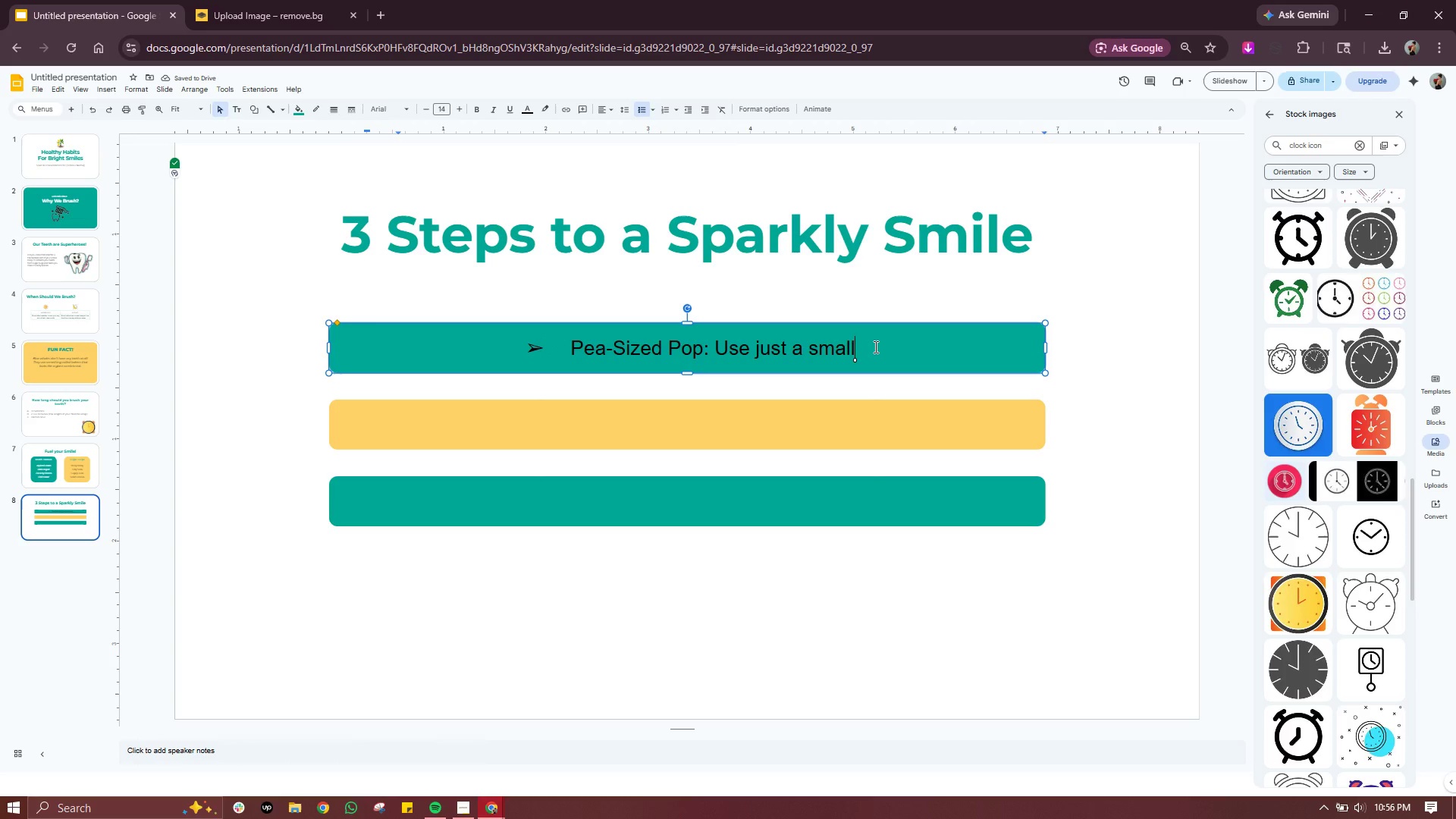 
type( amount of flouride toothpase)
 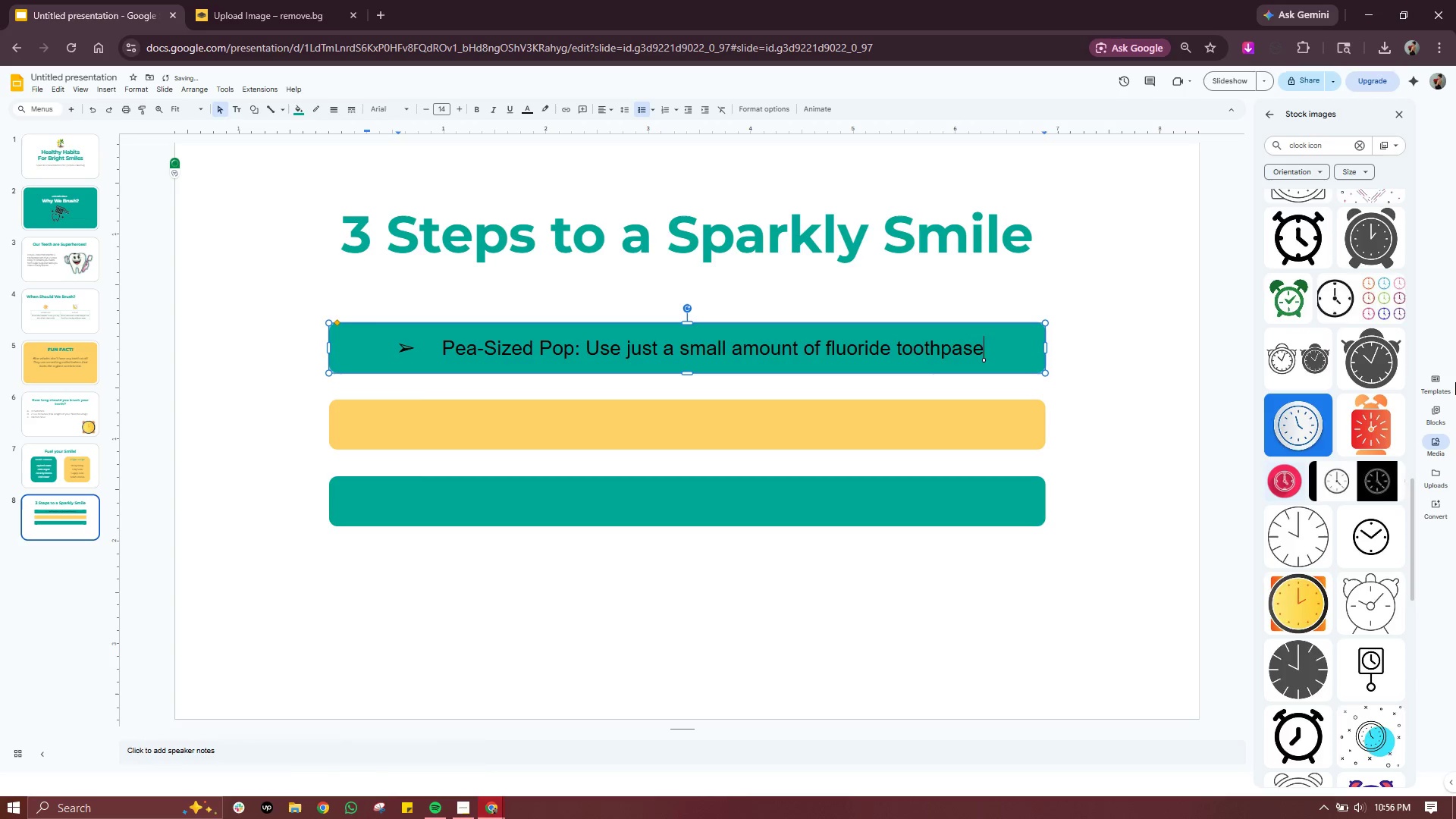 
key(Backspace)
type(te)
 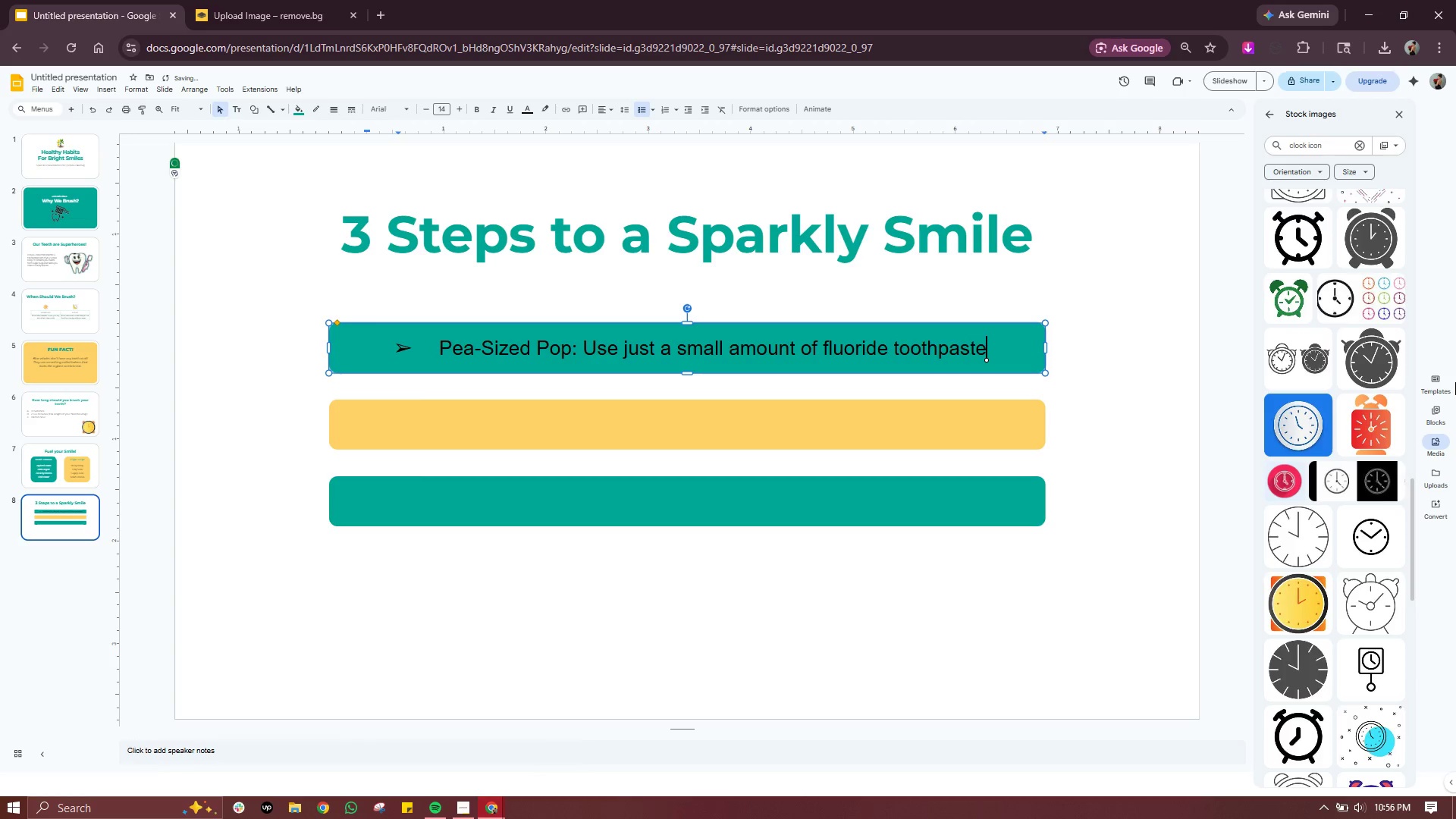 
key(Period)
 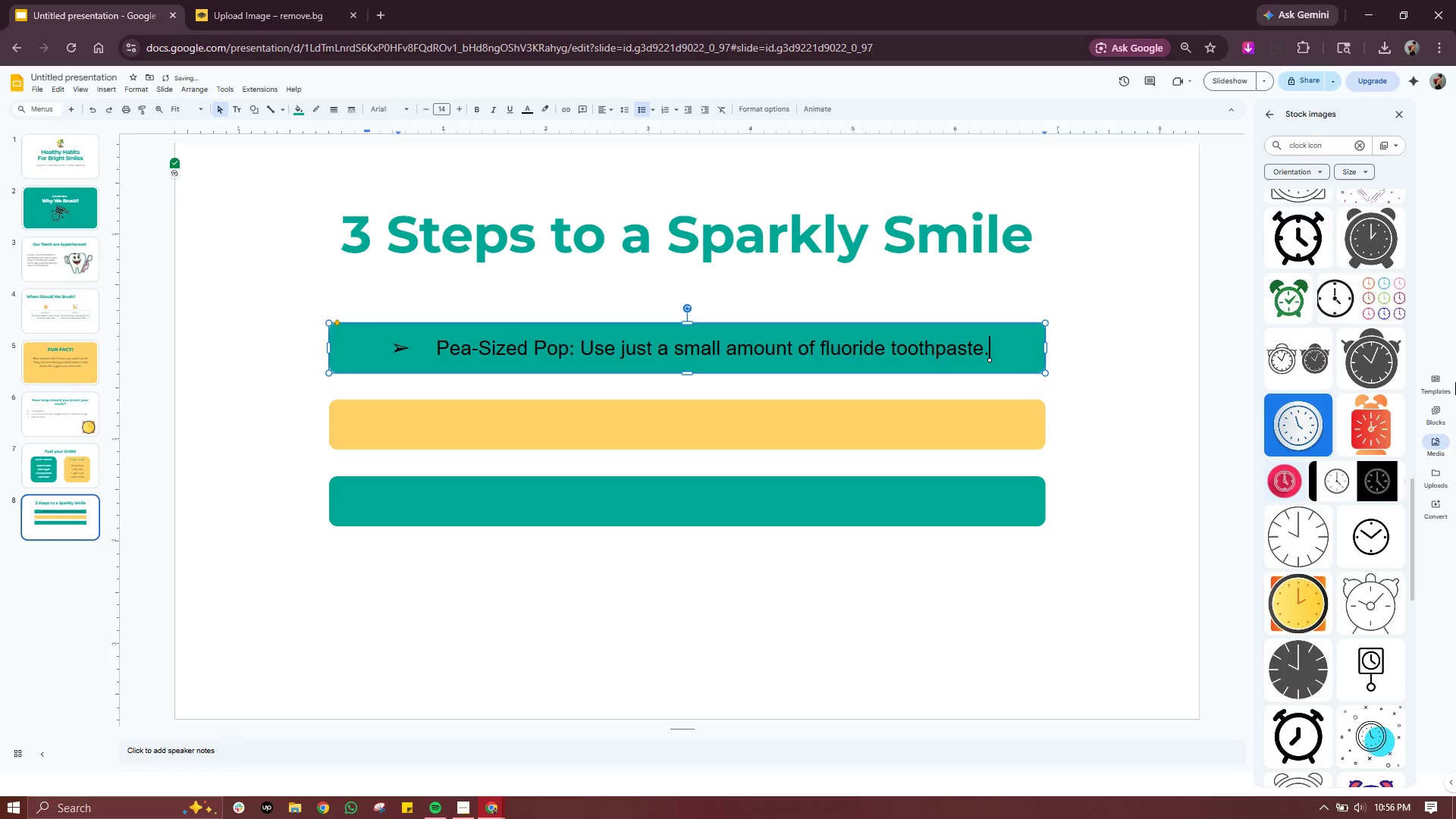 
key(Control+ControlLeft)
 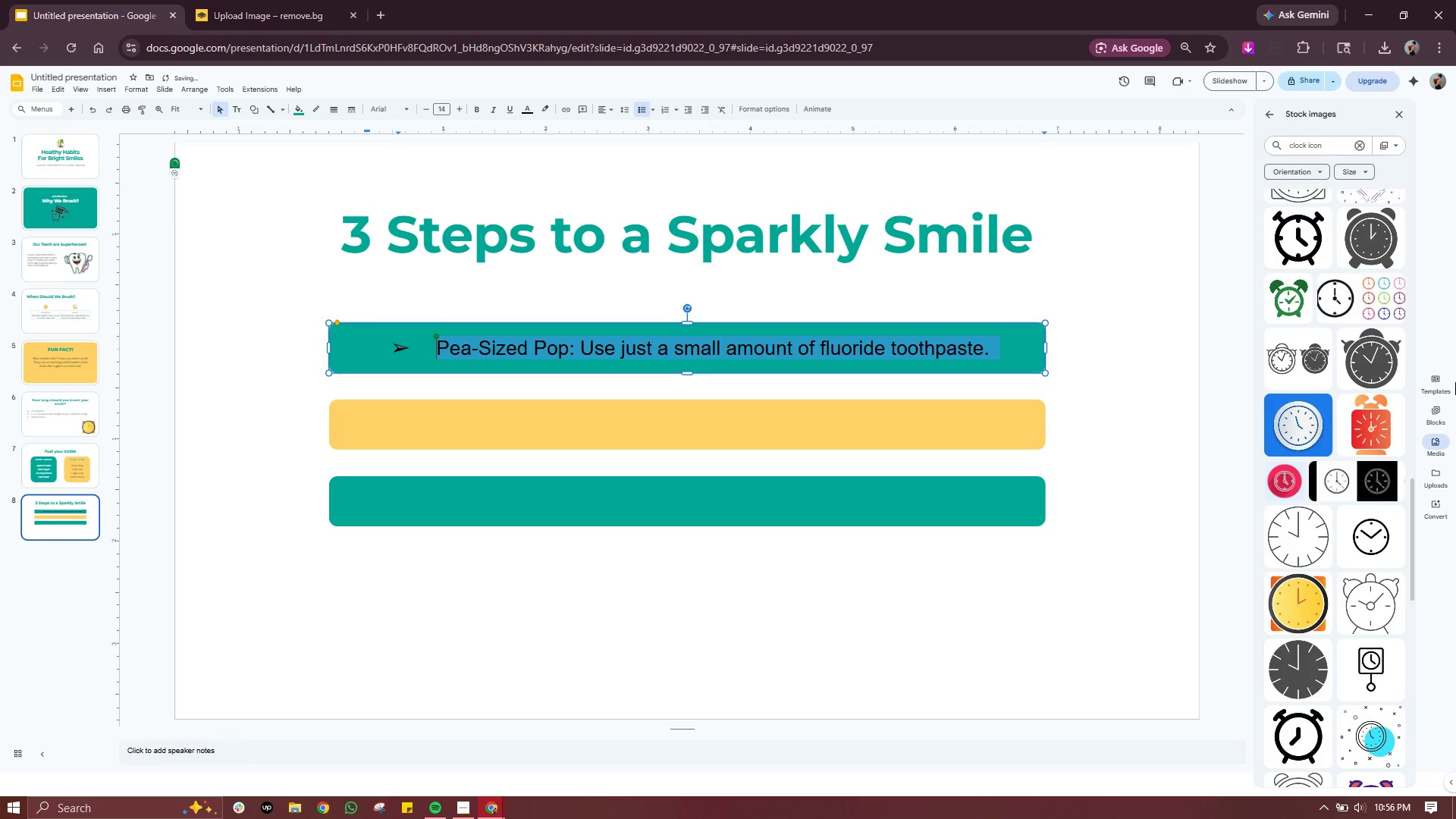 
key(Control+A)
 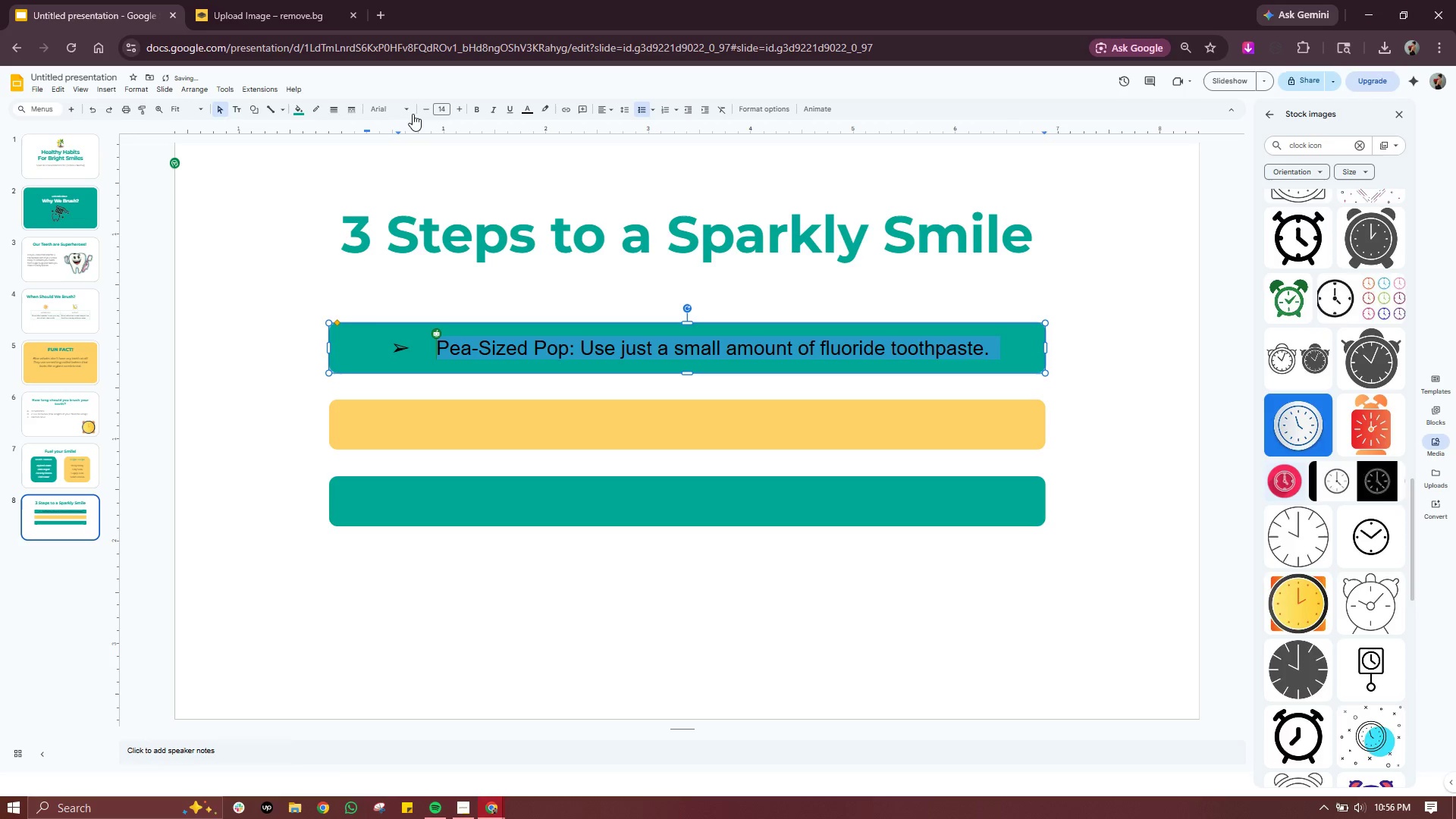 
left_click([412, 113])
 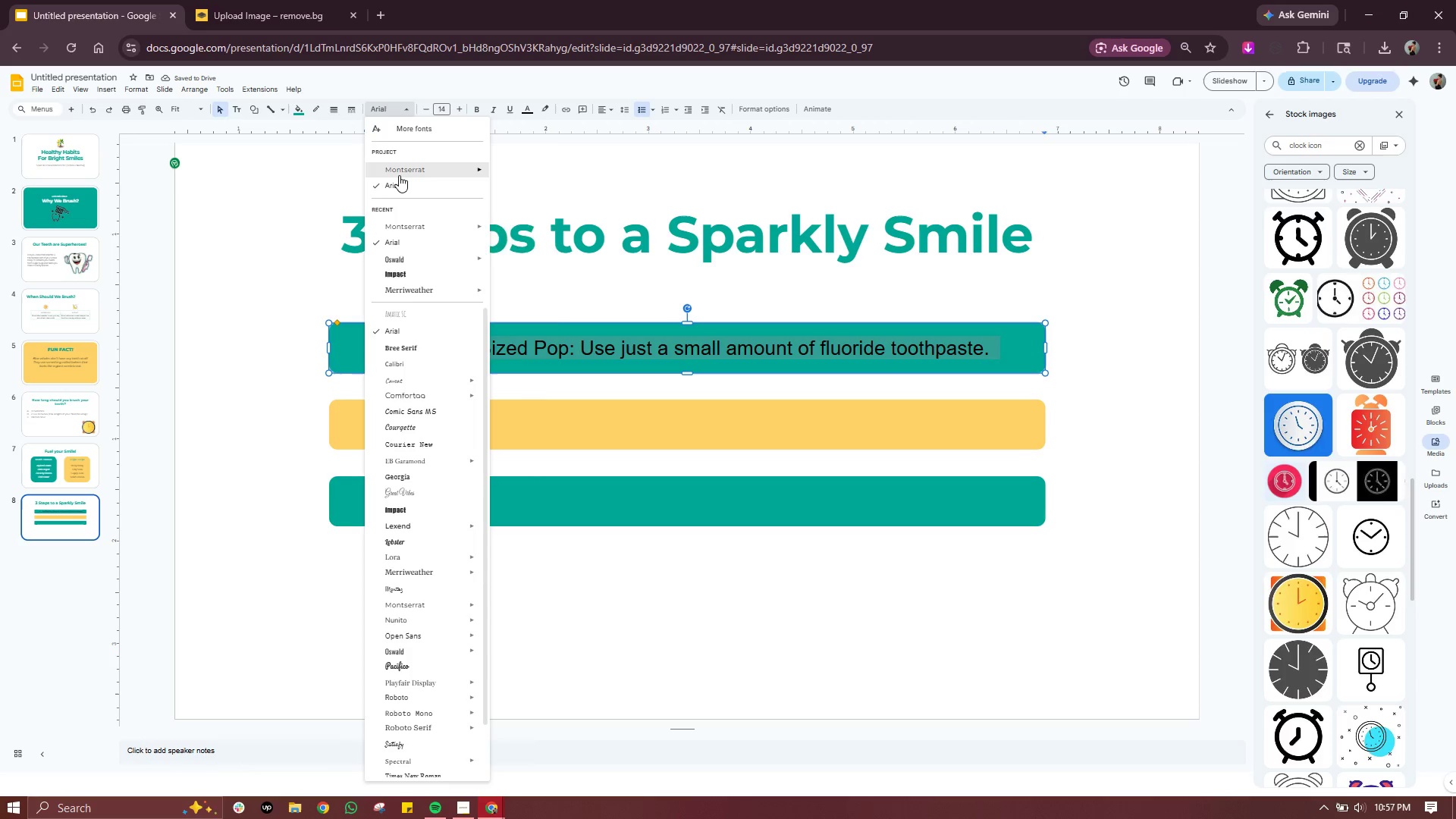 
left_click([399, 174])
 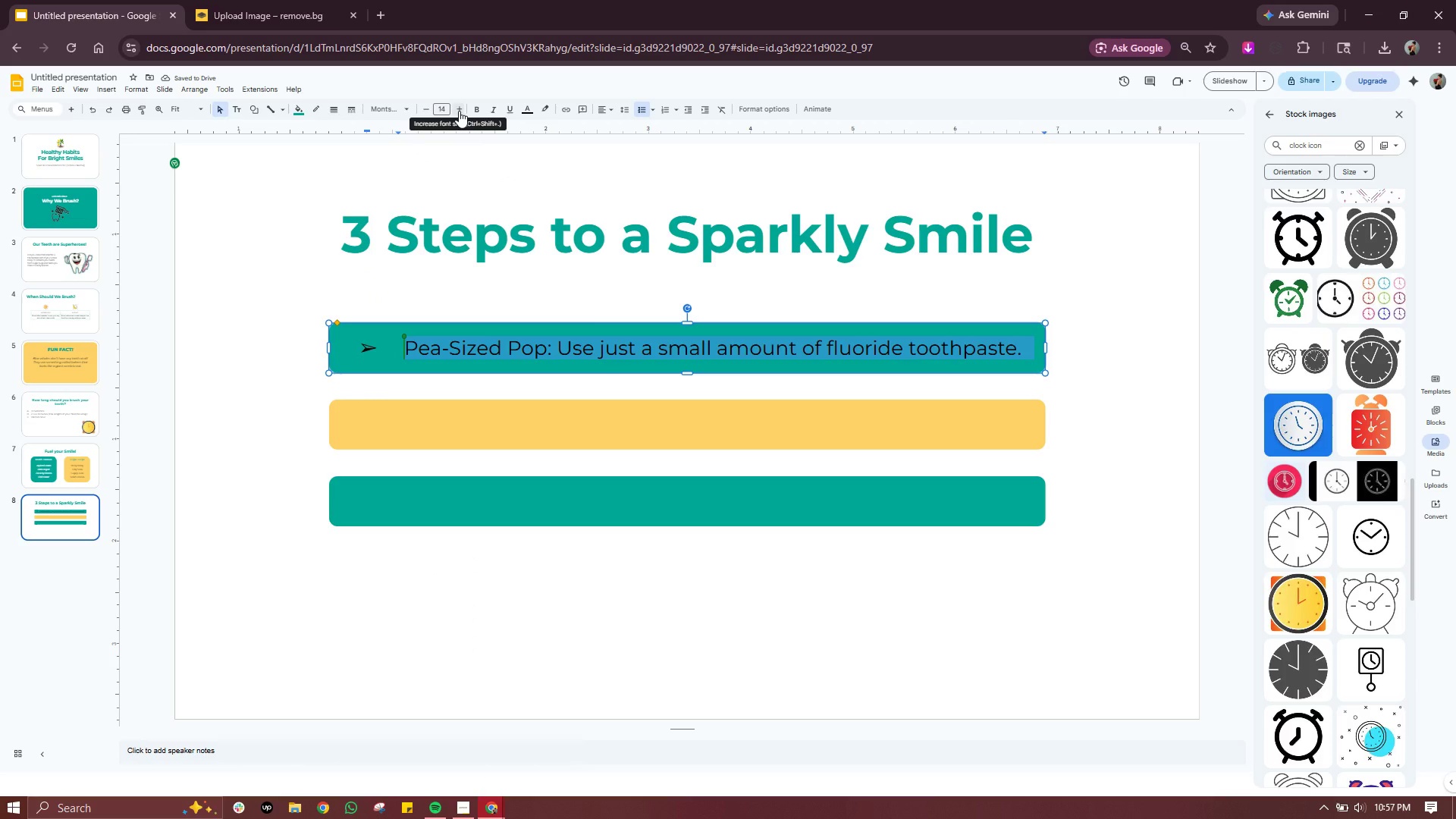 
double_click([459, 111])
 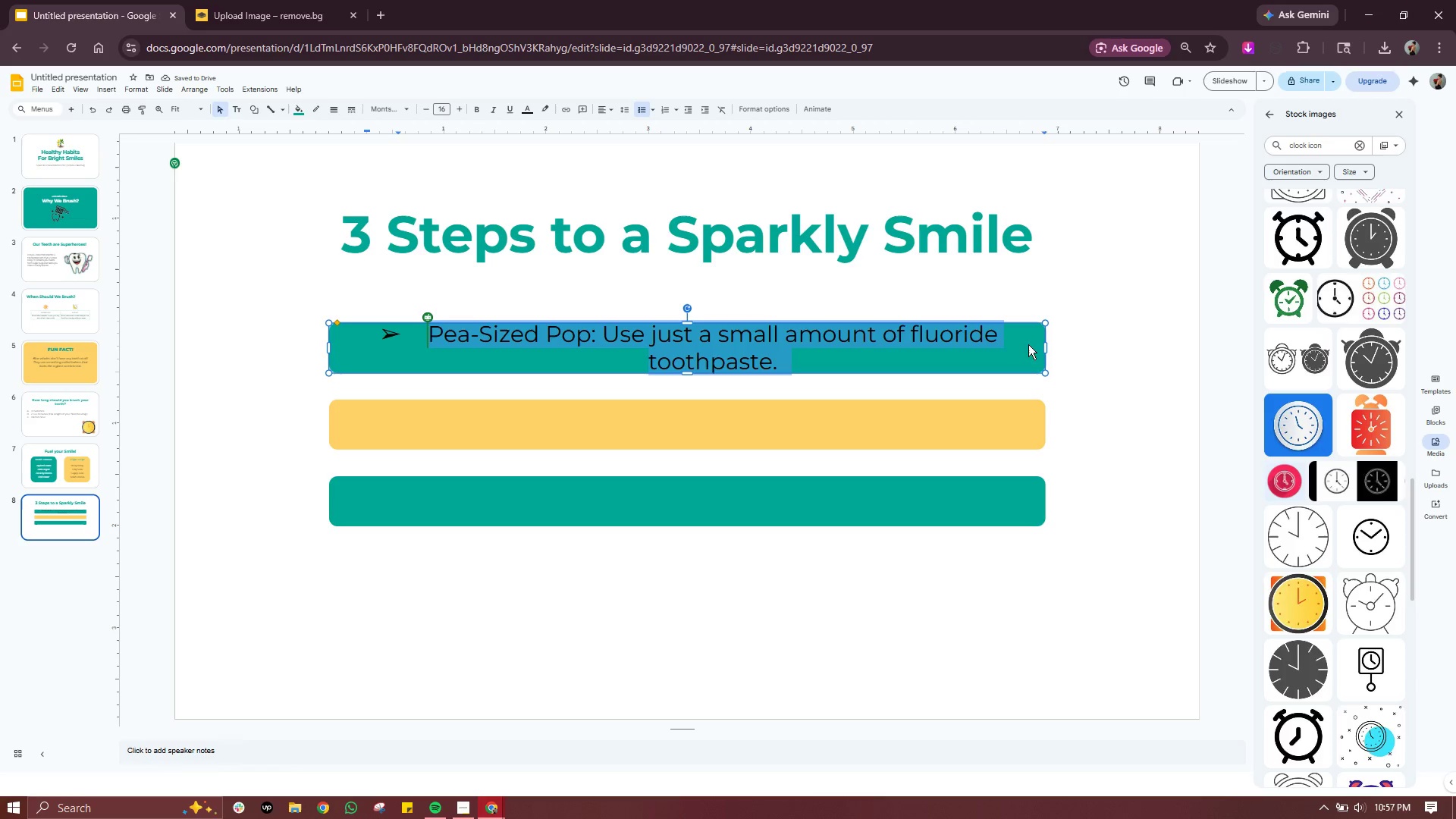 
wait(6.52)
 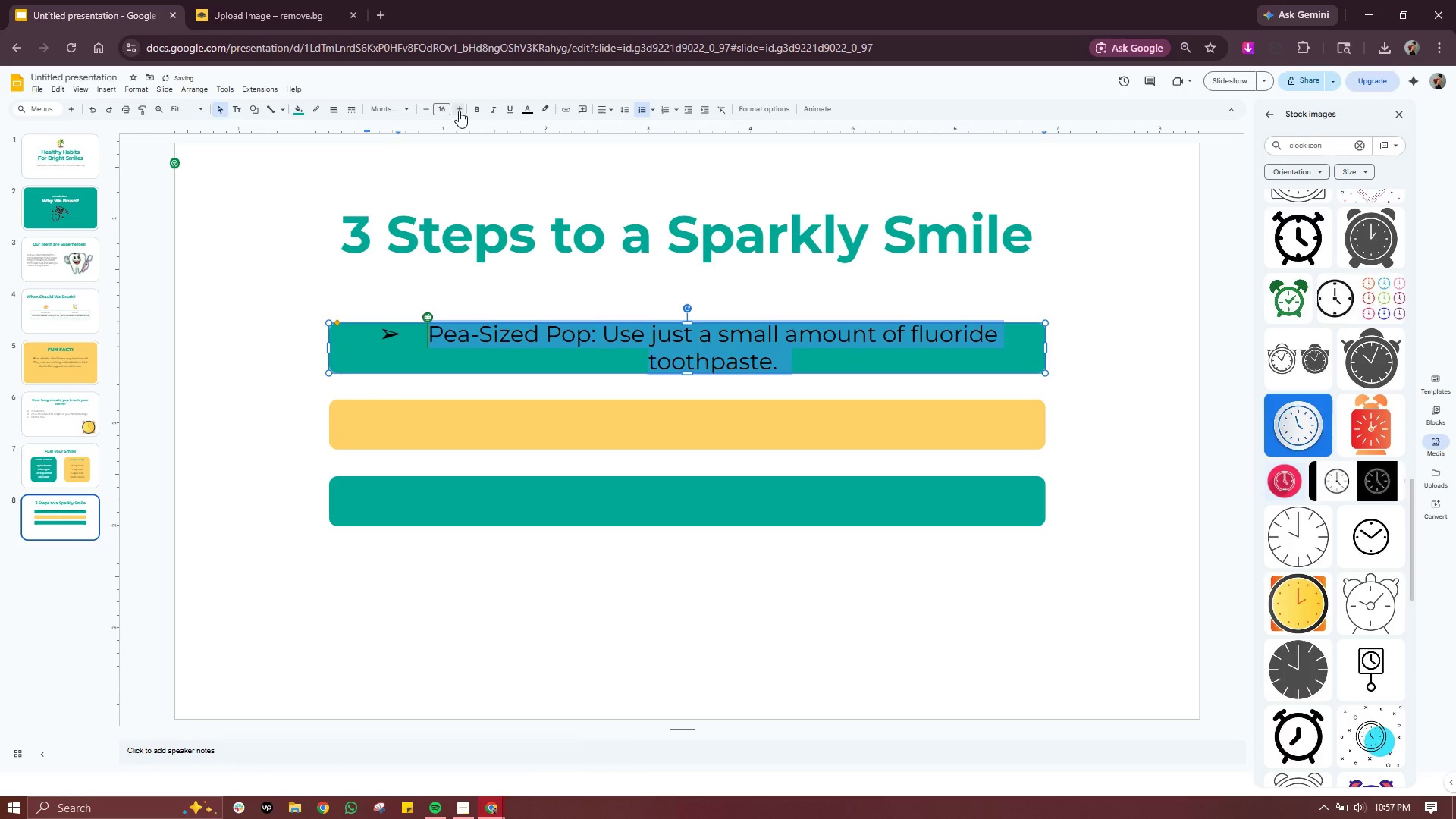 
left_click([1112, 334])
 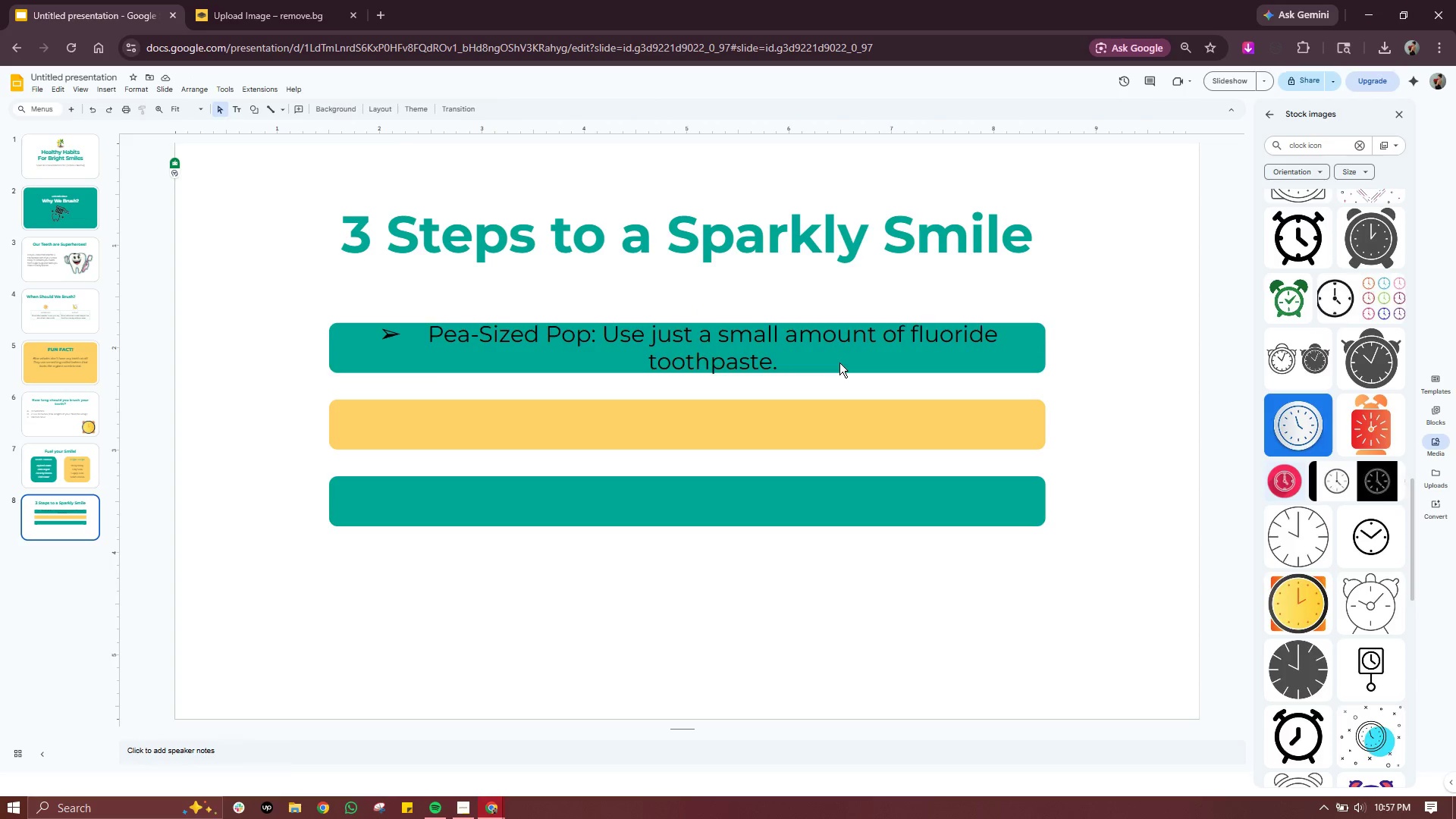 
left_click([839, 362])
 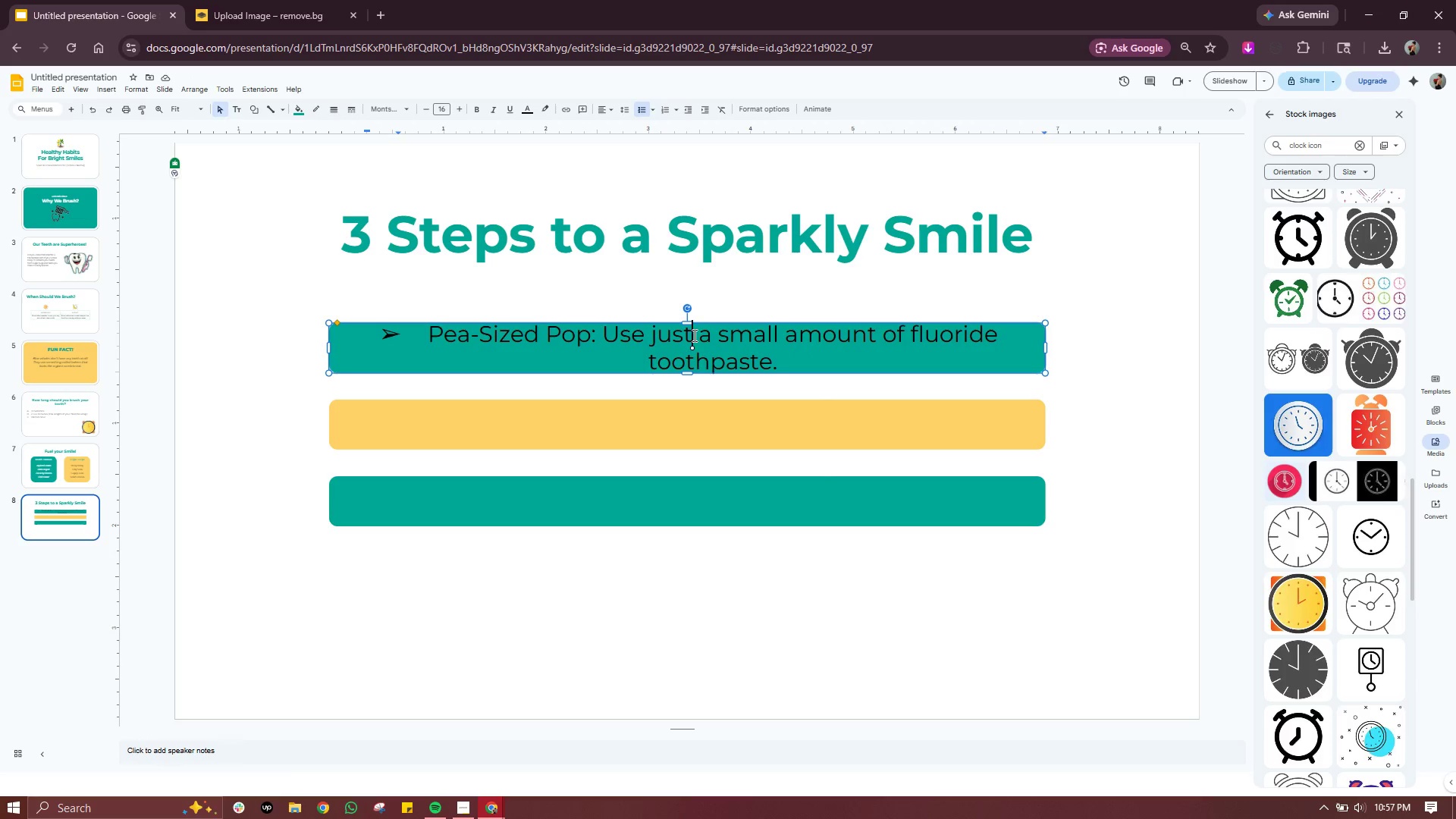 
double_click([693, 335])
 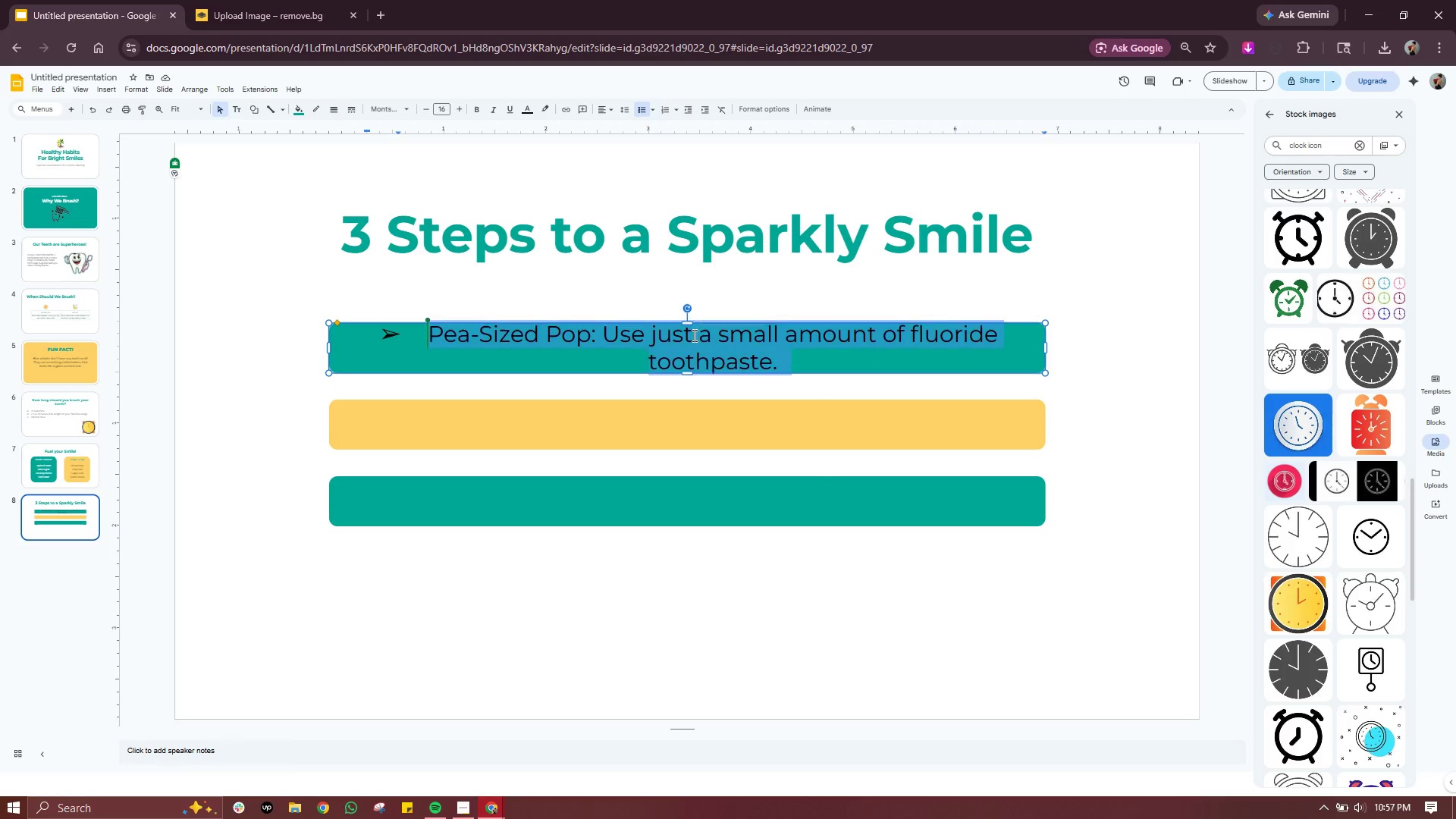 
triple_click([693, 335])
 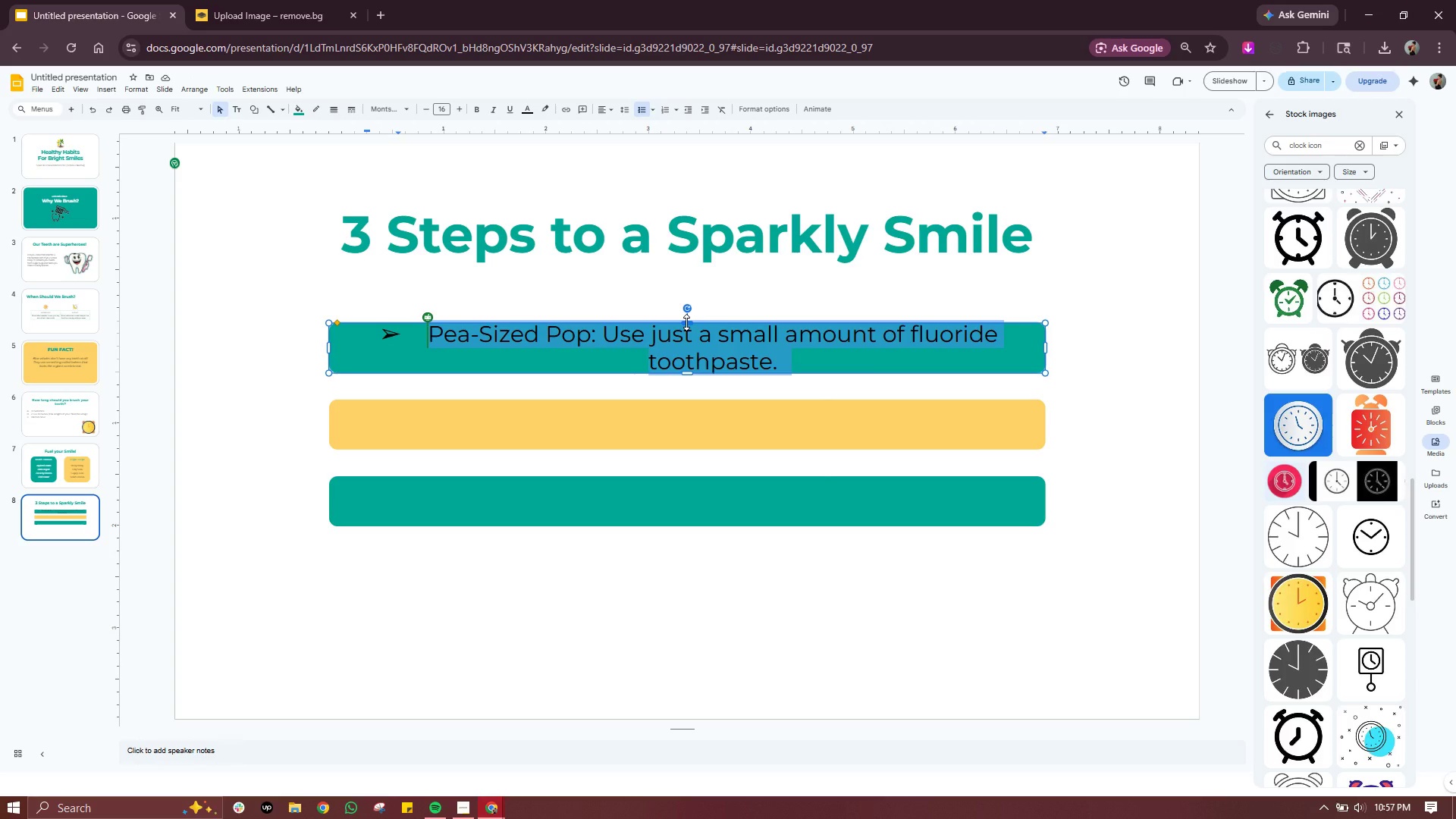 
left_click_drag(start_coordinate=[686, 322], to_coordinate=[686, 297])
 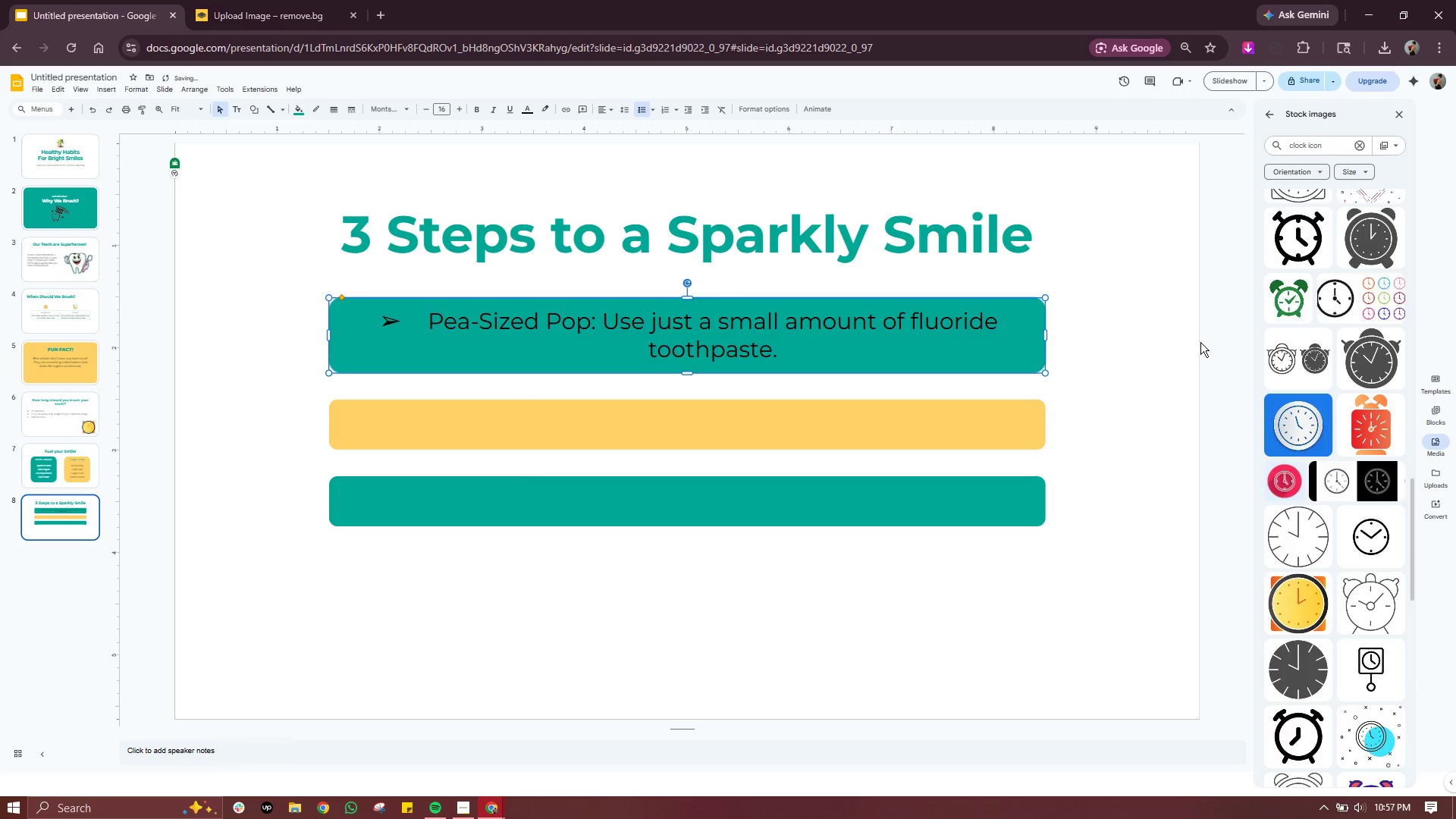 
left_click([1200, 342])
 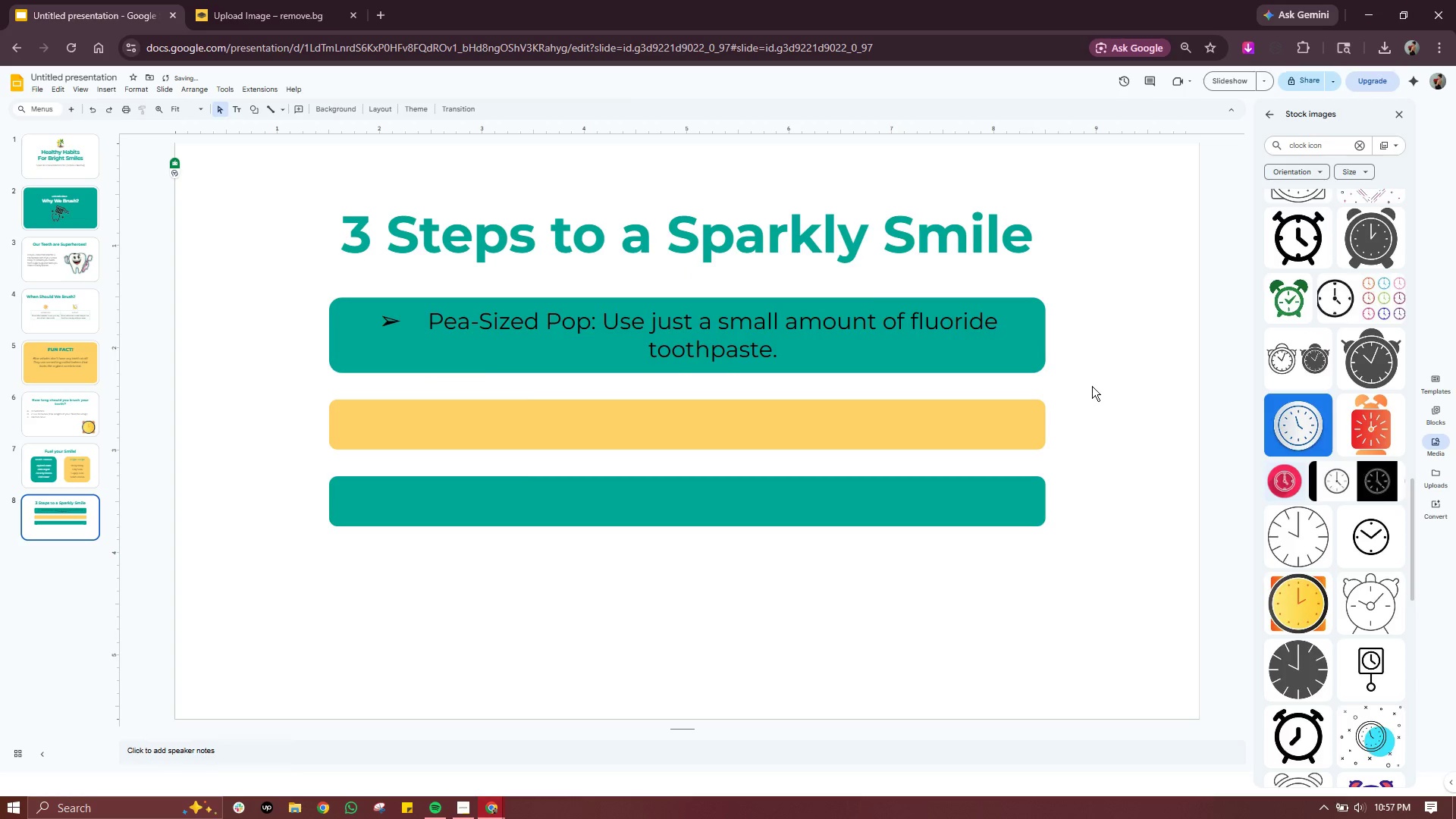 
left_click_drag(start_coordinate=[1093, 387], to_coordinate=[326, 575])
 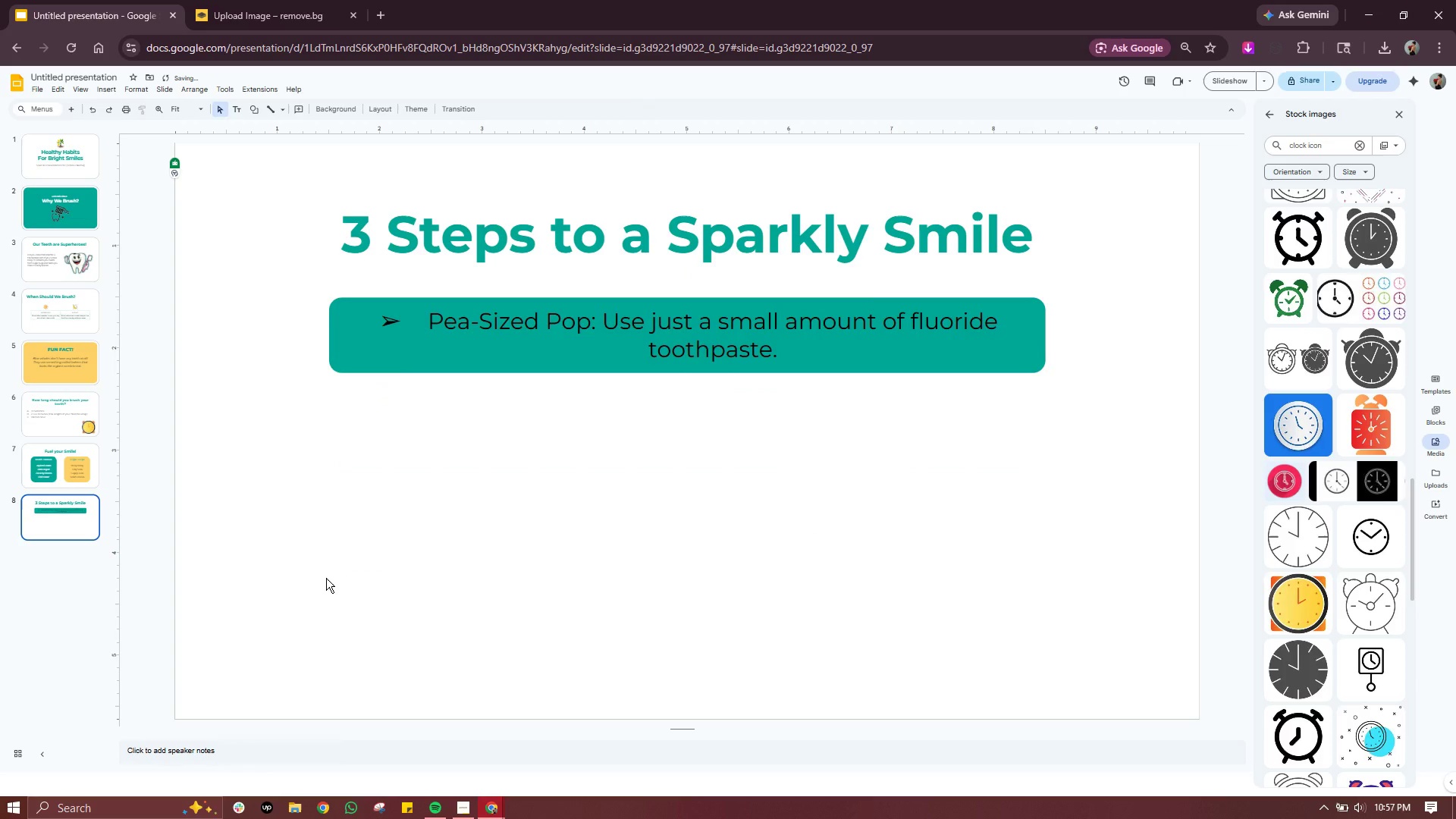 
key(Delete)
 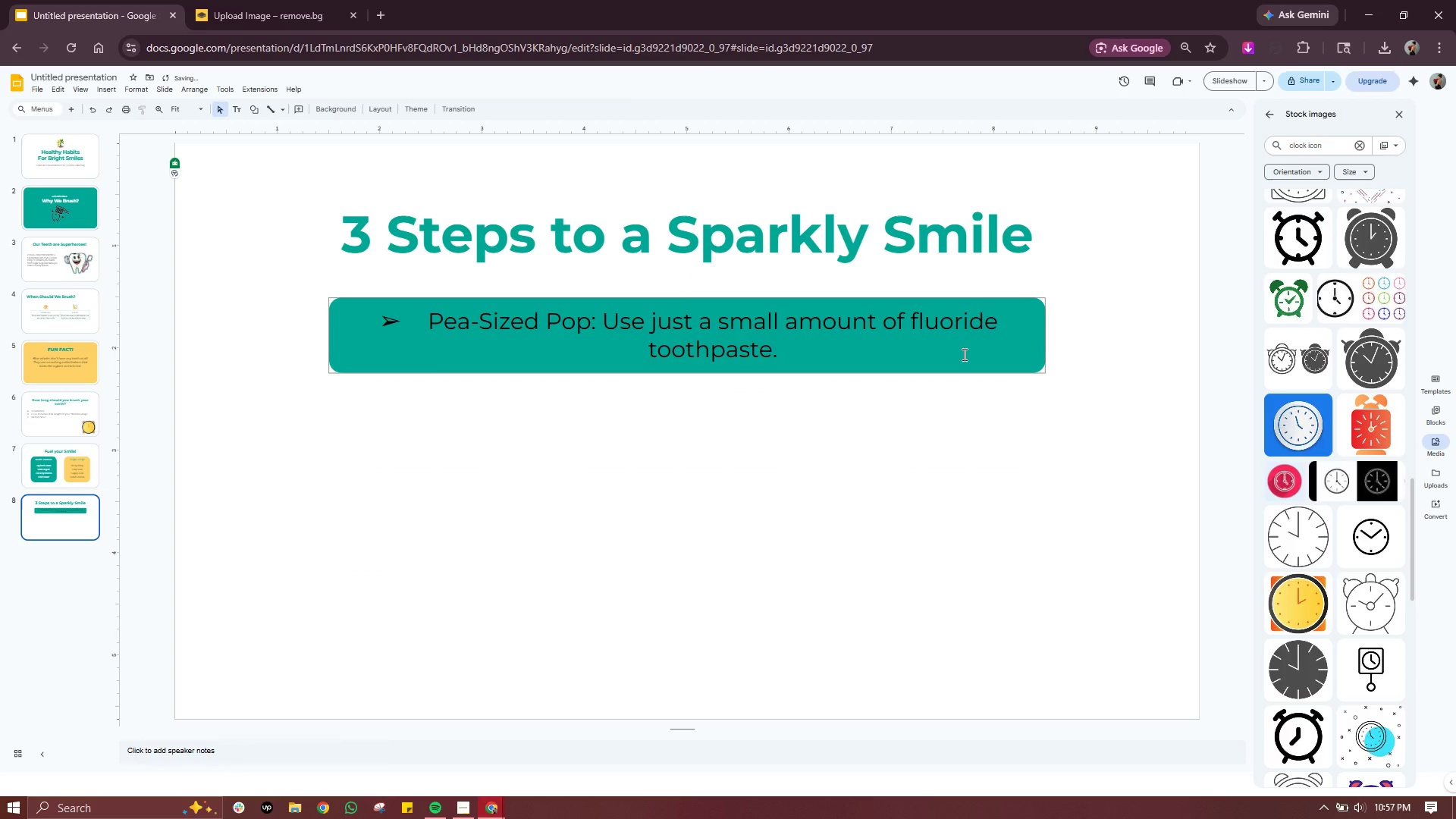 
left_click([963, 354])
 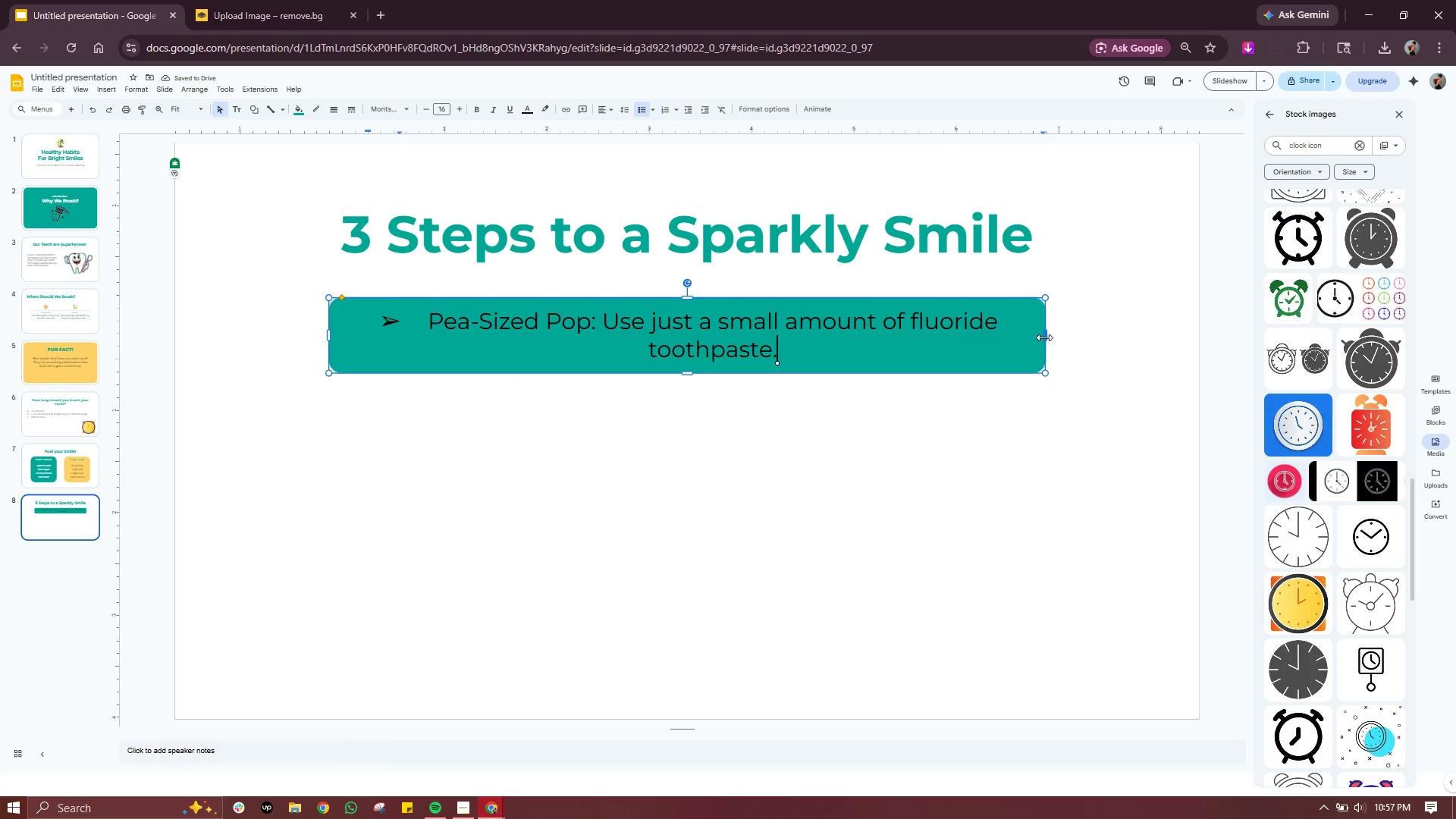 
left_click_drag(start_coordinate=[1044, 337], to_coordinate=[993, 338])
 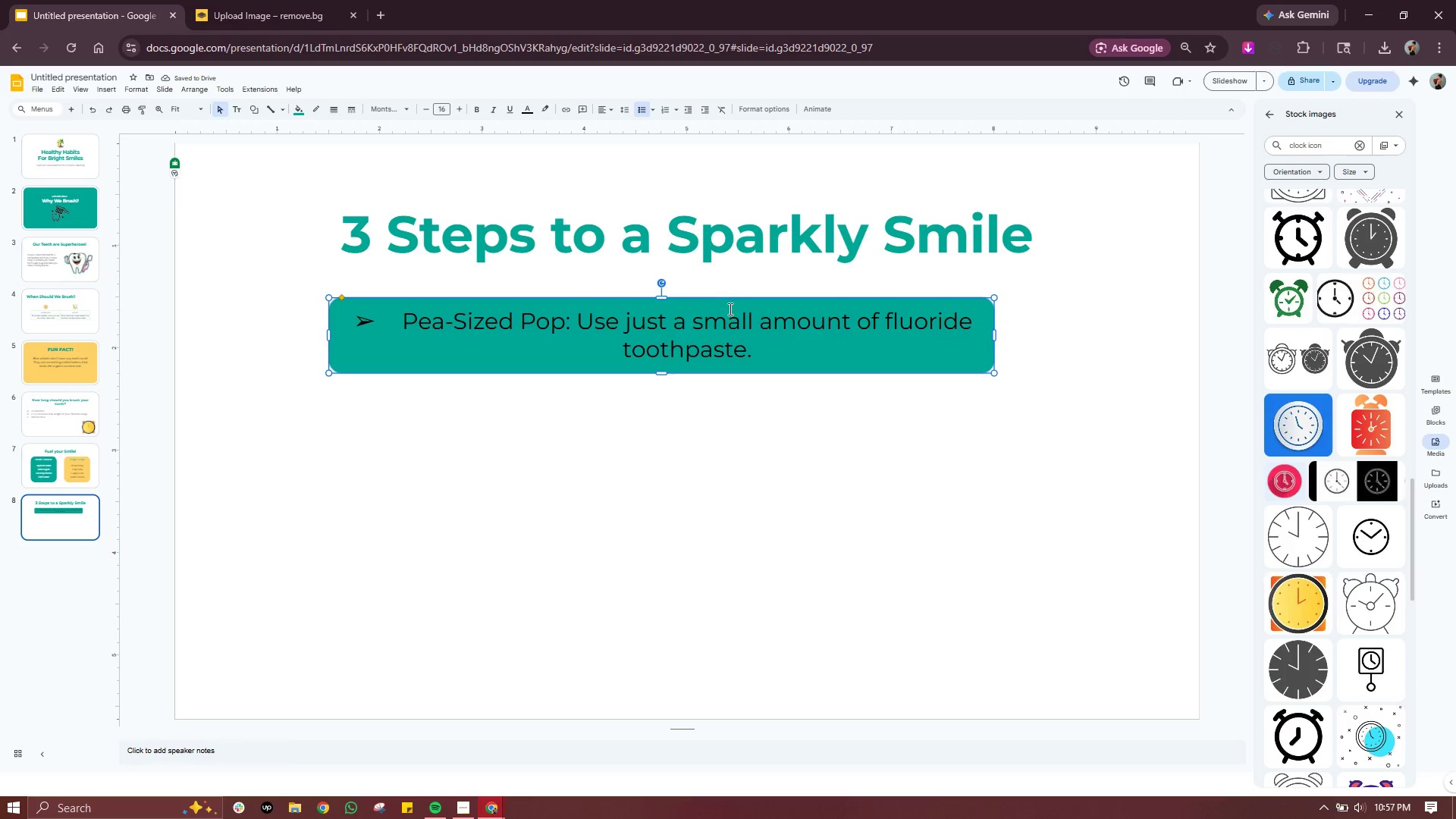 
left_click_drag(start_coordinate=[741, 300], to_coordinate=[767, 300])
 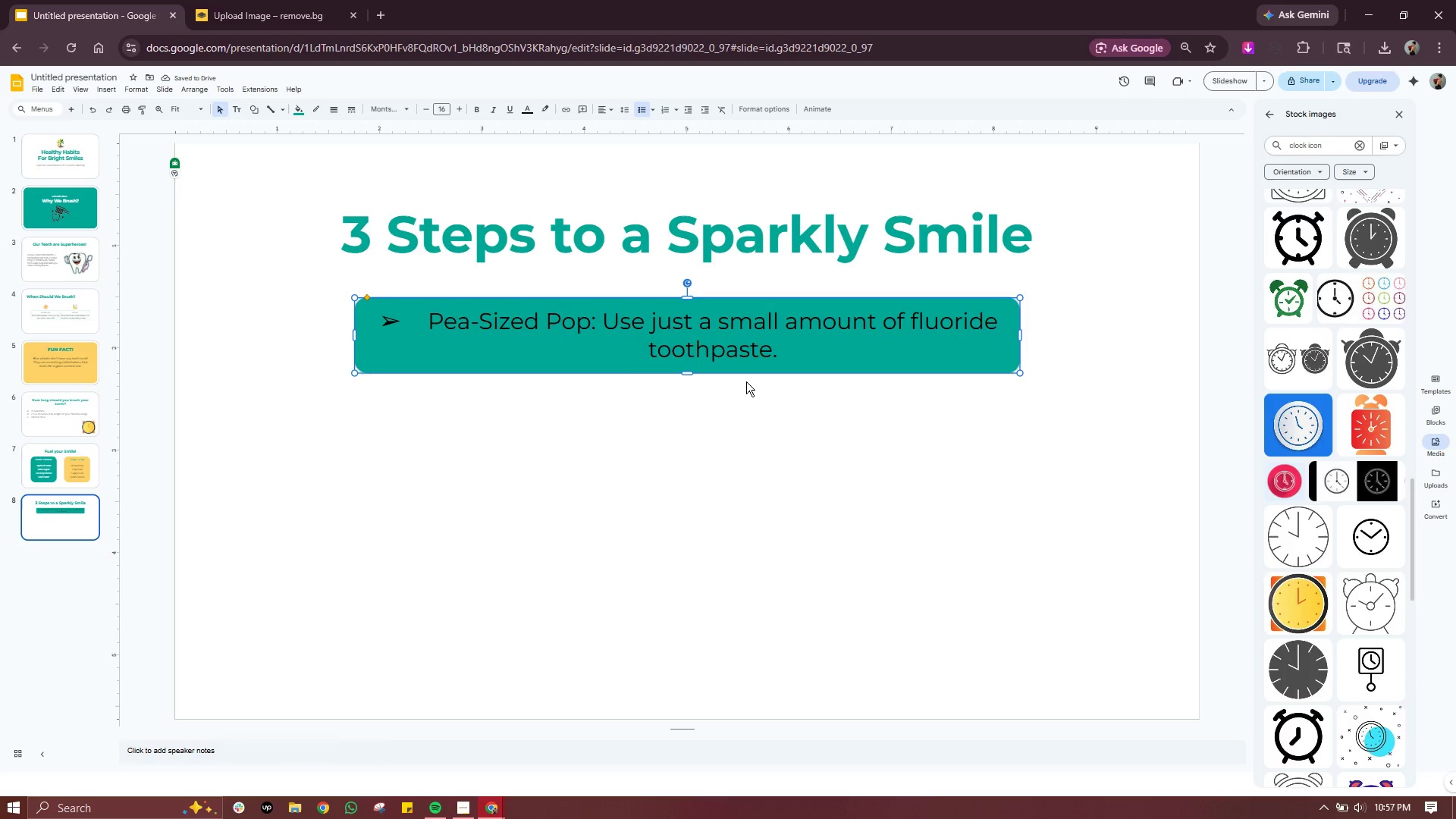 
left_click([730, 457])
 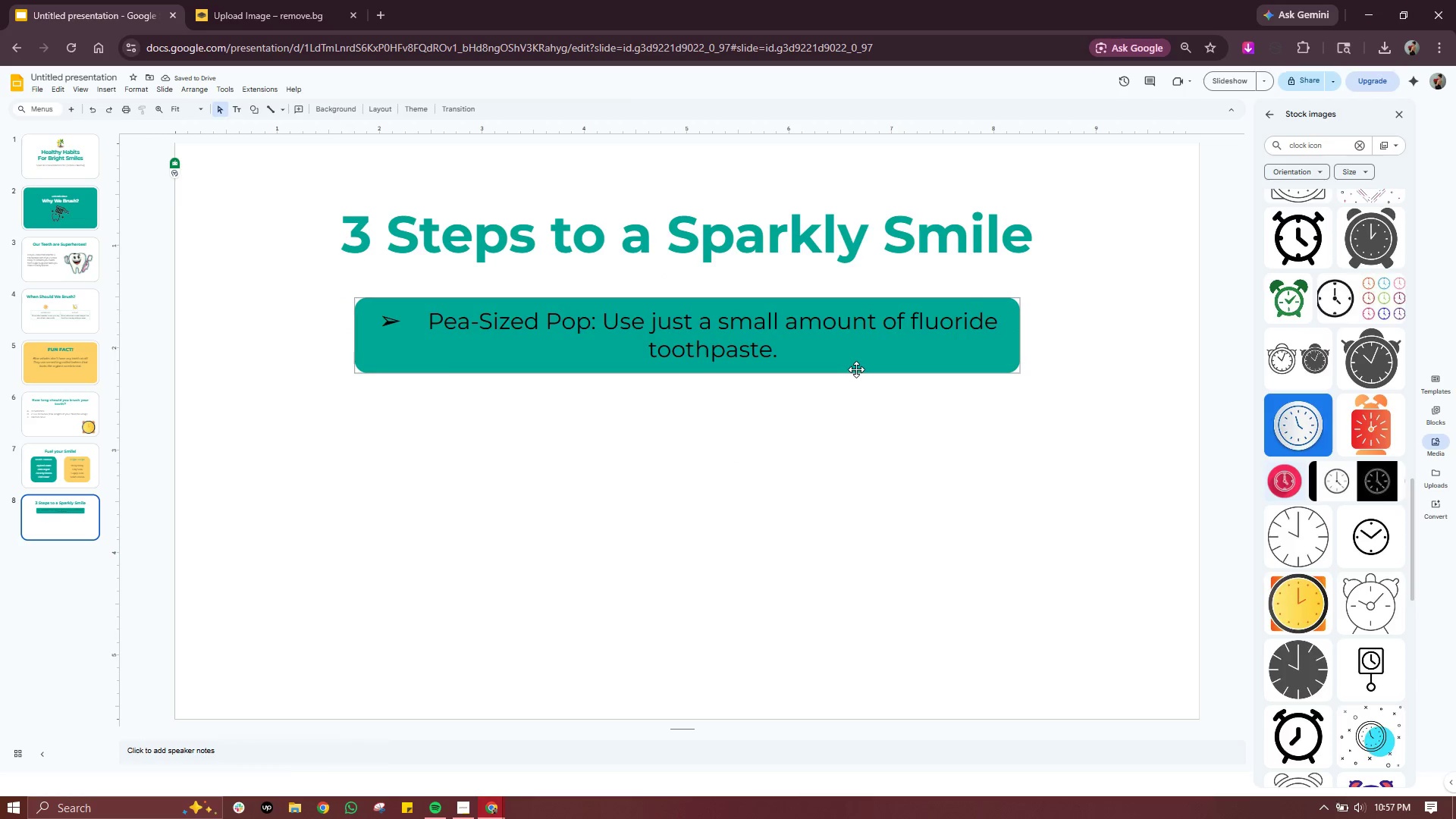 
left_click([857, 369])
 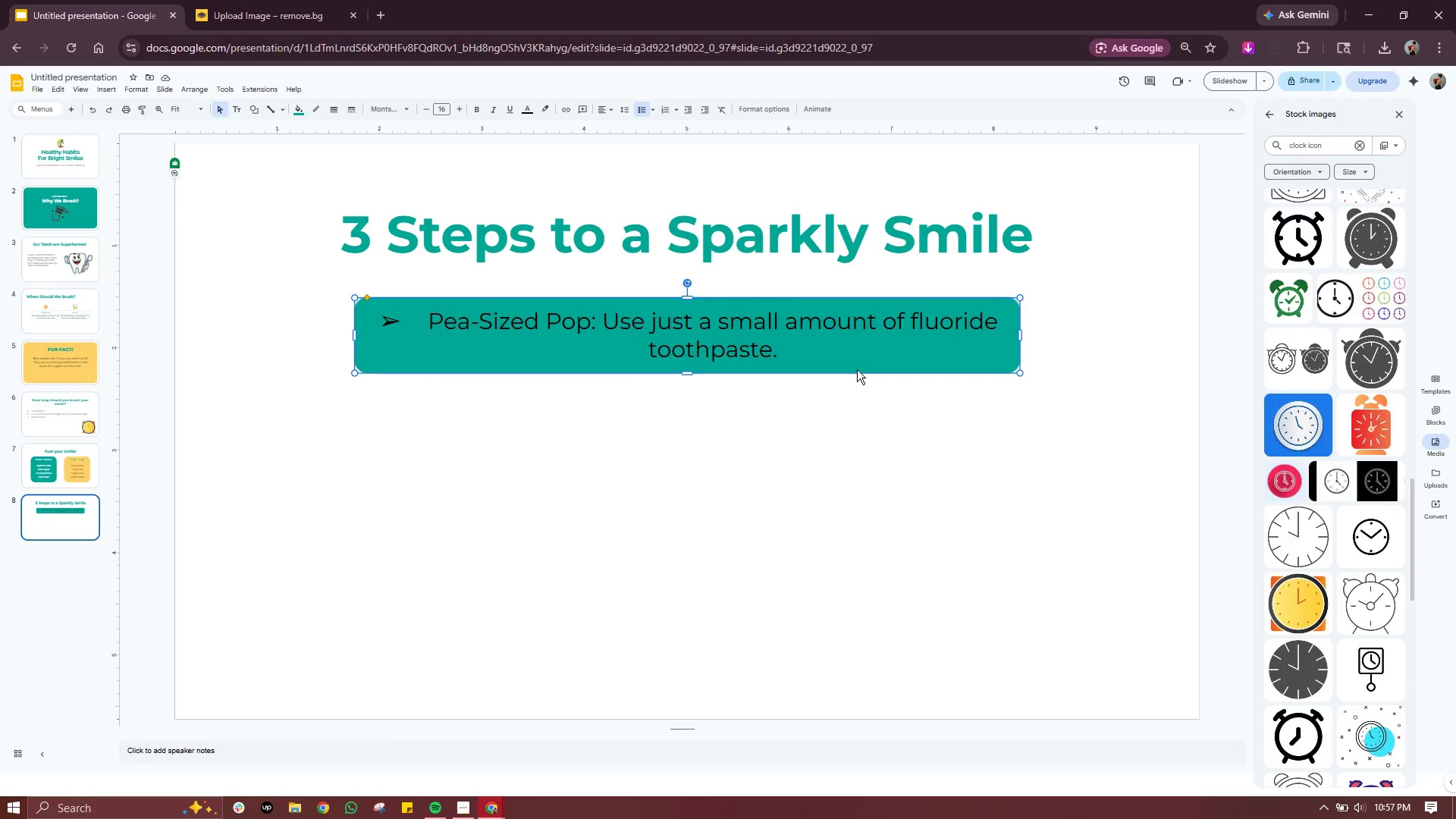 
key(Control+C)
 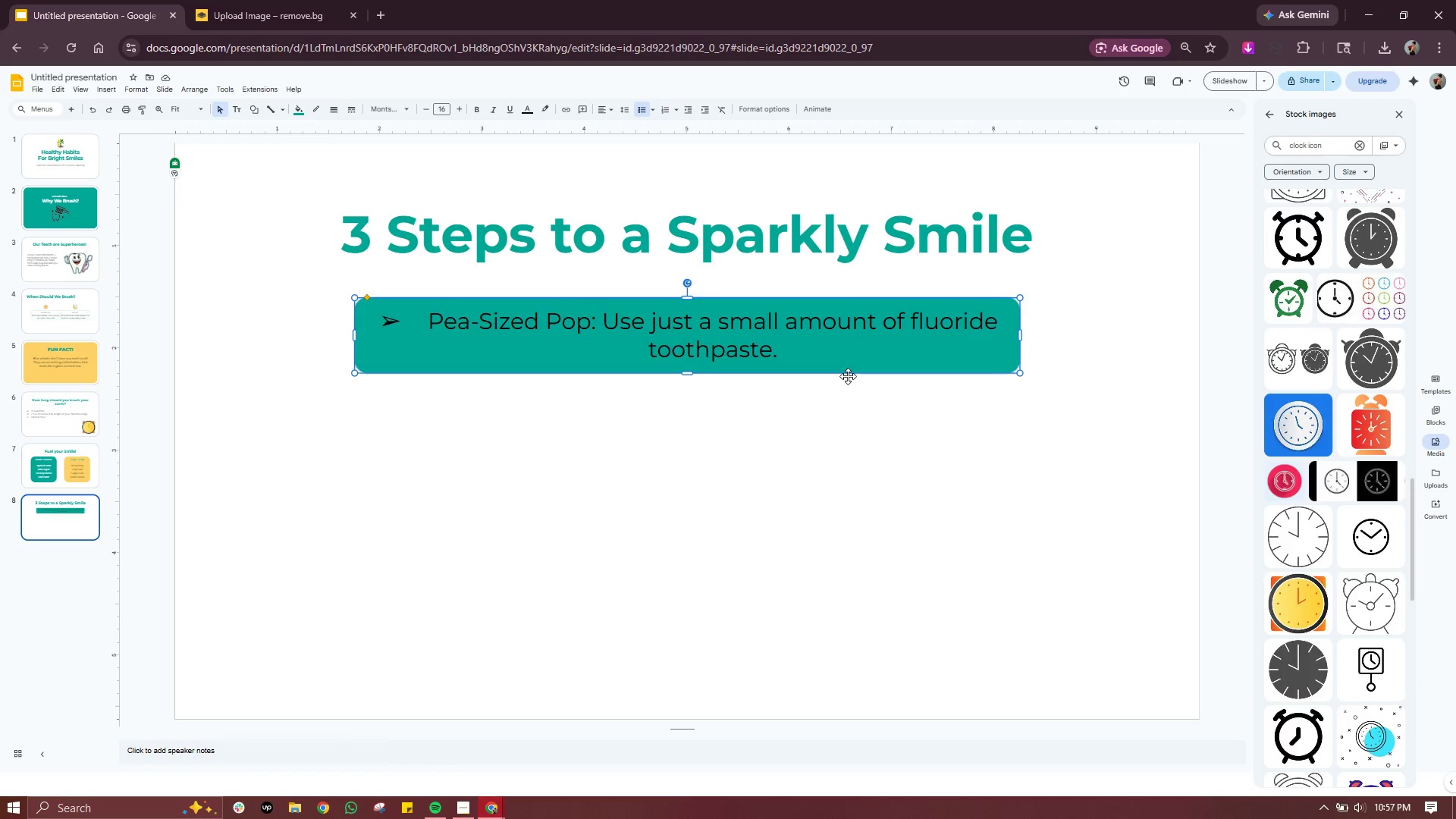 
key(Control+V)
 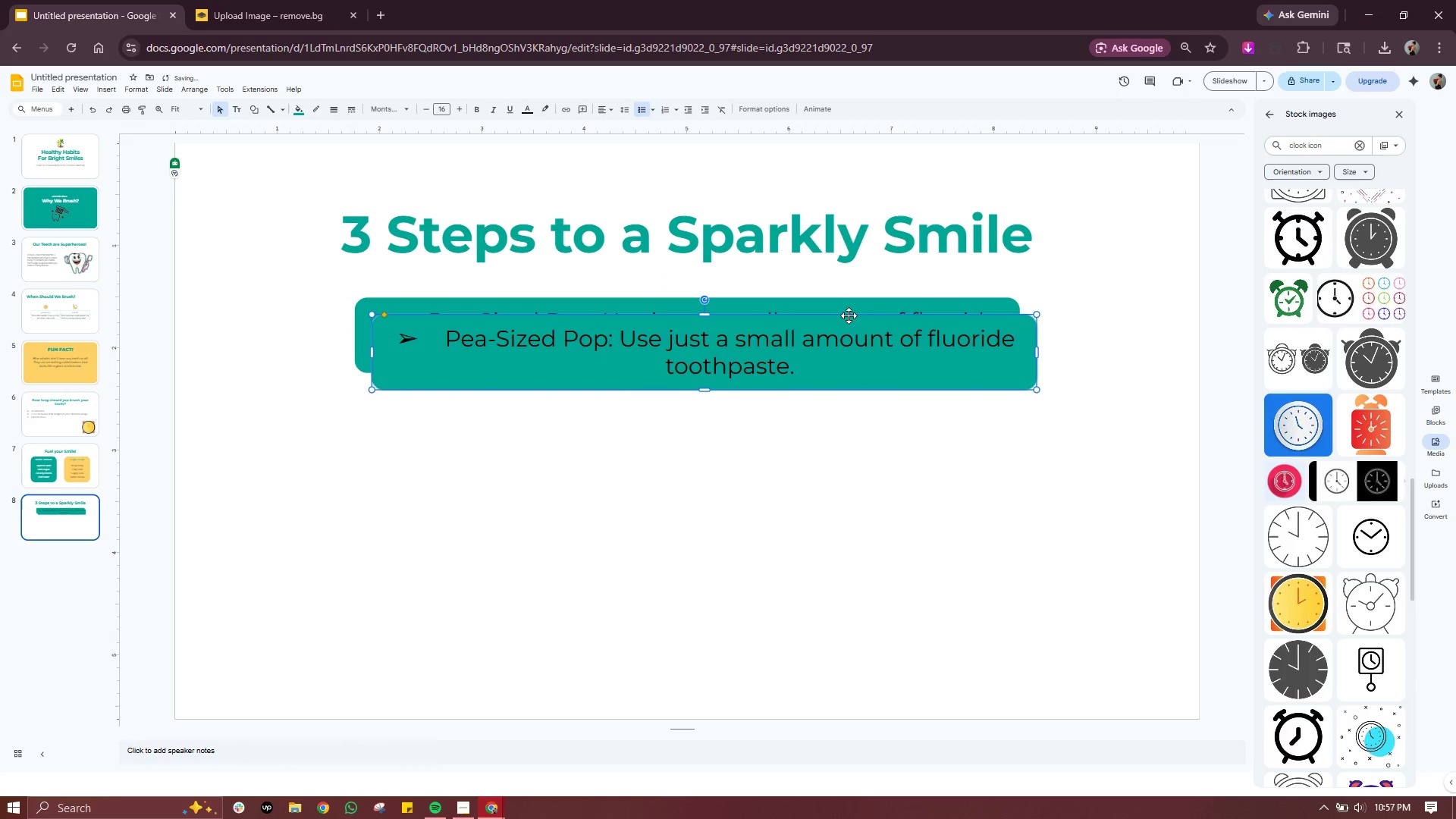 
left_click_drag(start_coordinate=[849, 315], to_coordinate=[833, 413])
 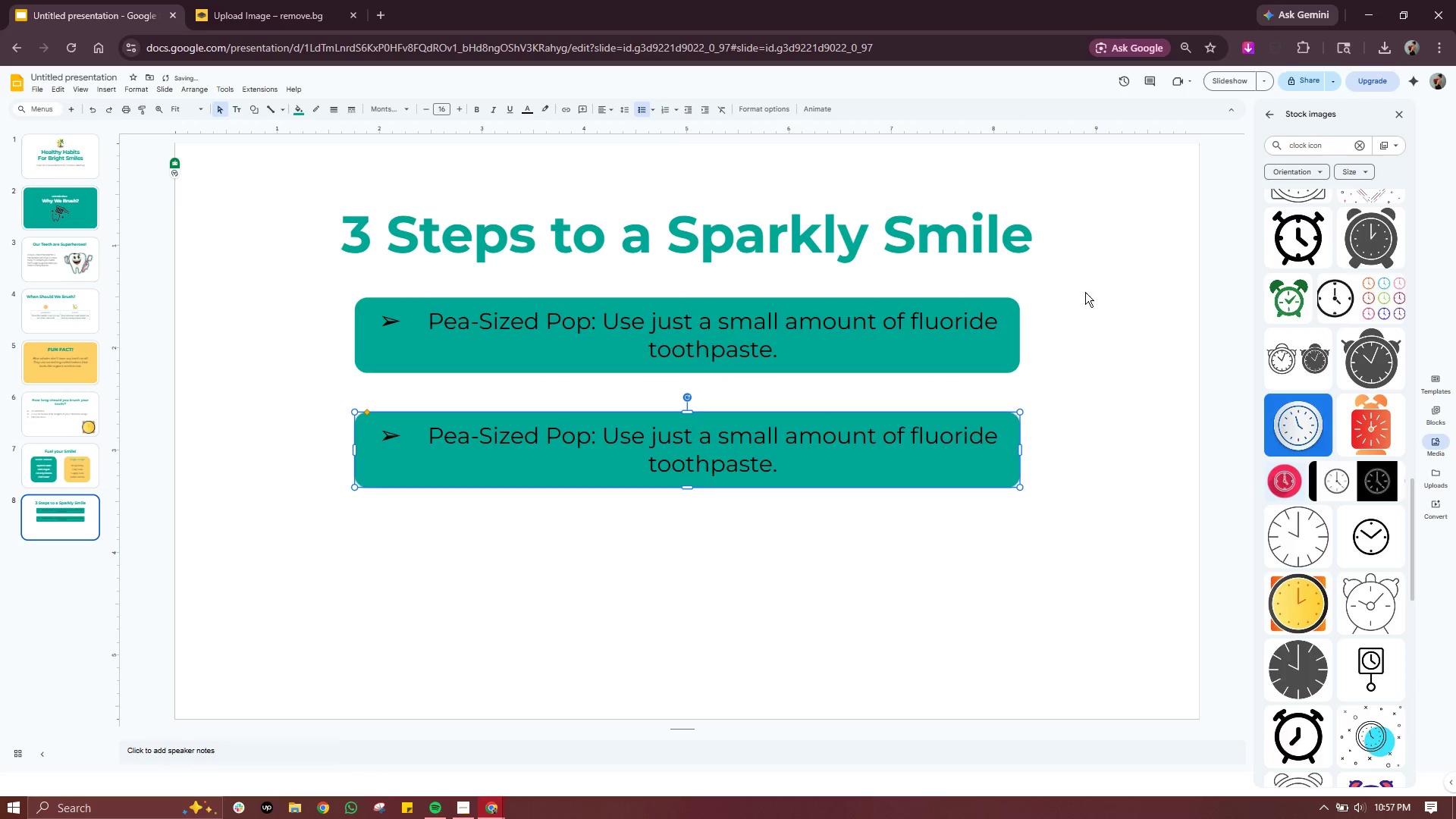 
left_click([1114, 322])
 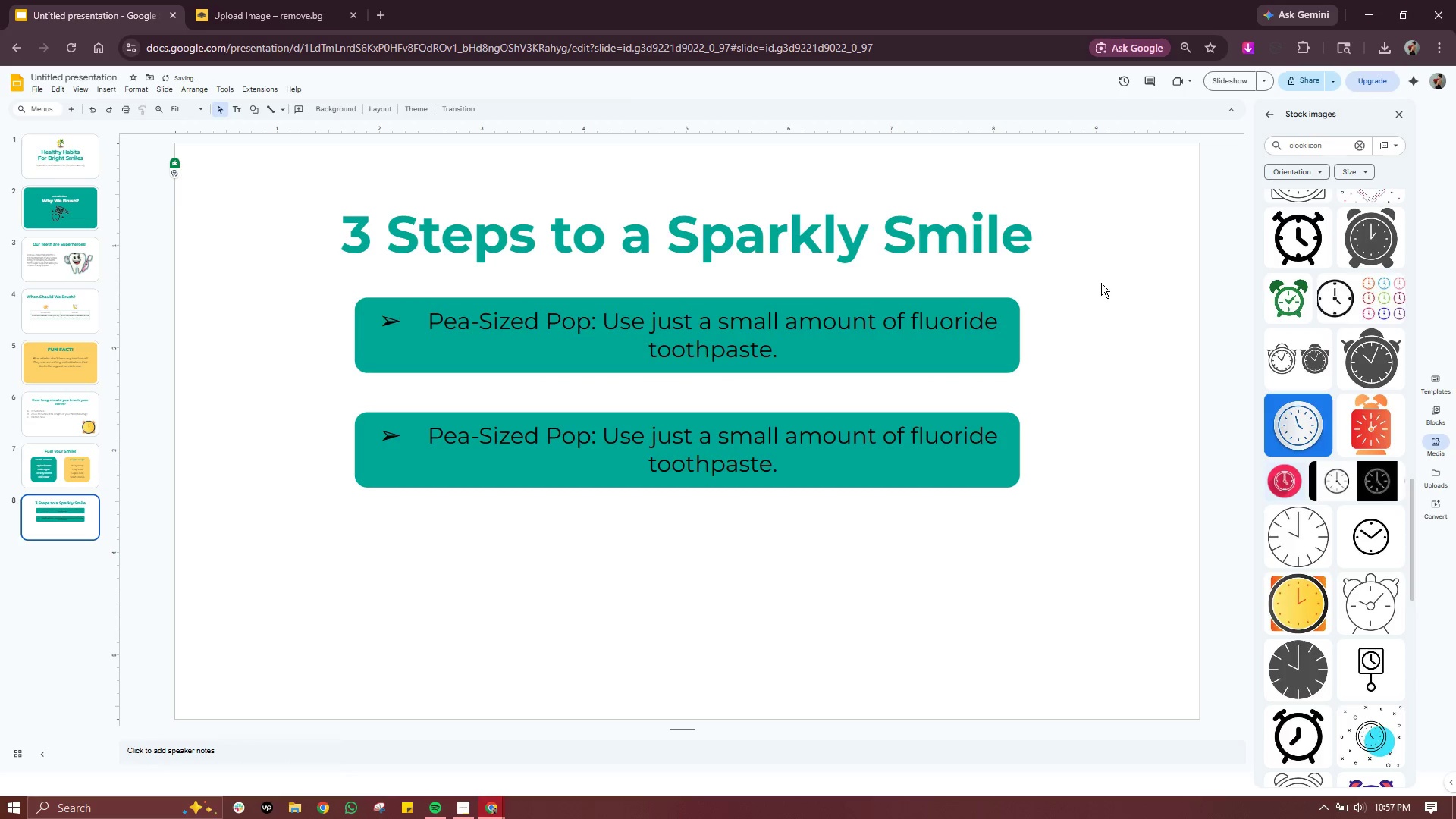 
left_click_drag(start_coordinate=[1101, 283], to_coordinate=[493, 495])
 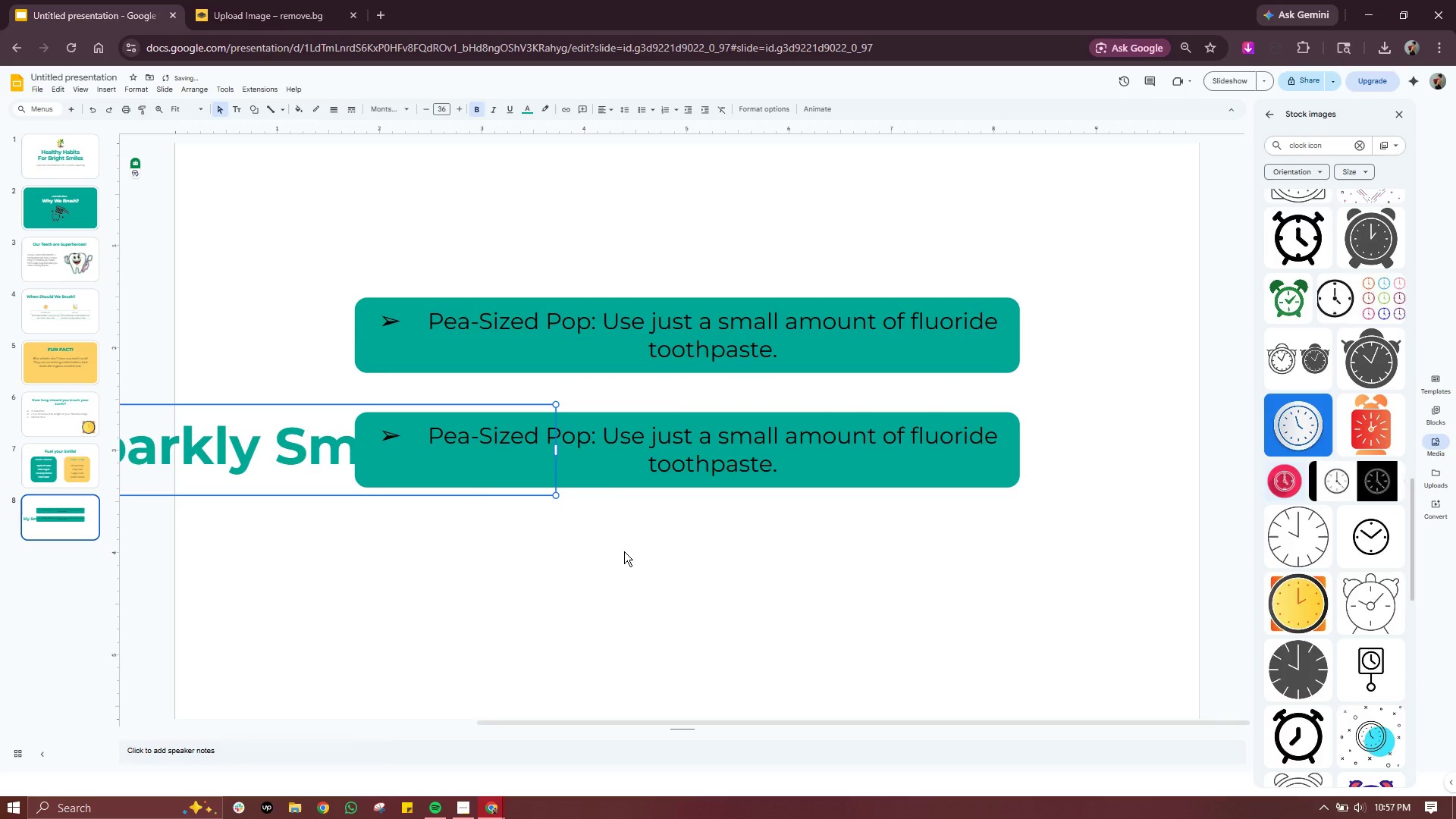 
key(Control+ControlLeft)
 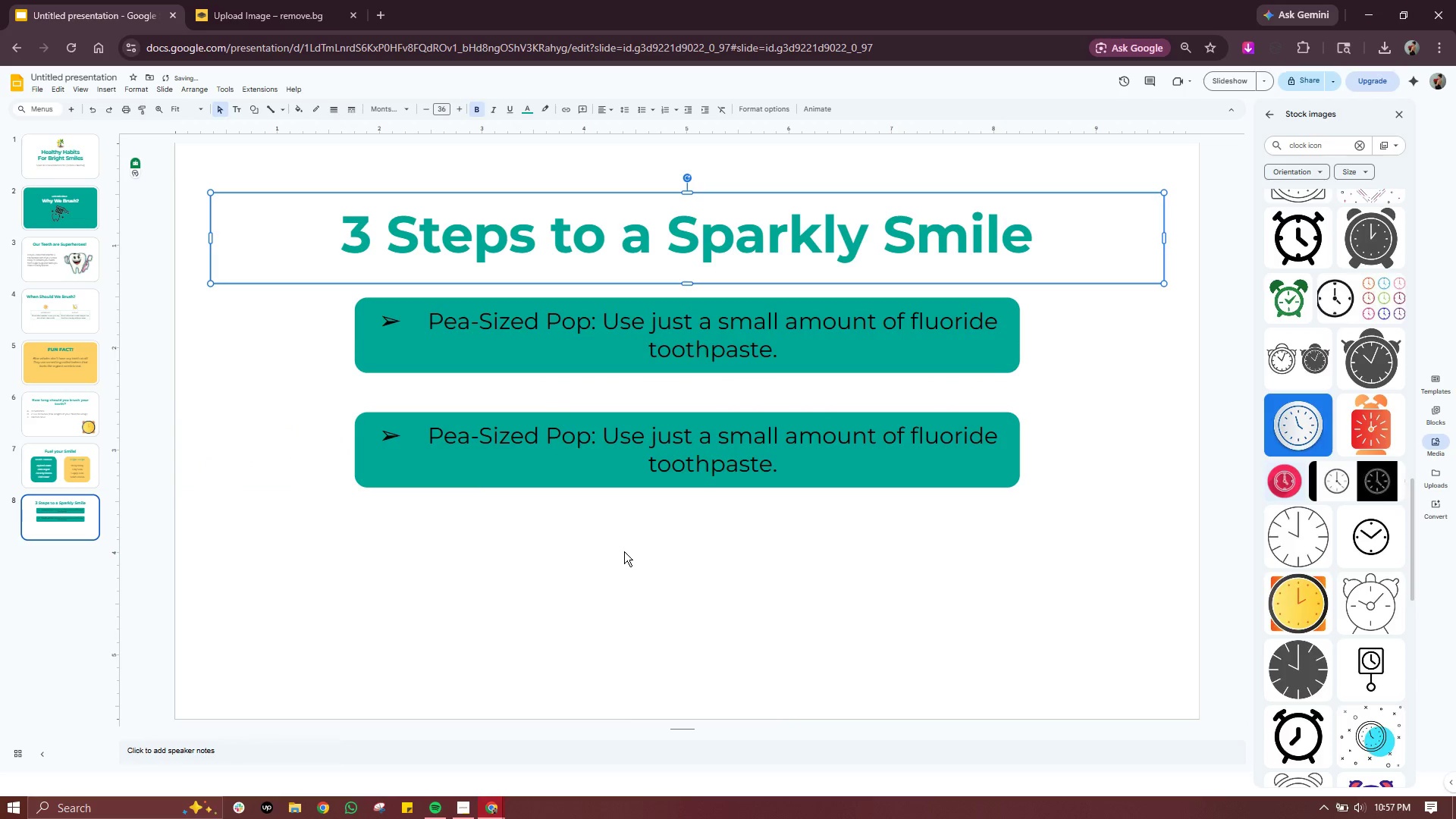 
key(Control+Z)
 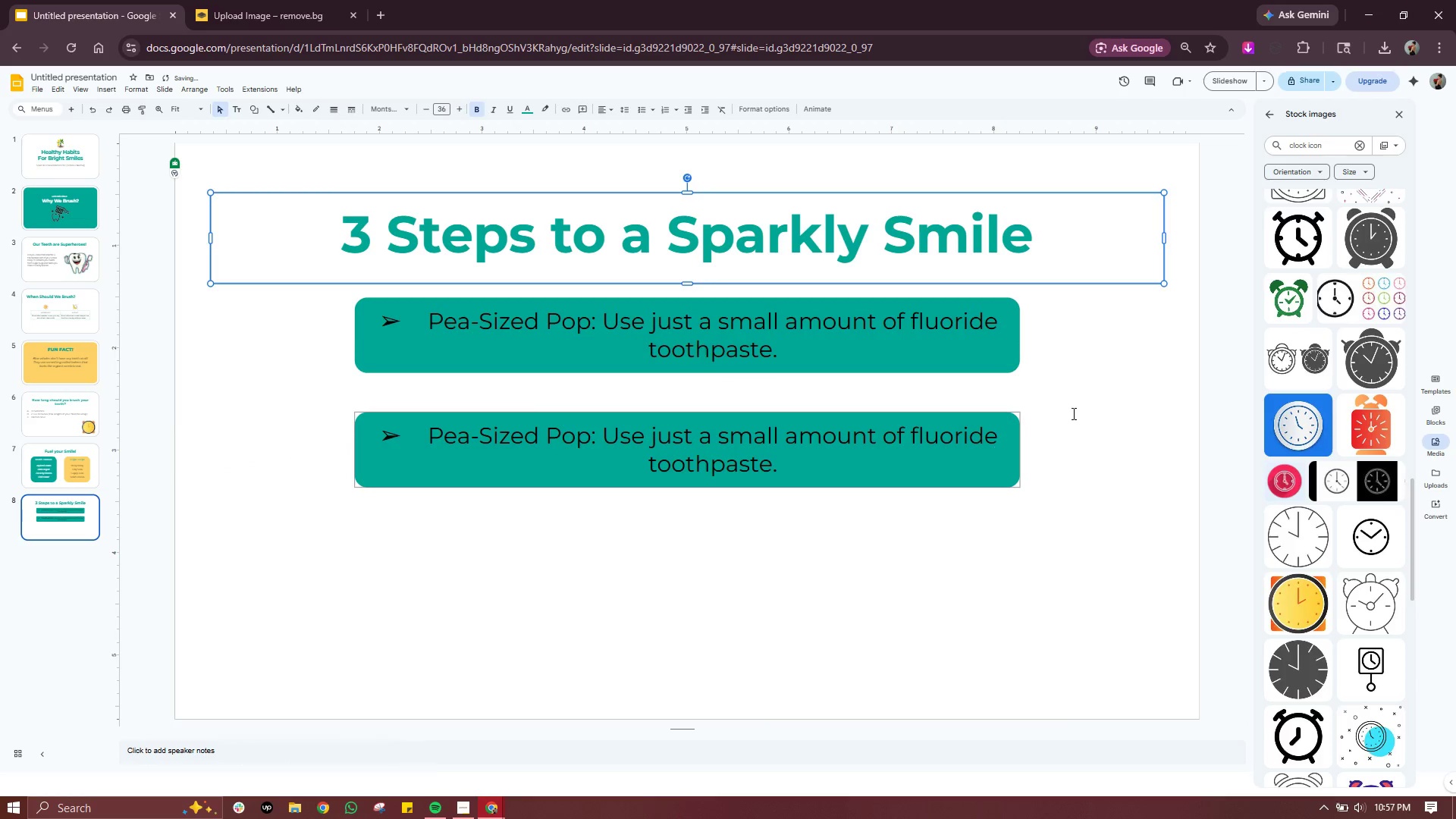 
left_click([1091, 402])
 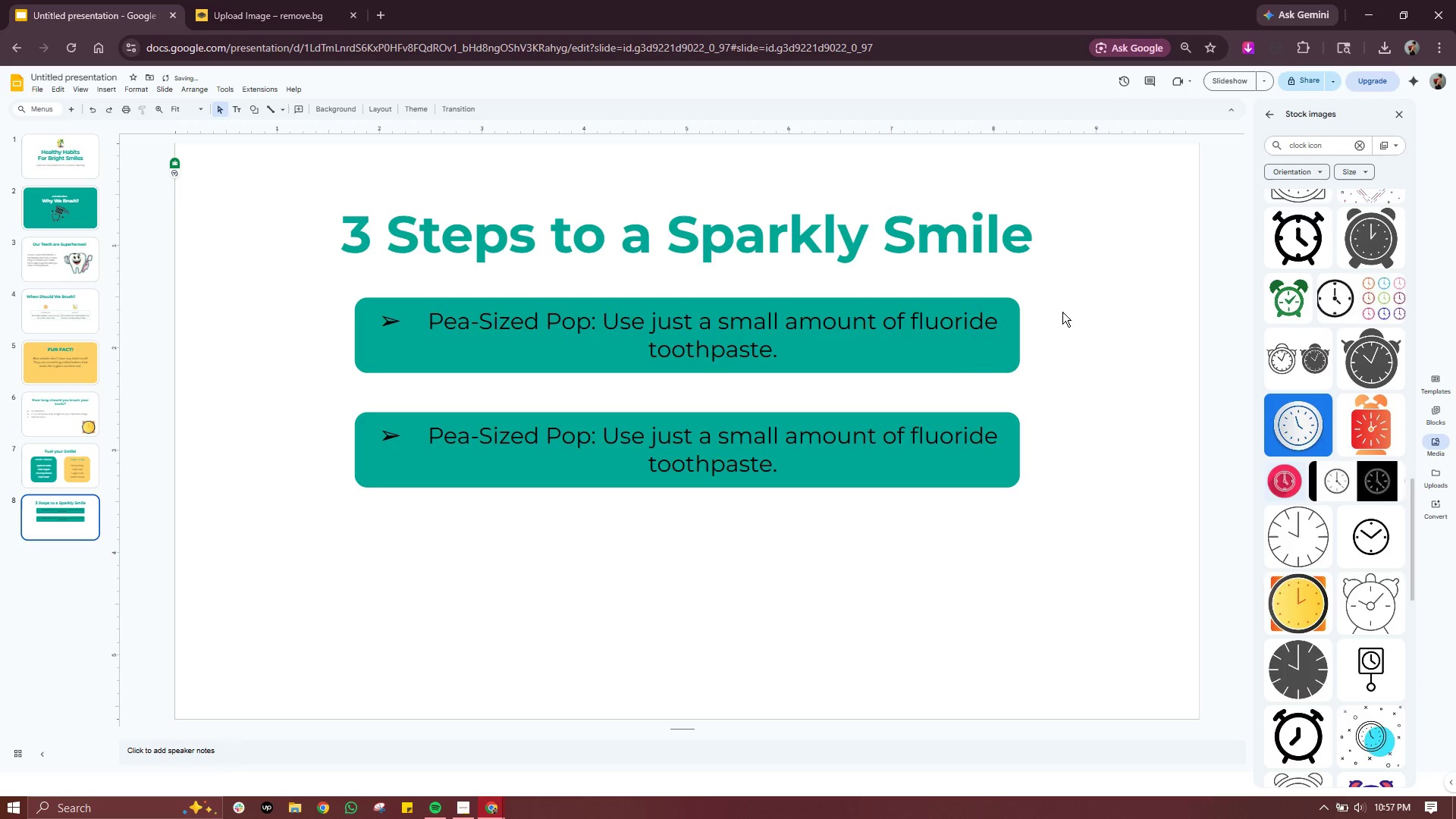 
left_click_drag(start_coordinate=[1064, 312], to_coordinate=[412, 499])
 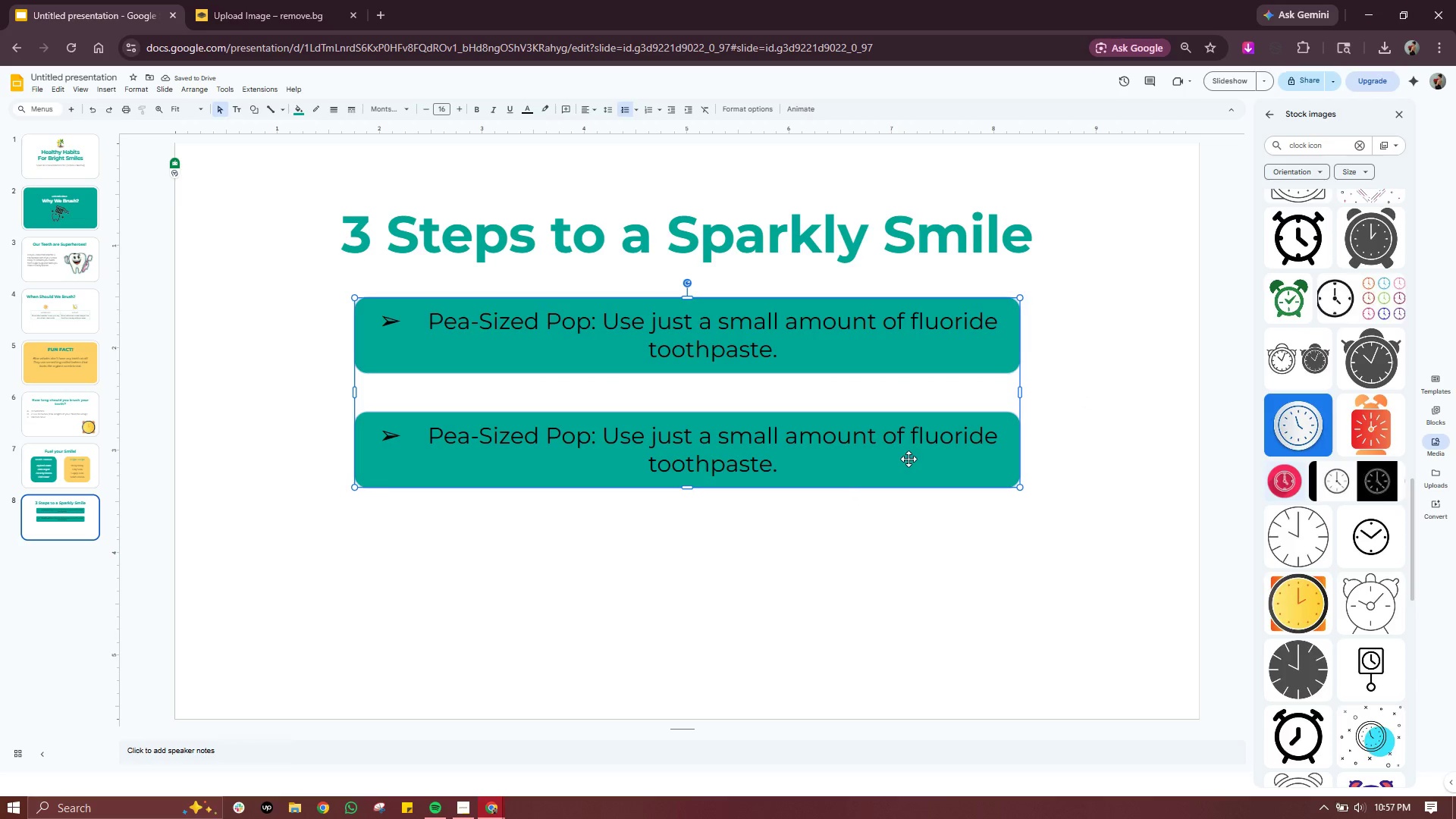 
left_click([908, 459])
 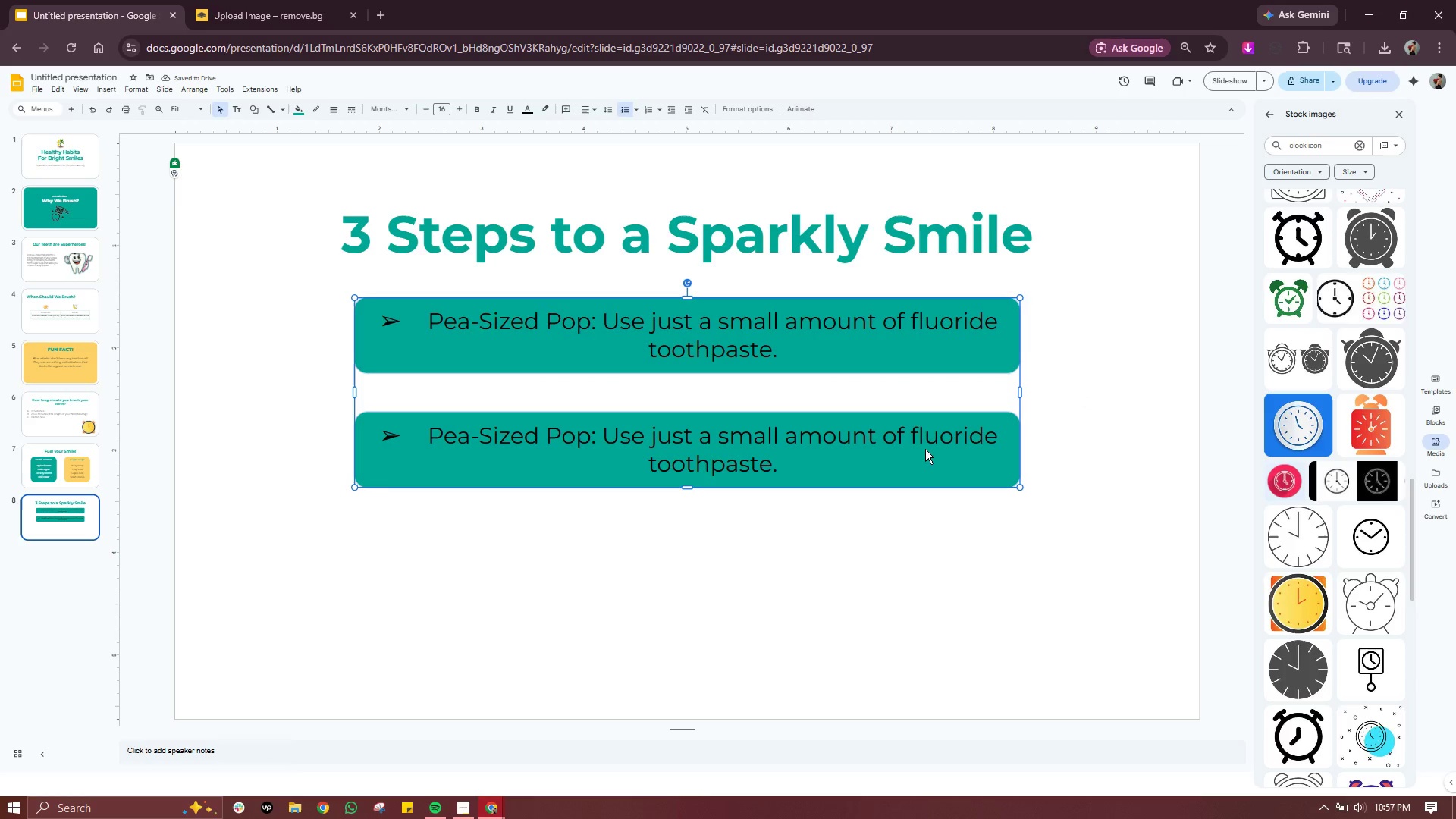 
left_click([934, 444])
 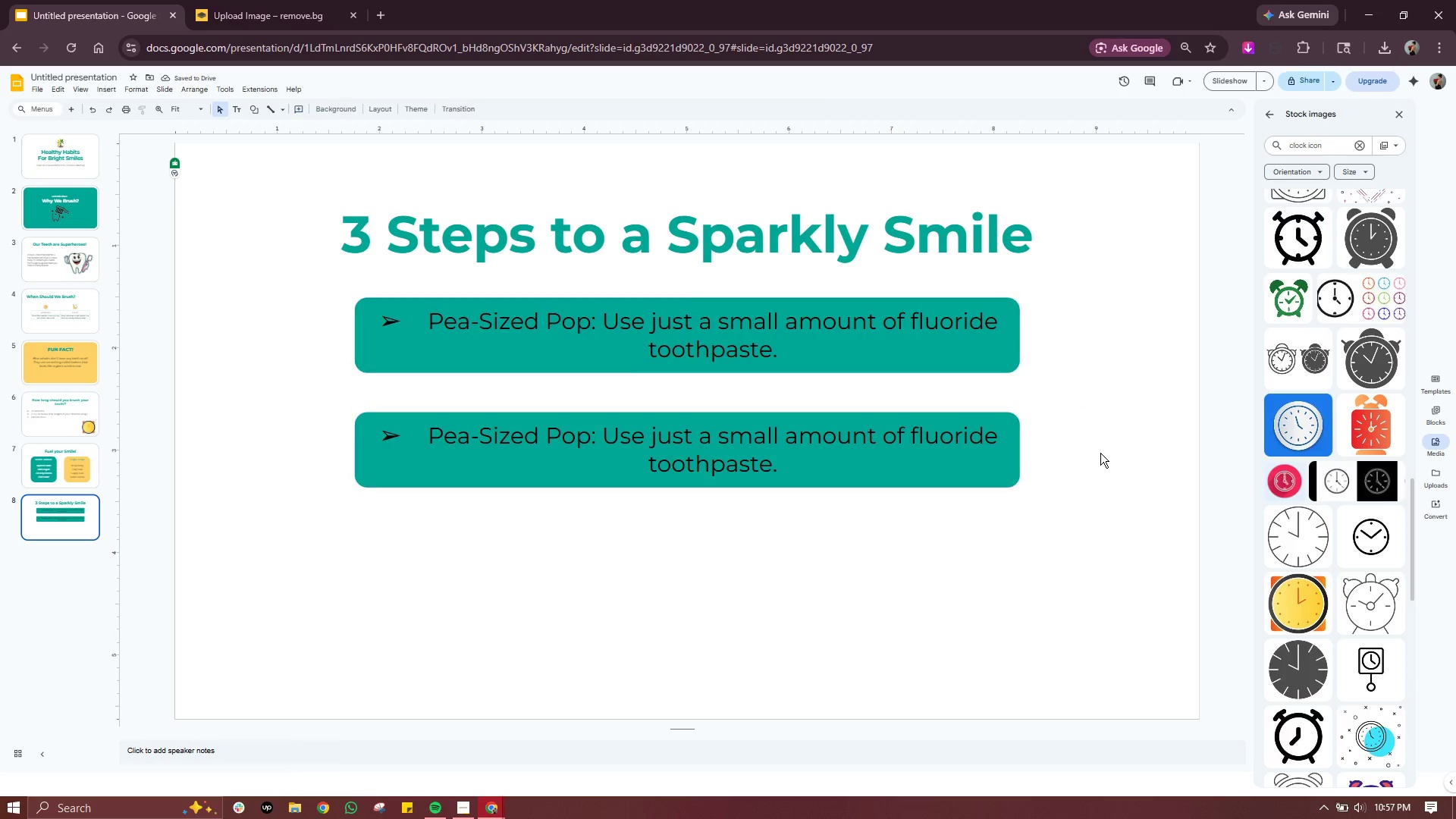 
left_click([1100, 453])
 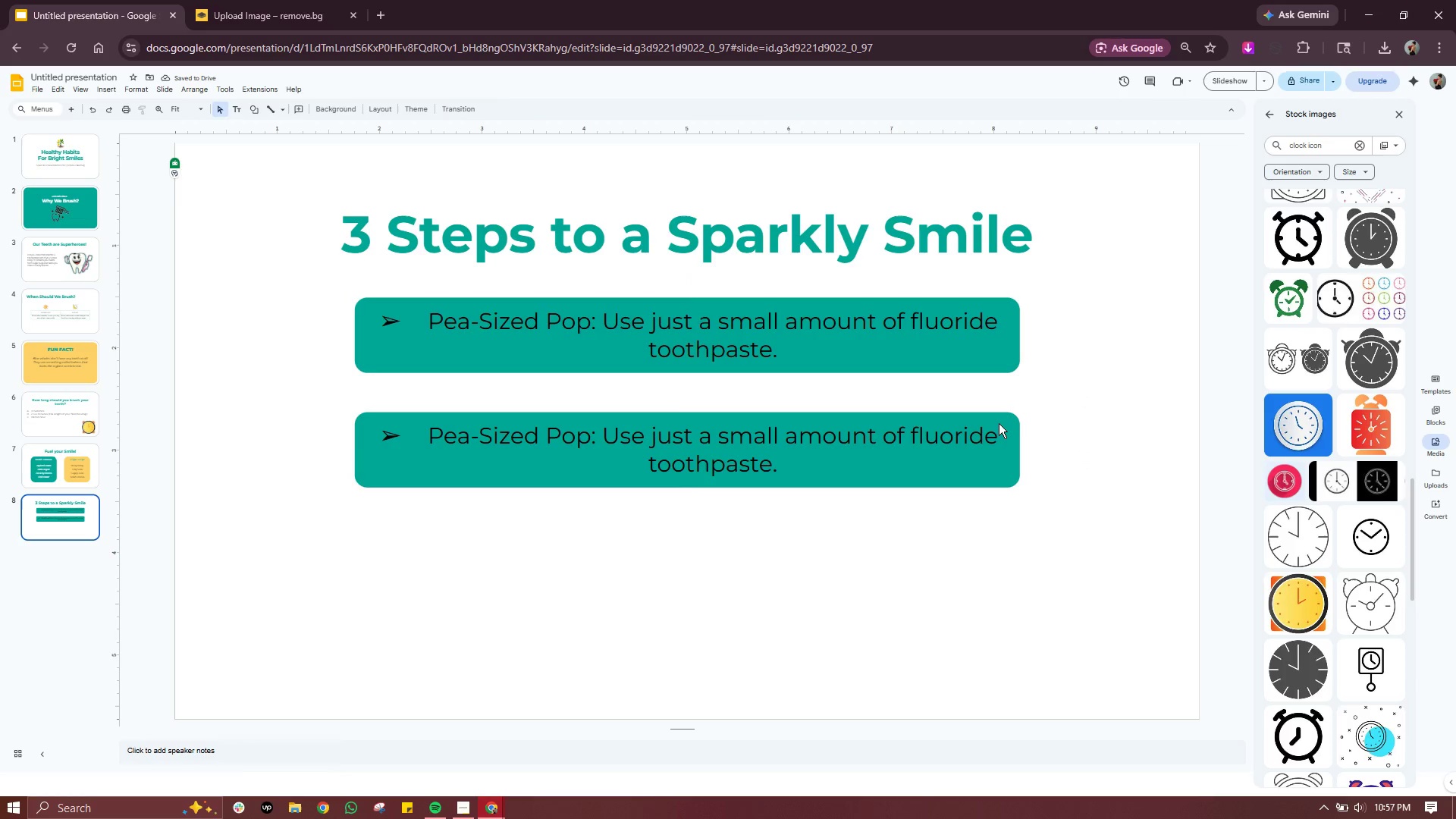 
left_click([999, 423])
 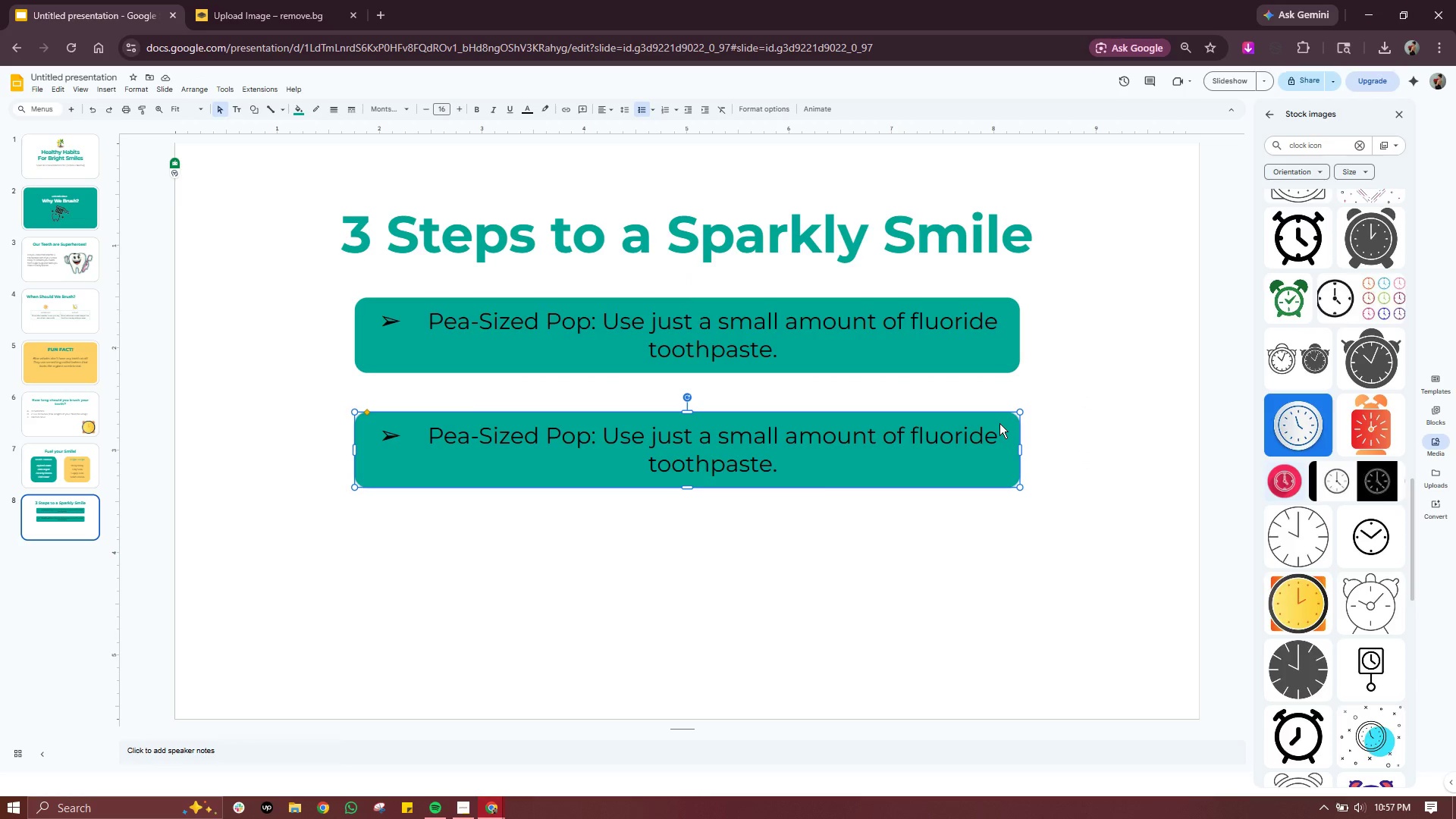 
key(Control+C)
 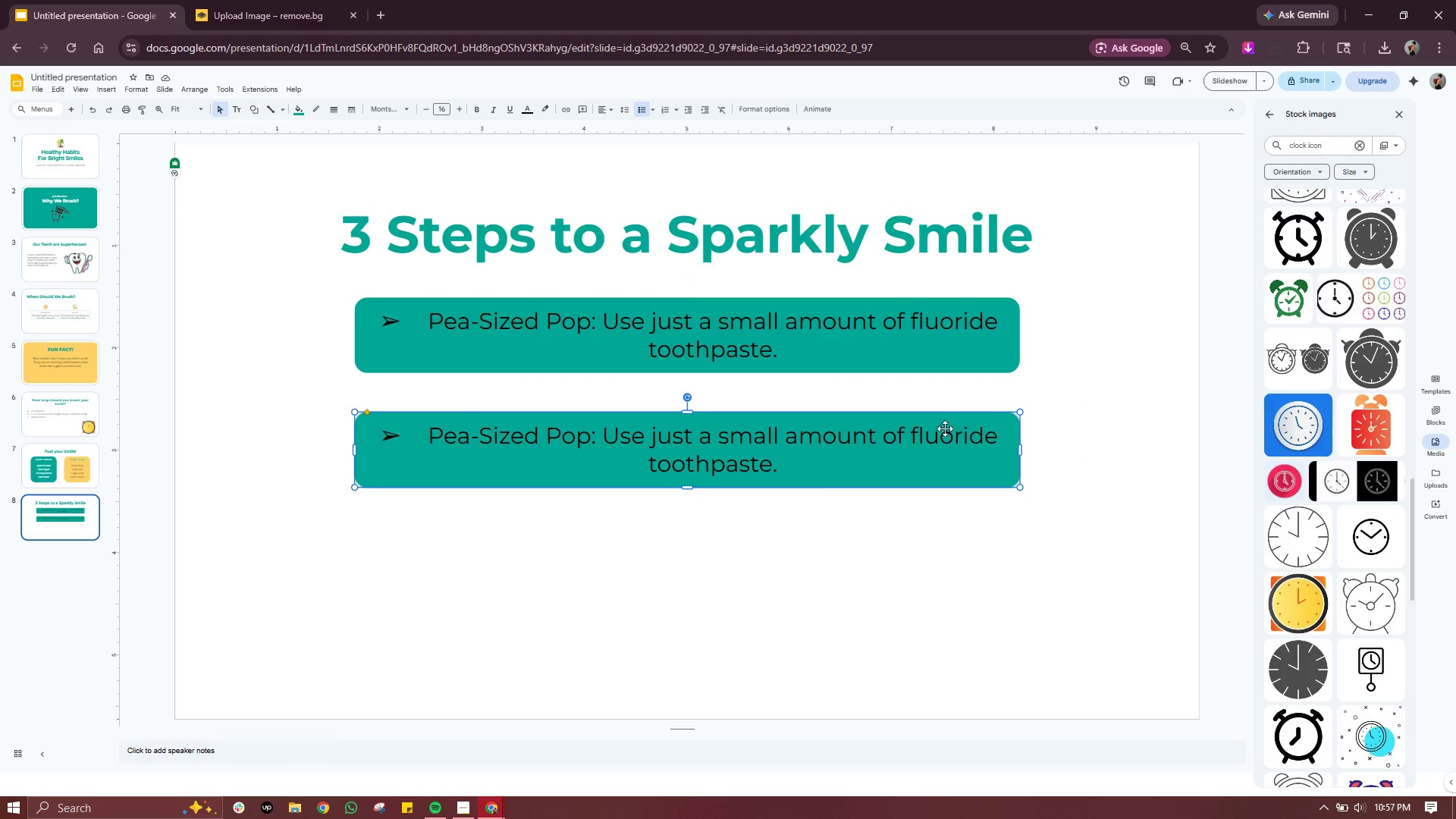 
key(Control+V)
 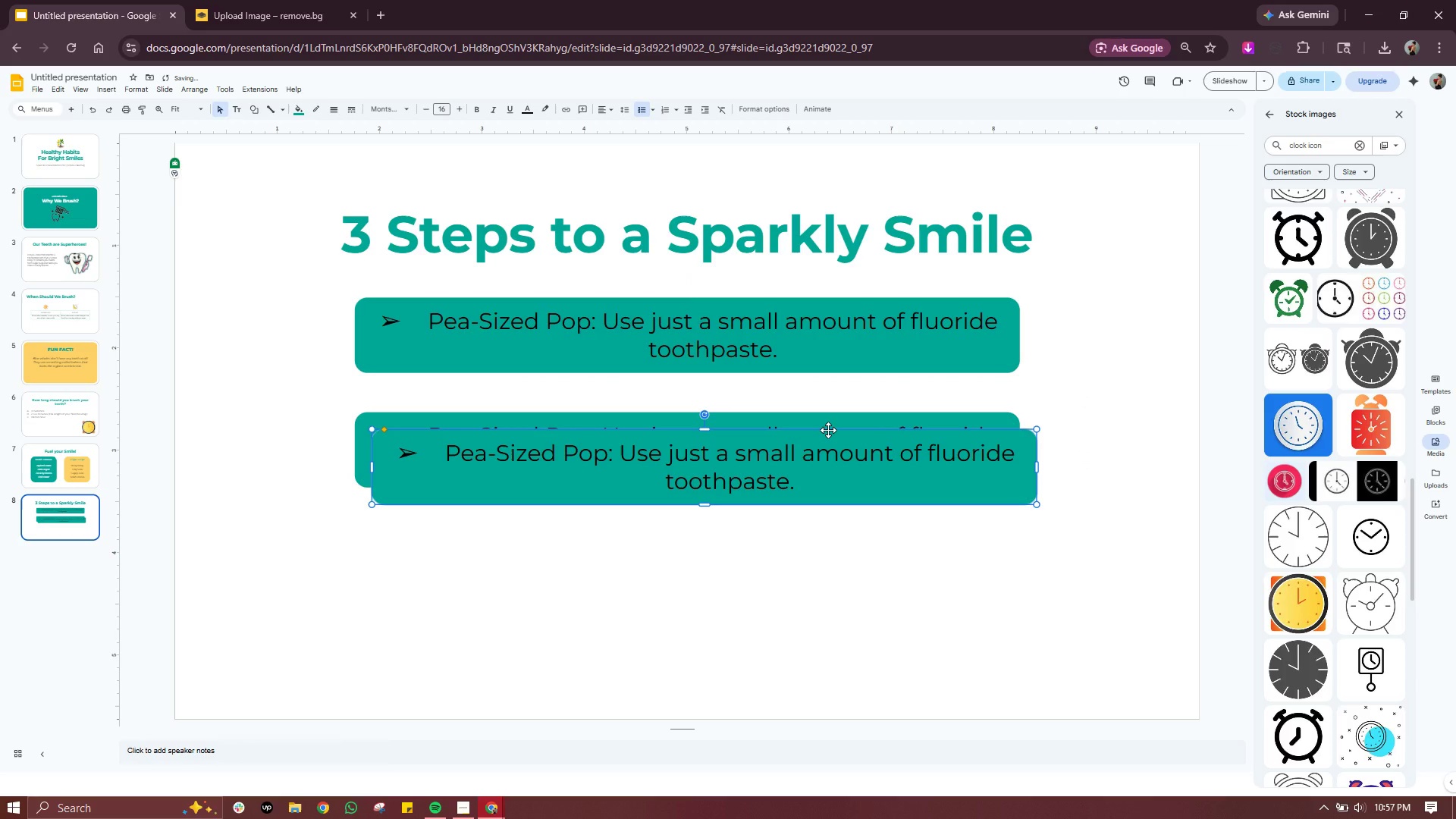 
left_click_drag(start_coordinate=[828, 430], to_coordinate=[812, 529])
 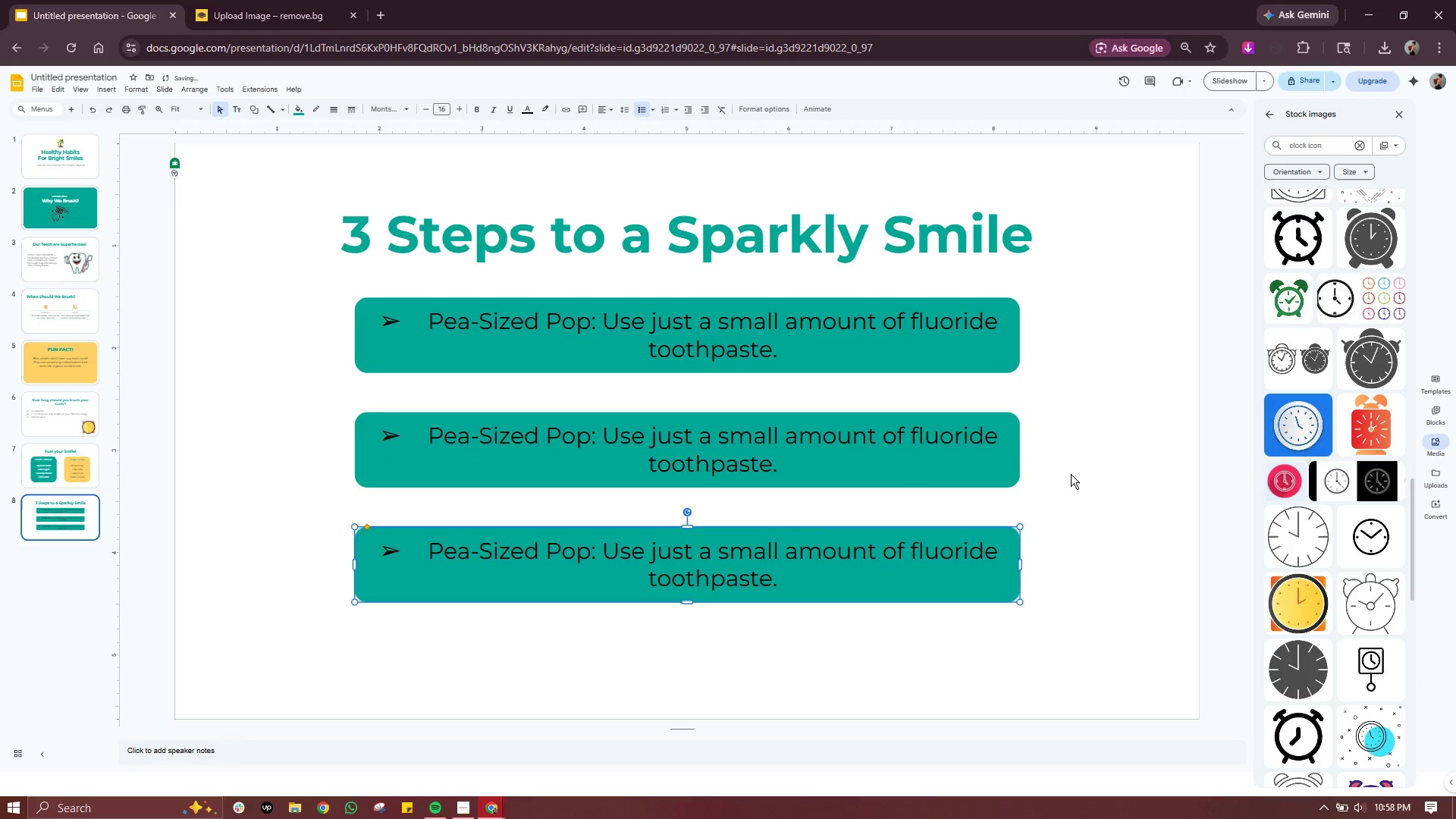 
left_click([1071, 473])
 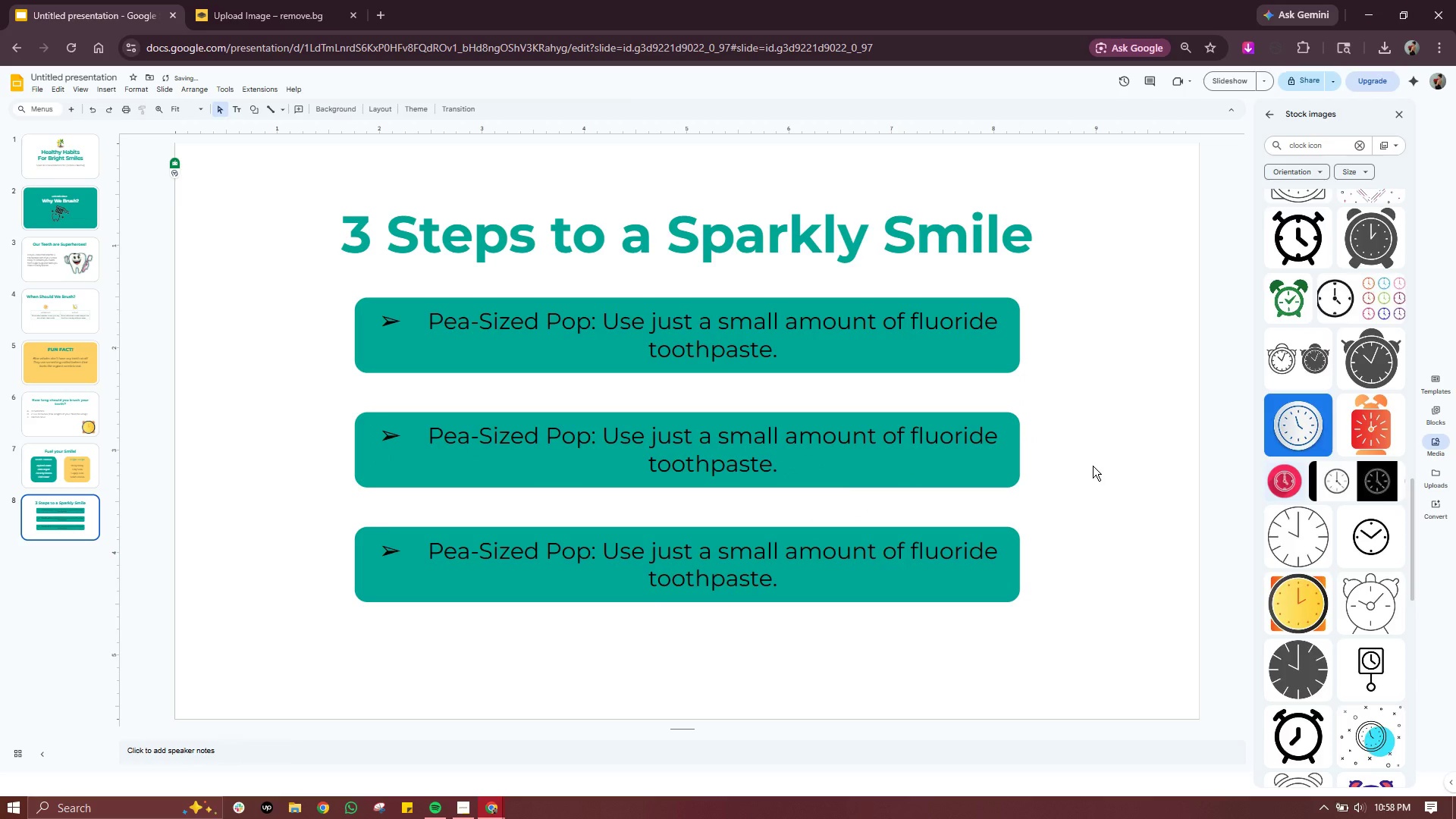 
left_click([1093, 466])
 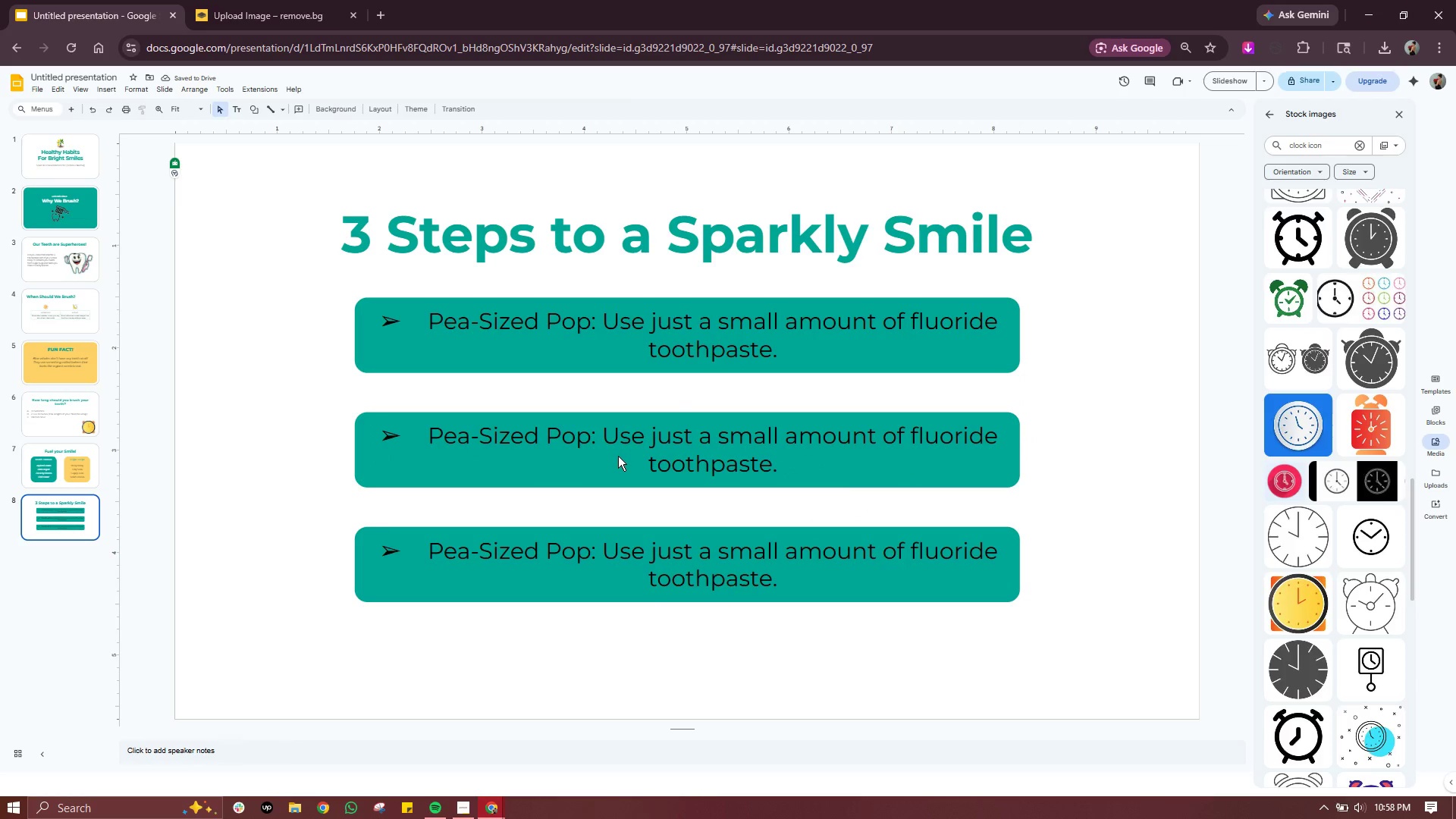 
left_click([618, 456])
 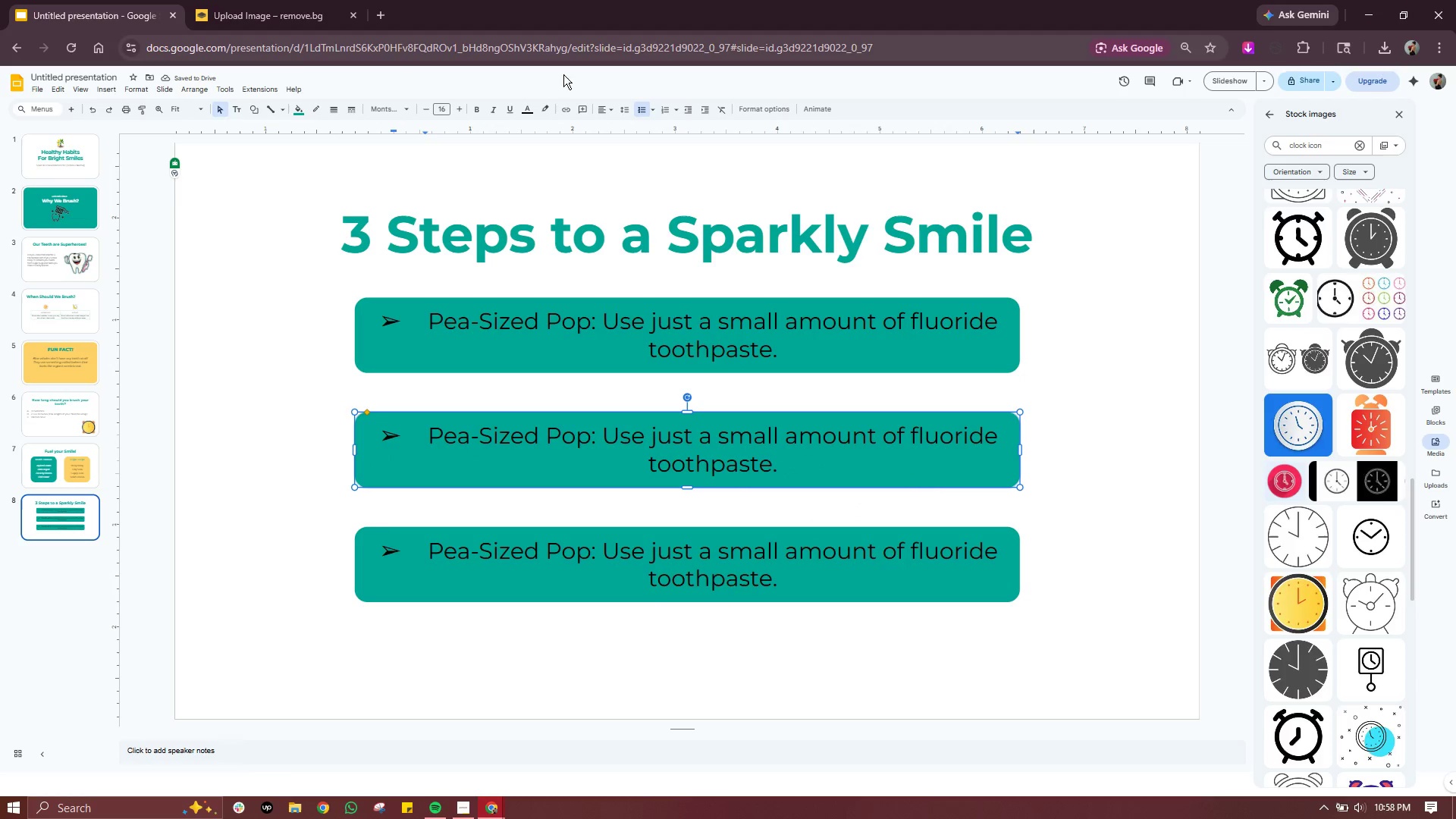 
mouse_move([551, 117])
 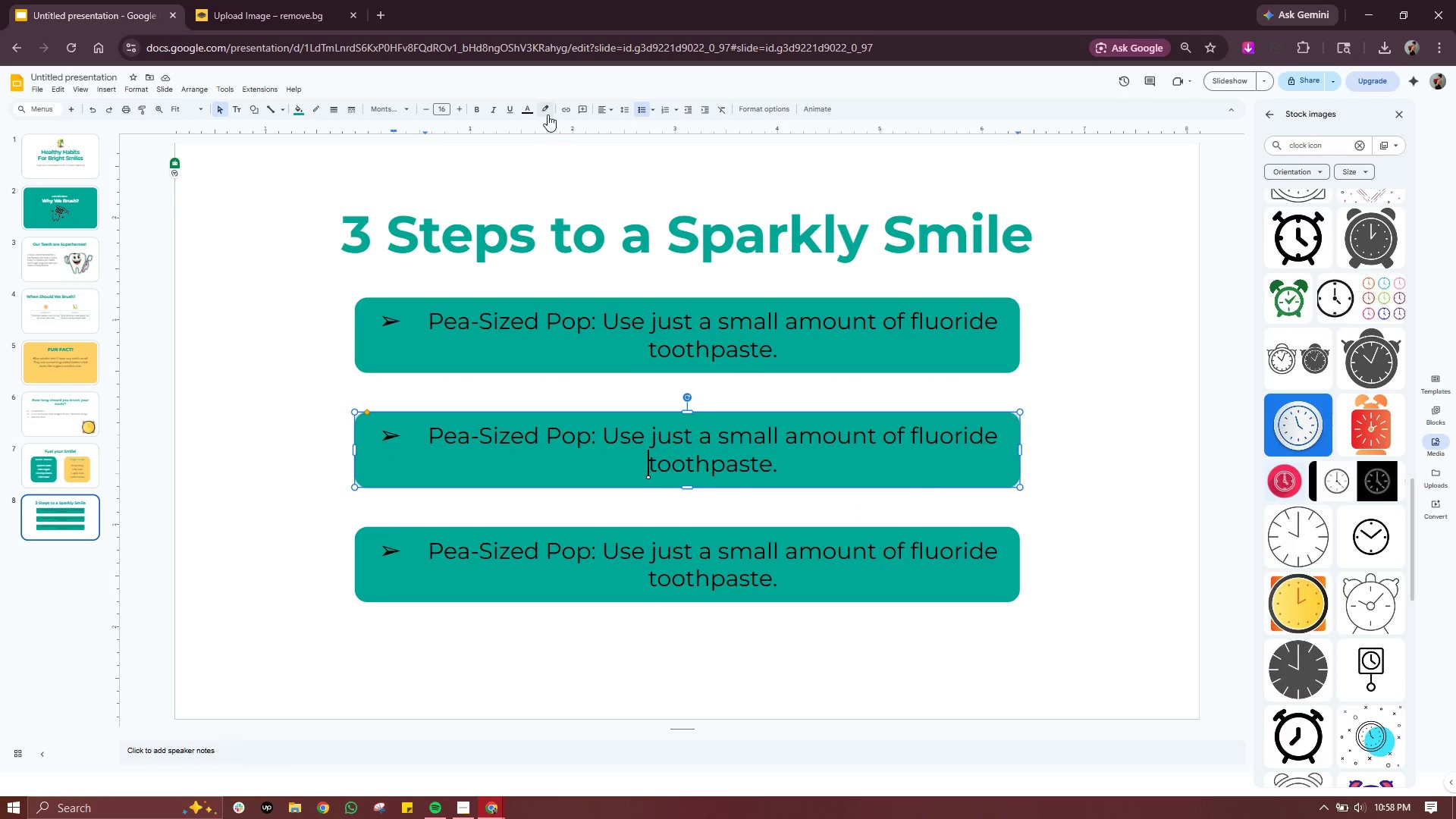 
left_click([538, 108])
 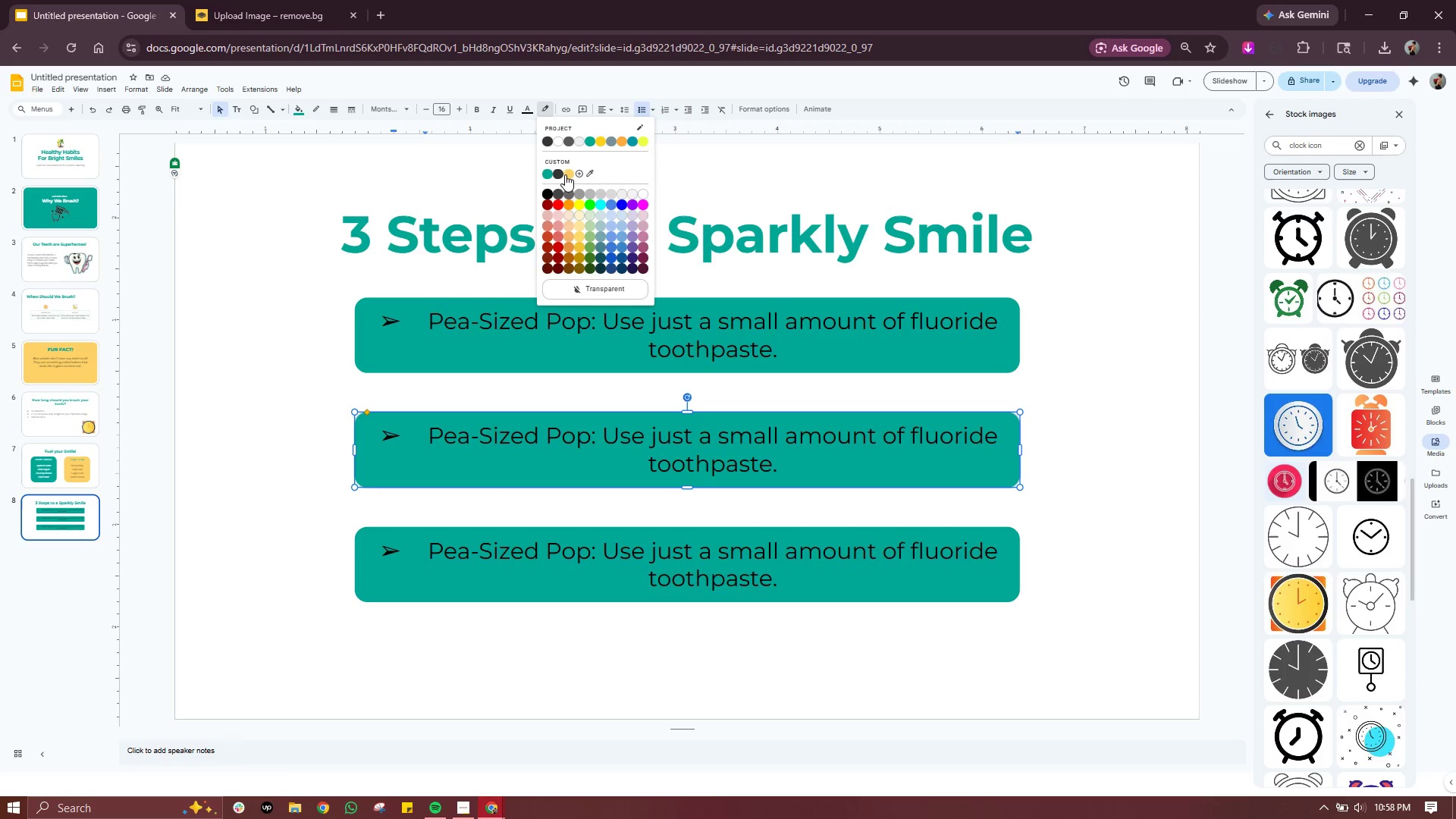 
left_click([569, 176])
 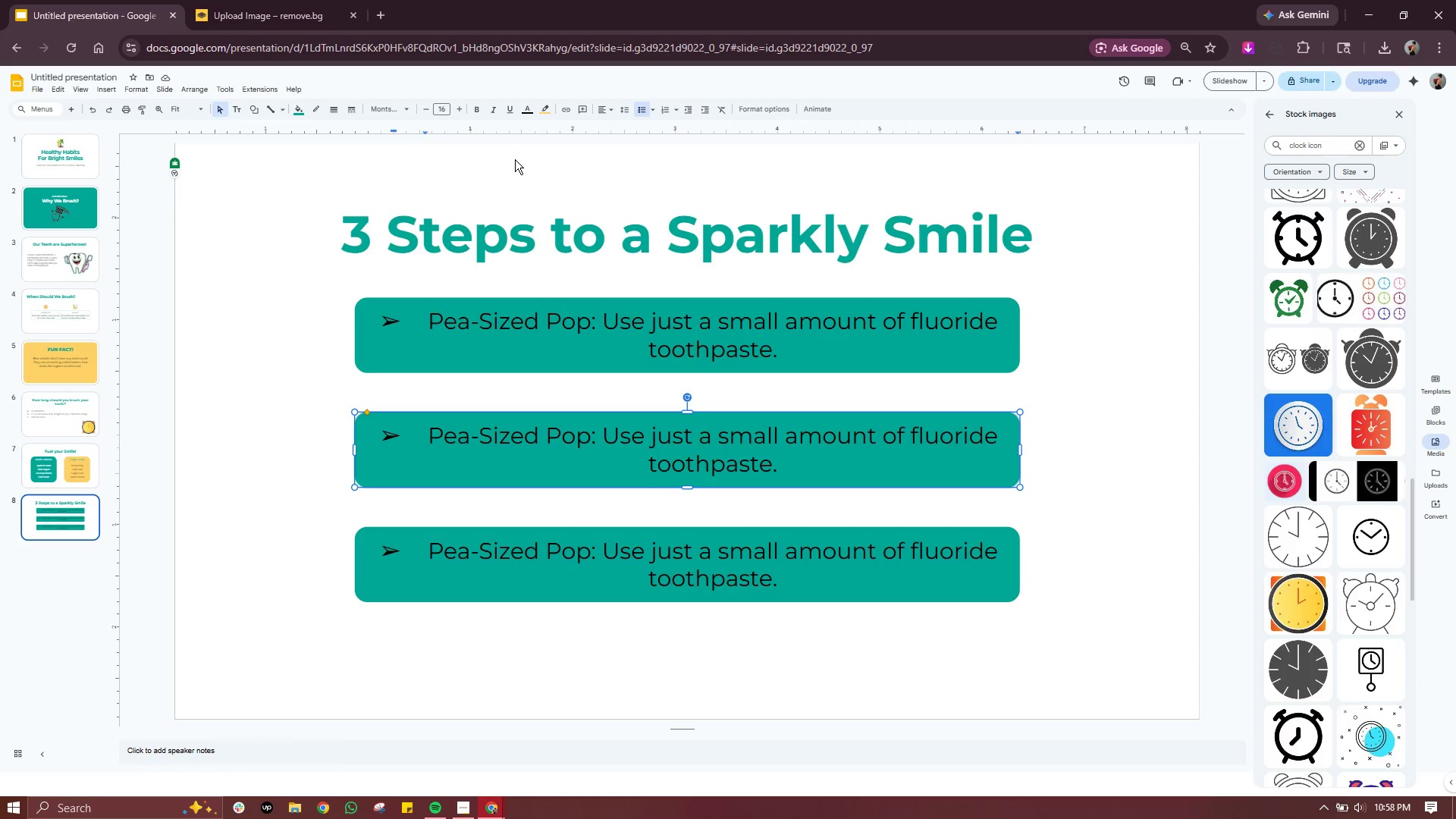 
key(Control+ControlLeft)
 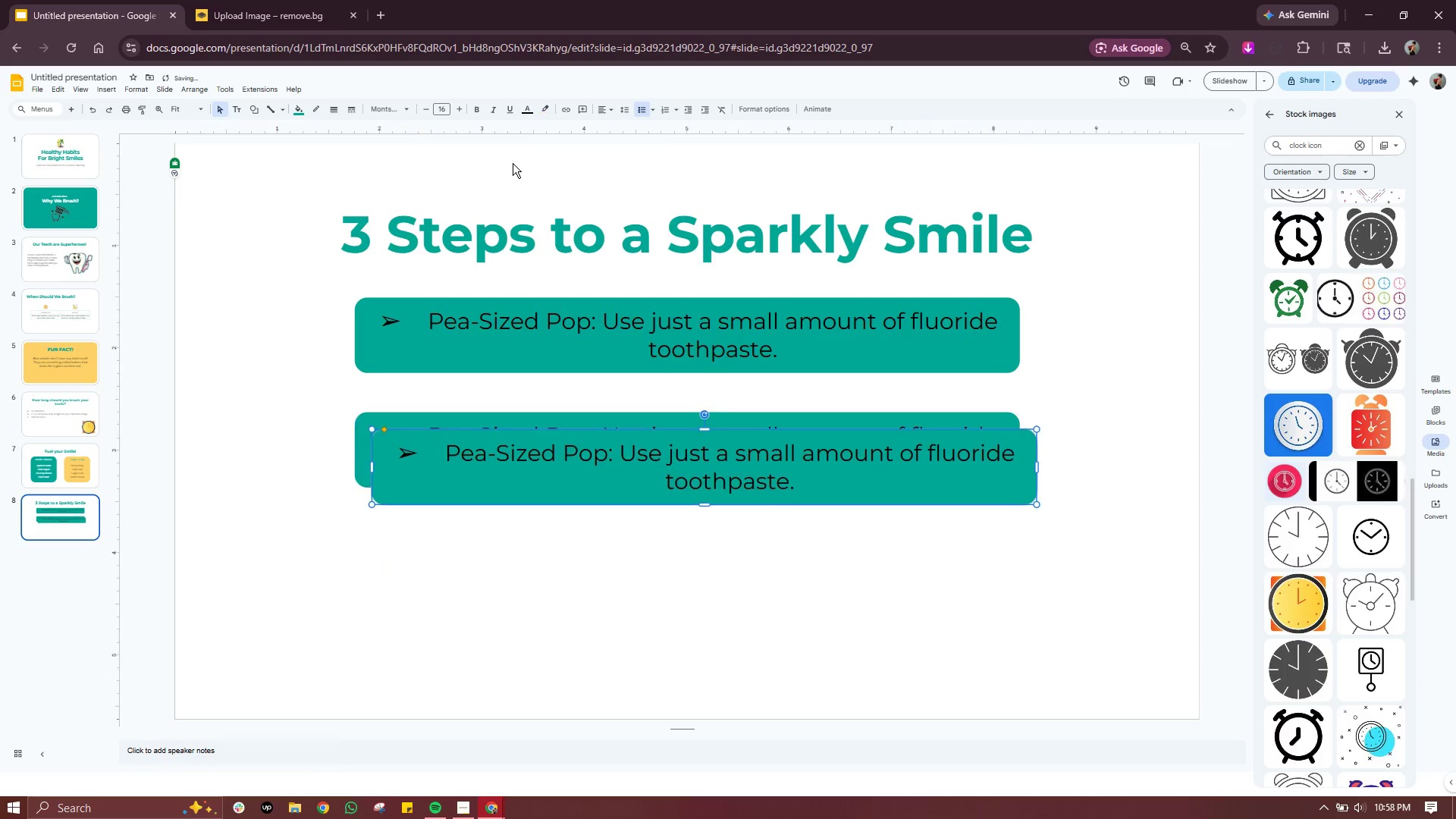 
key(Control+Z)
 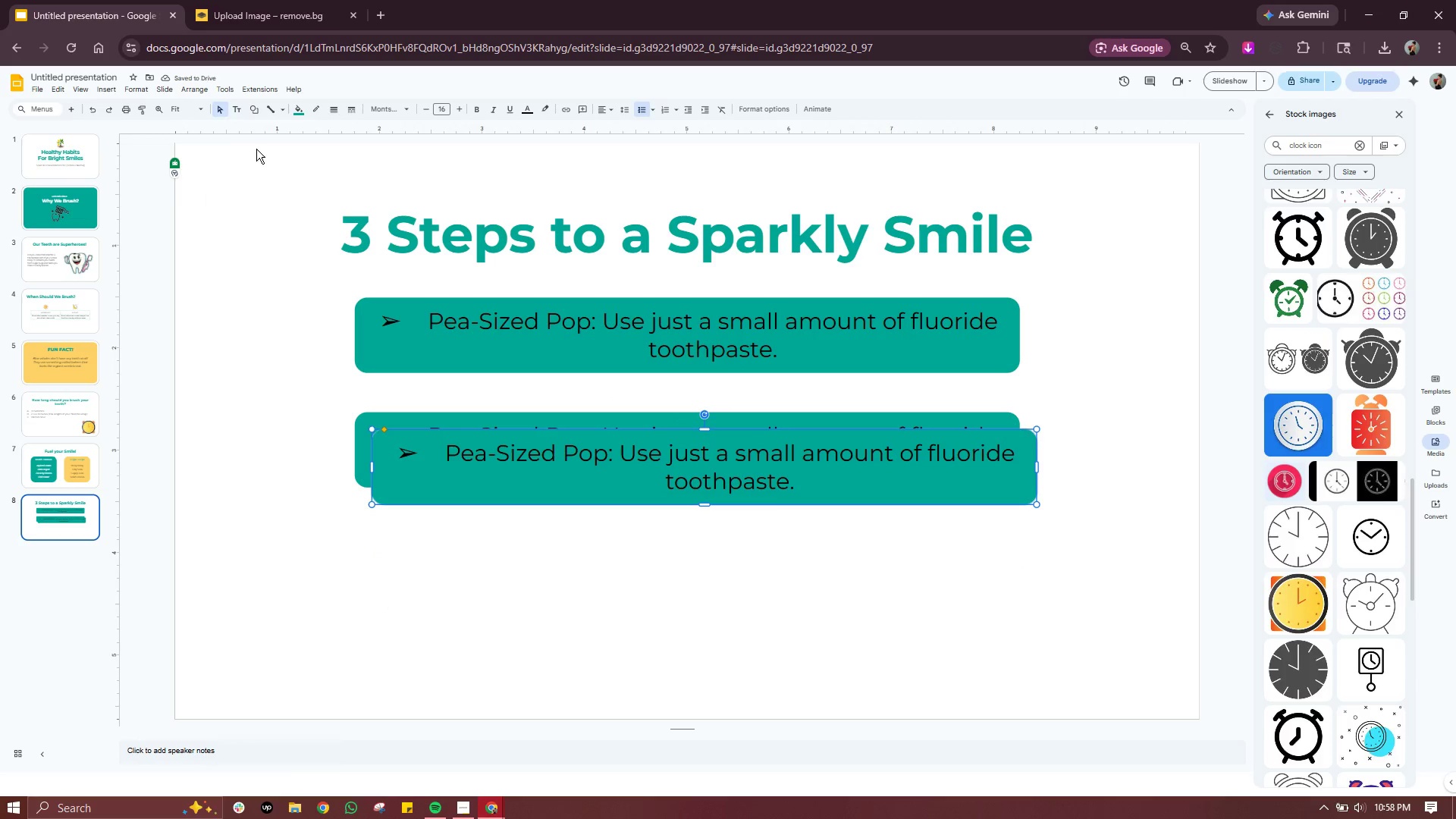 
left_click([112, 111])
 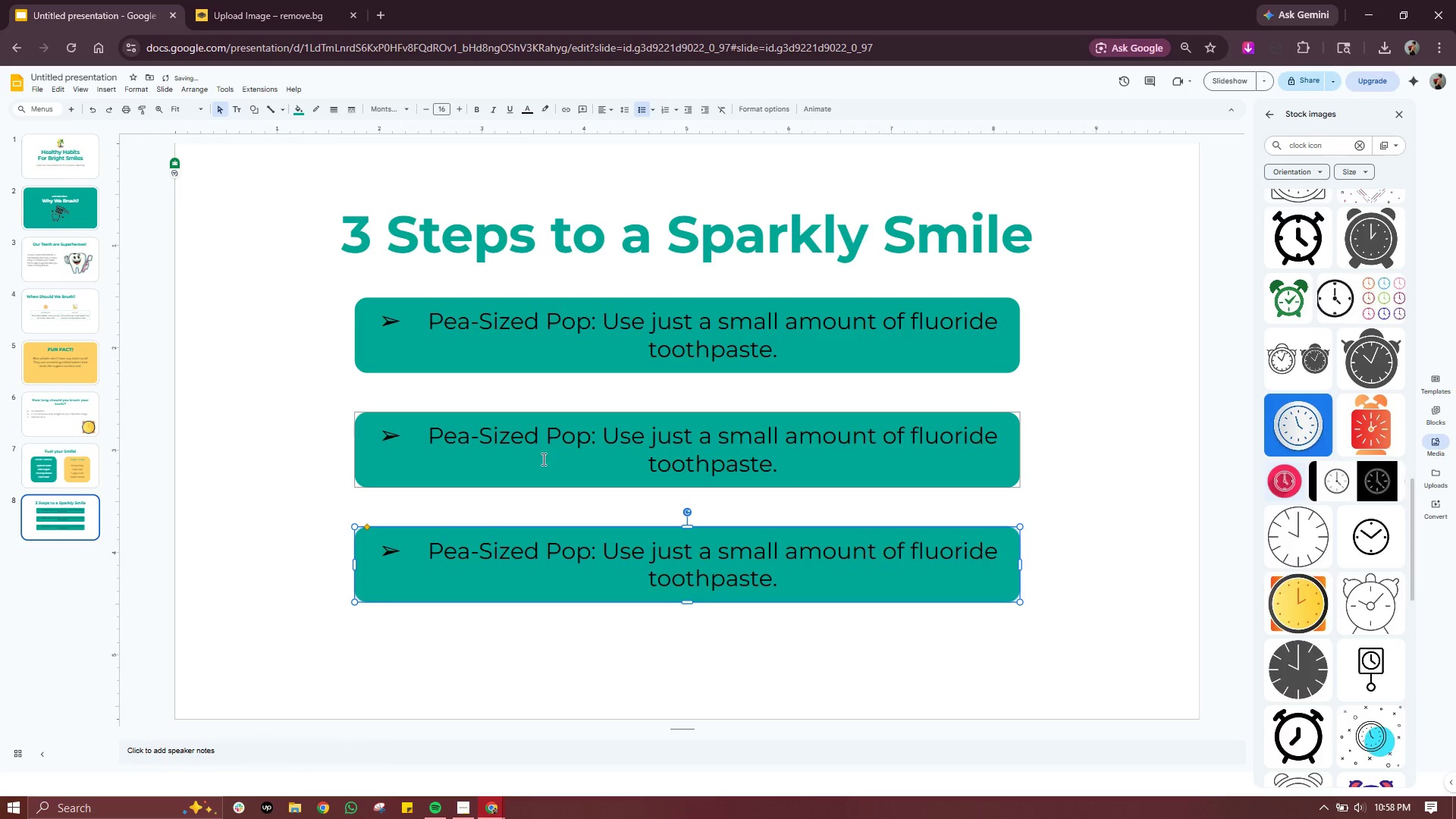 
left_click([541, 460])
 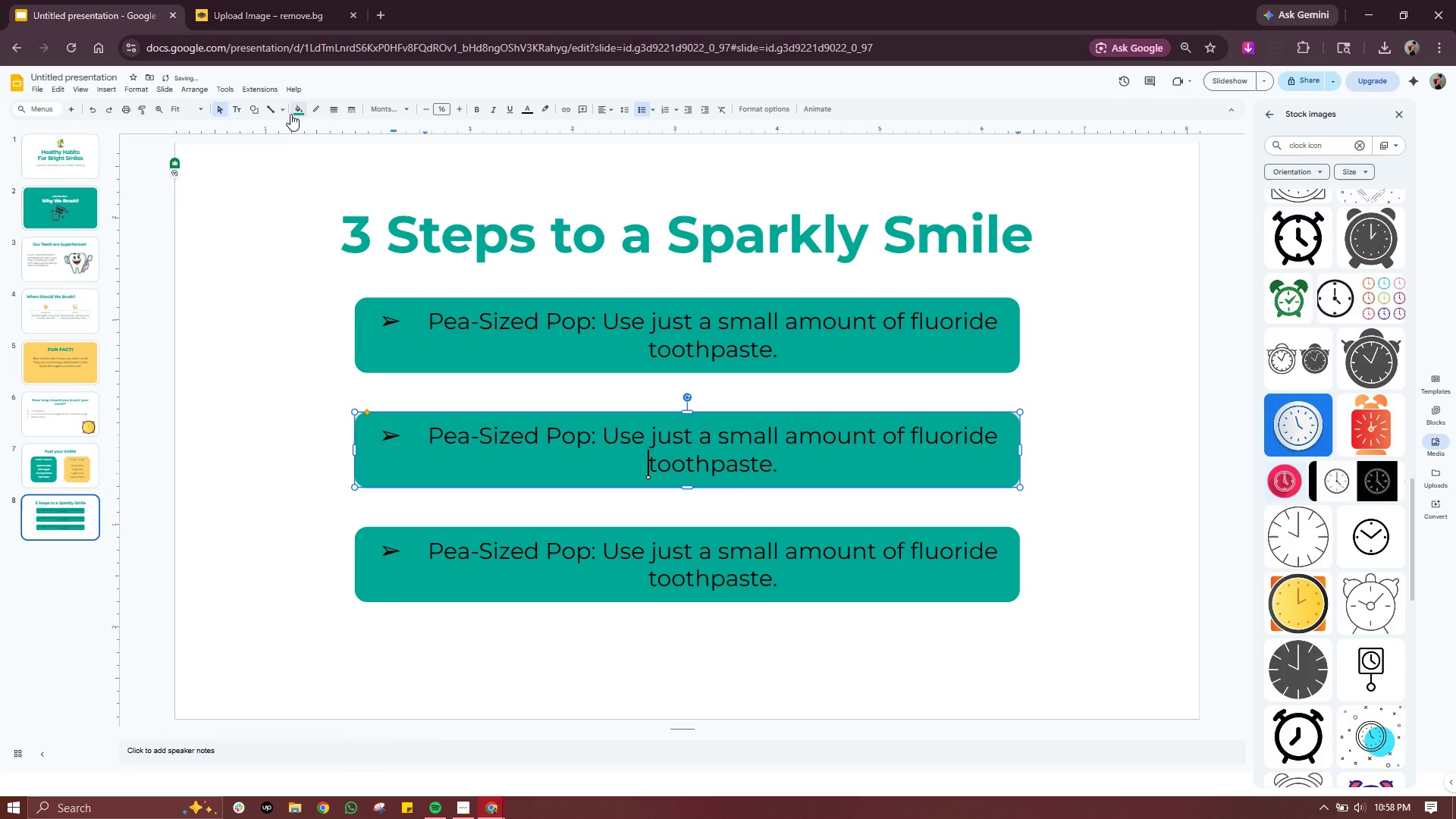 
left_click([297, 113])
 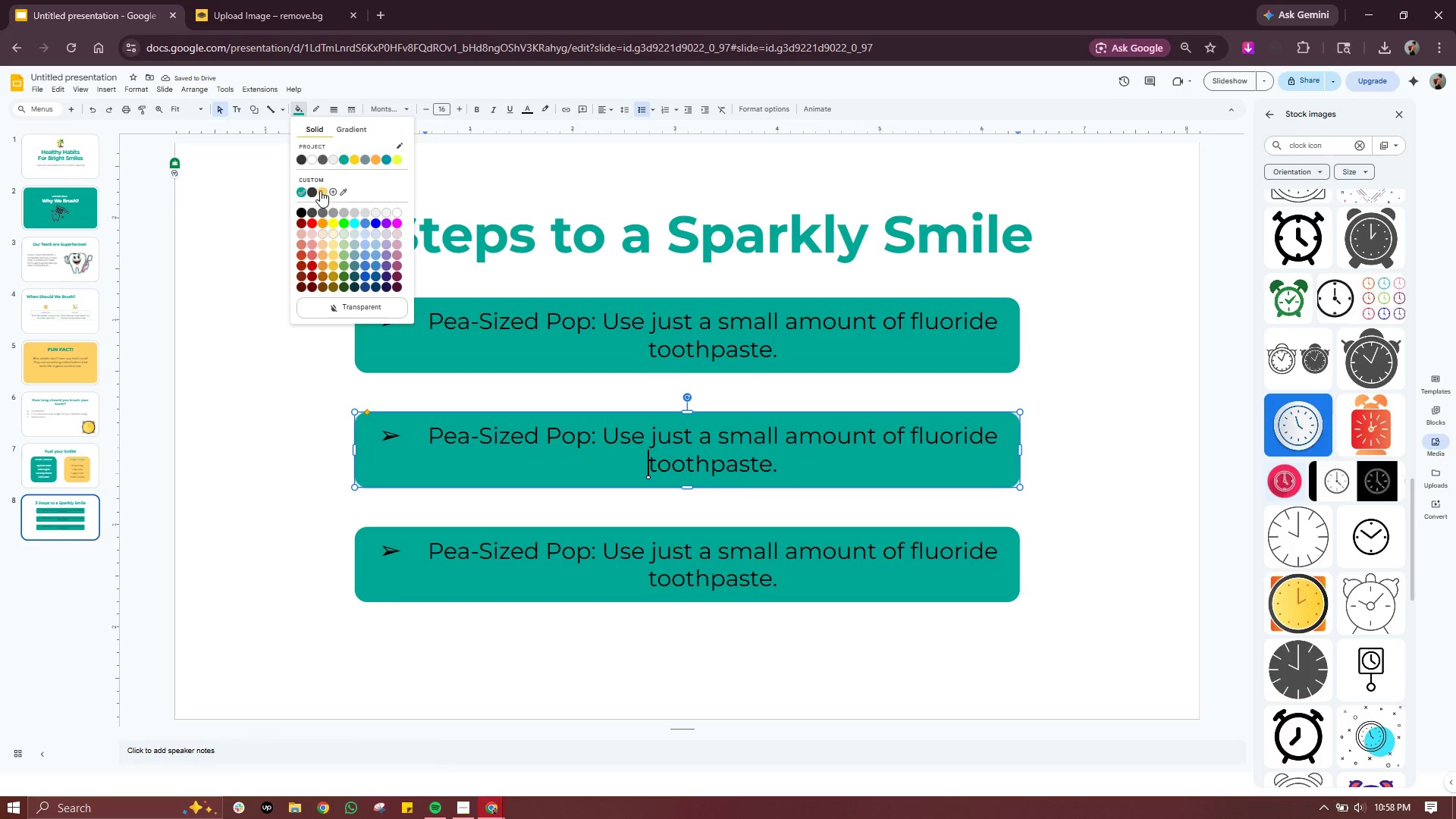 
left_click([320, 190])
 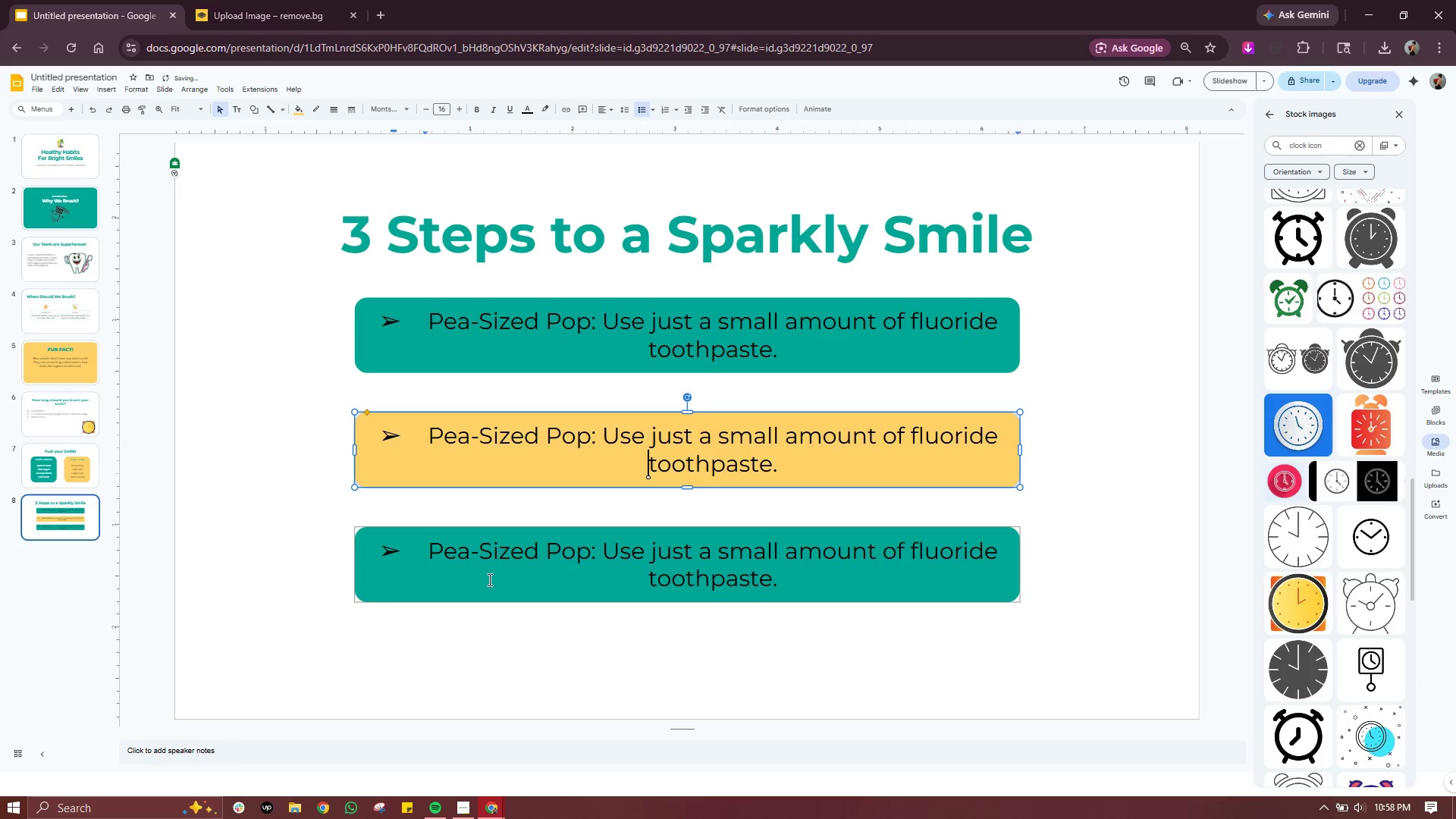 
left_click([488, 579])
 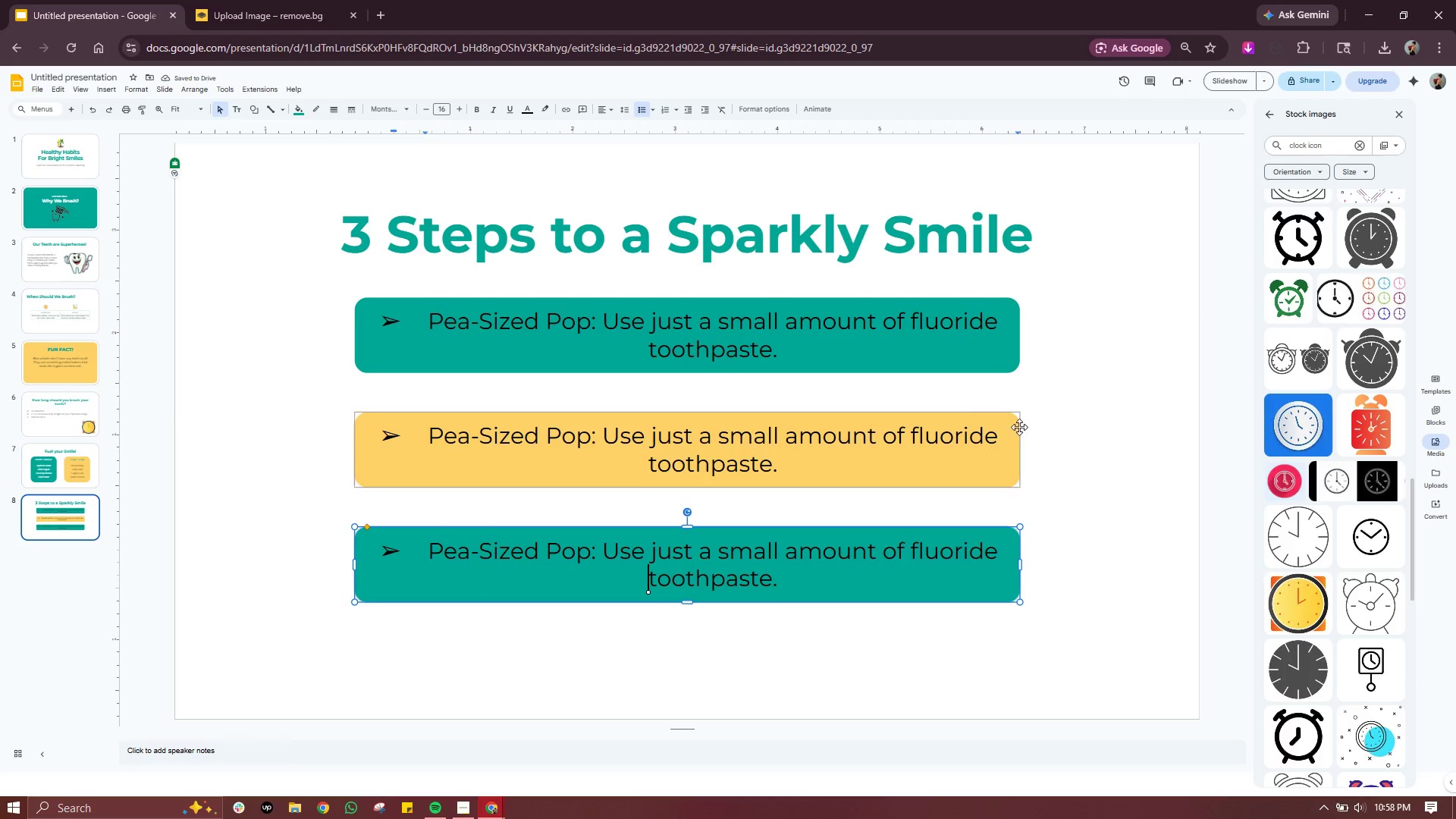 
left_click([1097, 397])
 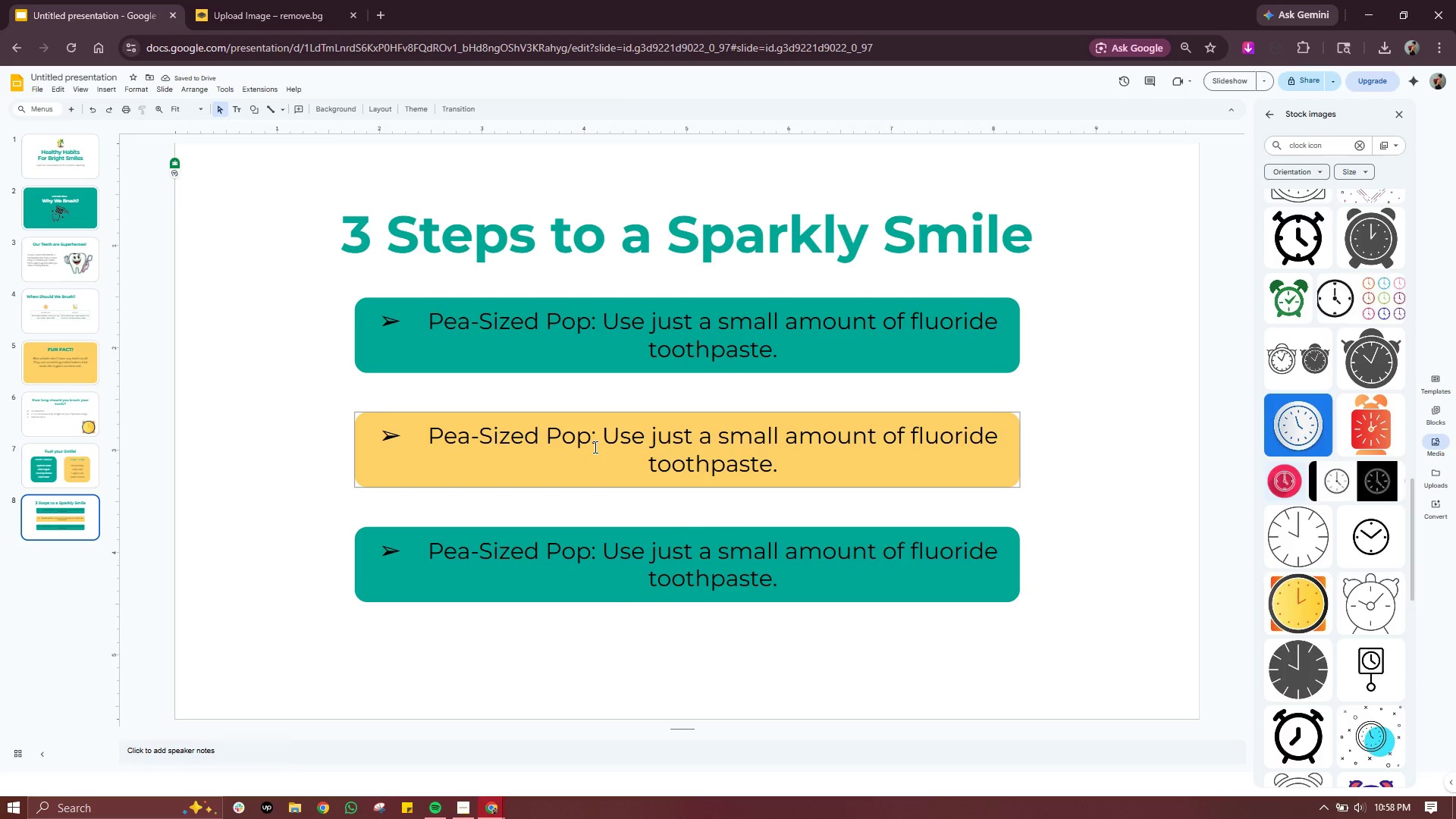 
double_click([593, 447])
 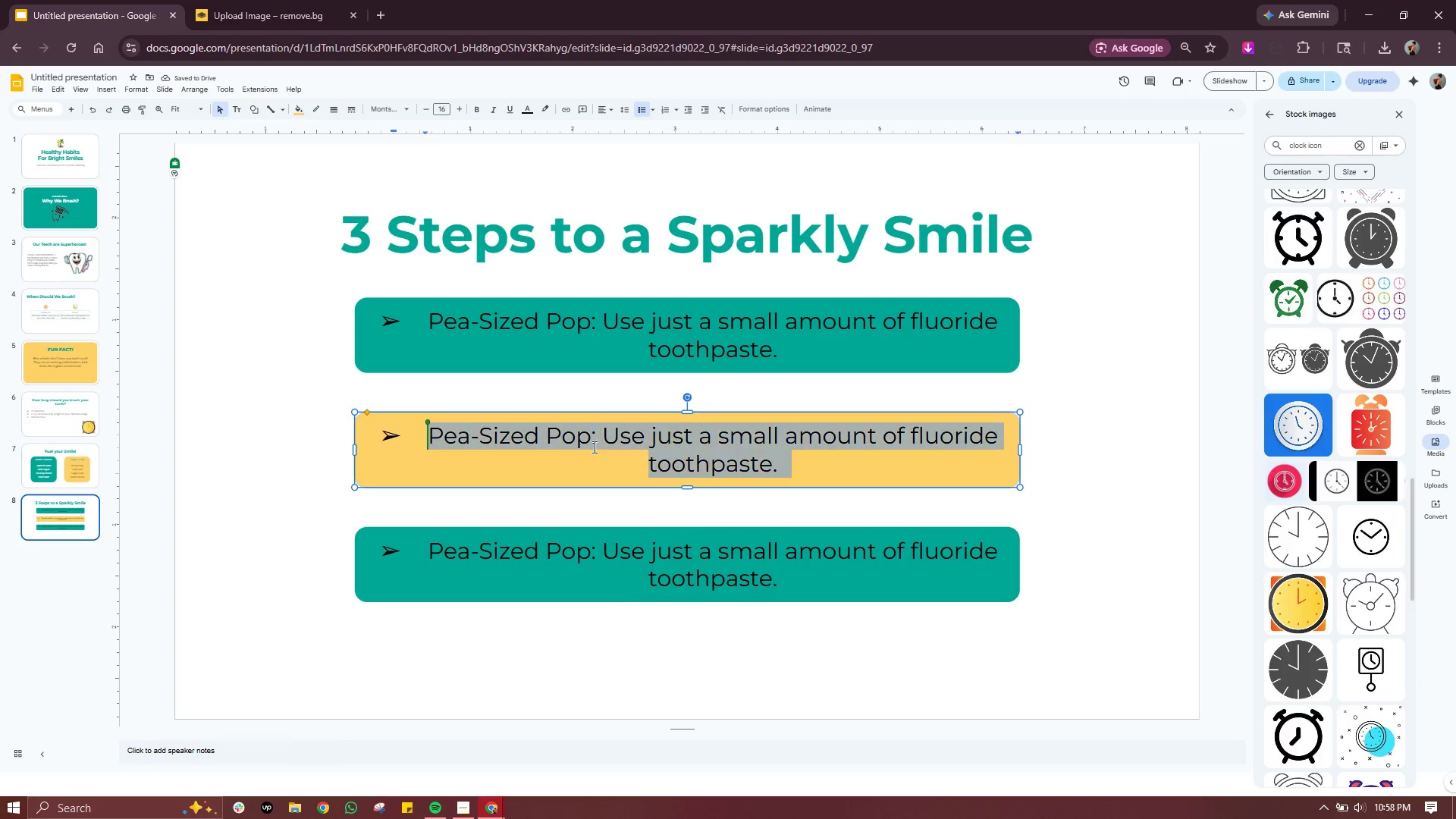 
triple_click([593, 447])
 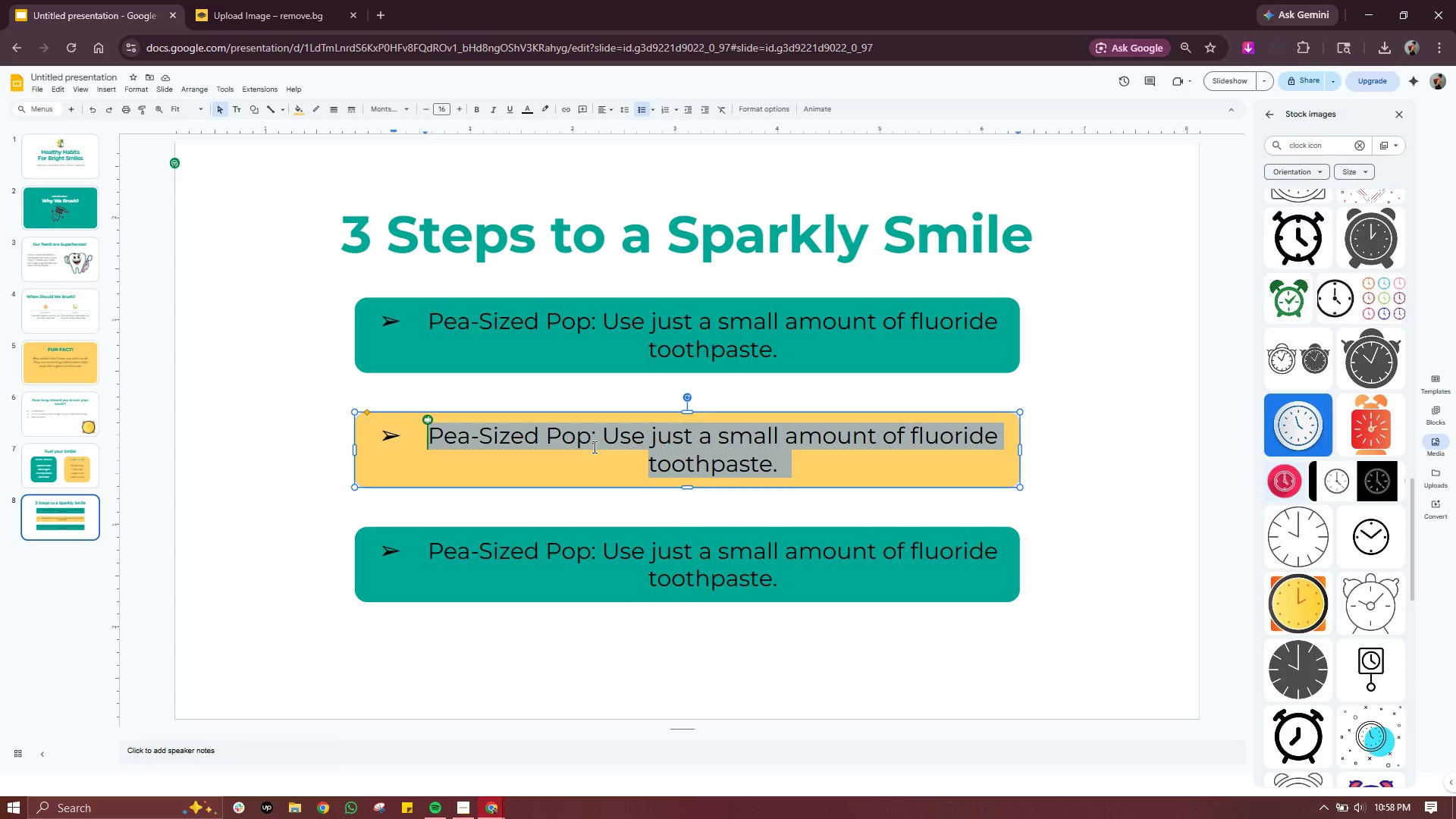 
wait(7.06)
 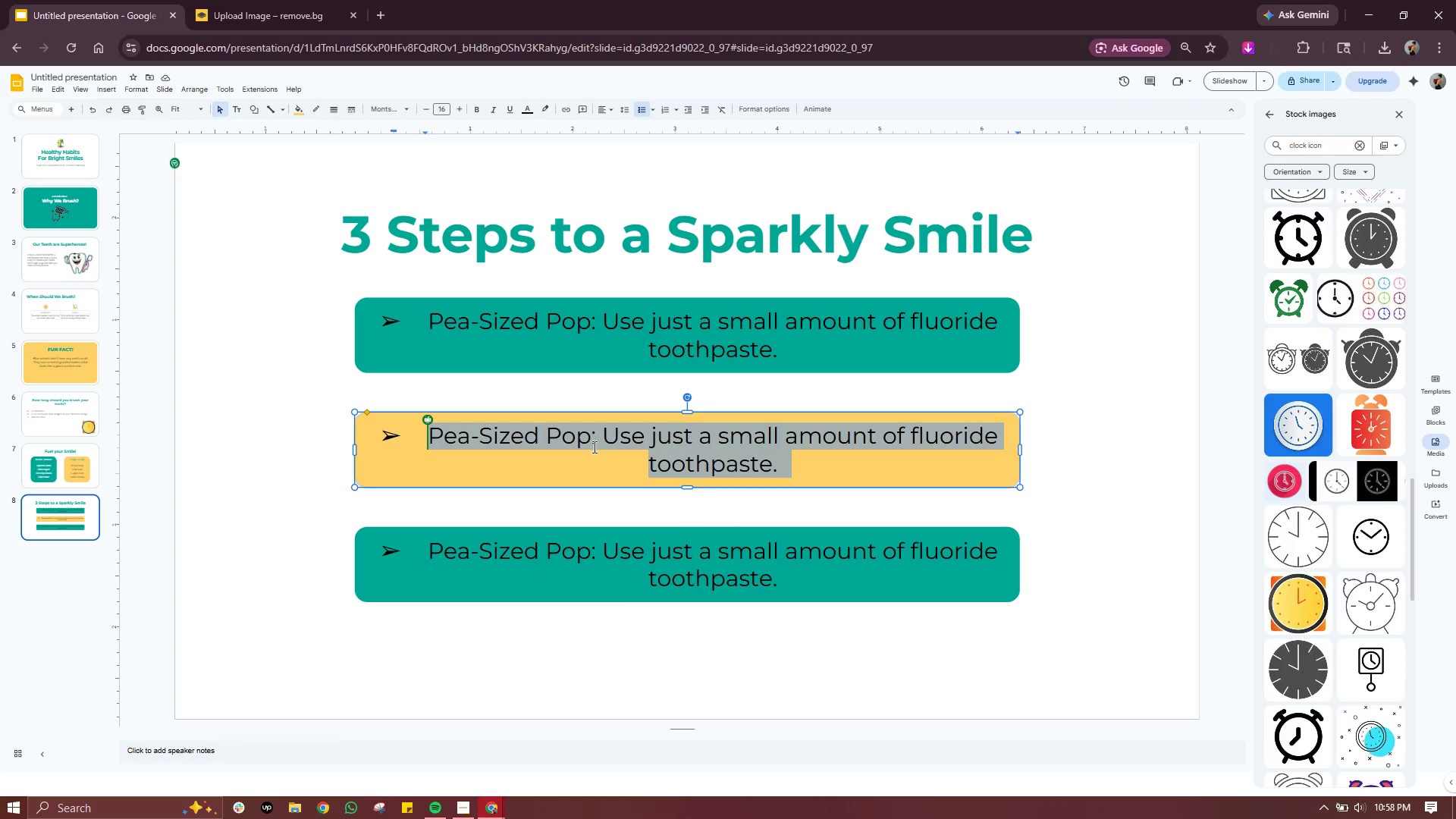 
type(Circle Power: Btish)
key(Backspace)
key(Backspace)
key(Backspace)
key(Backspace)
type(rush )
 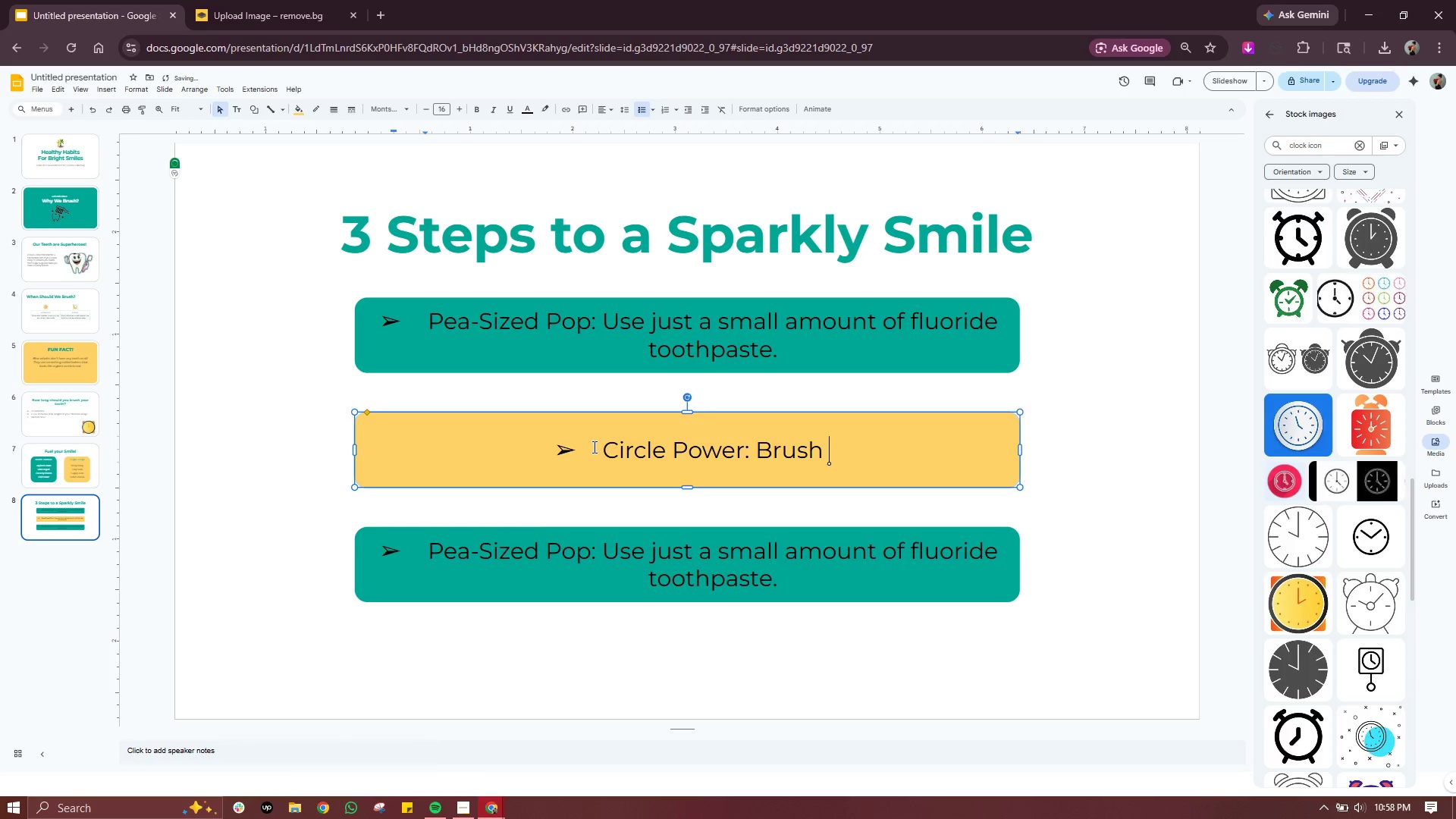 
left_click([648, 371])
 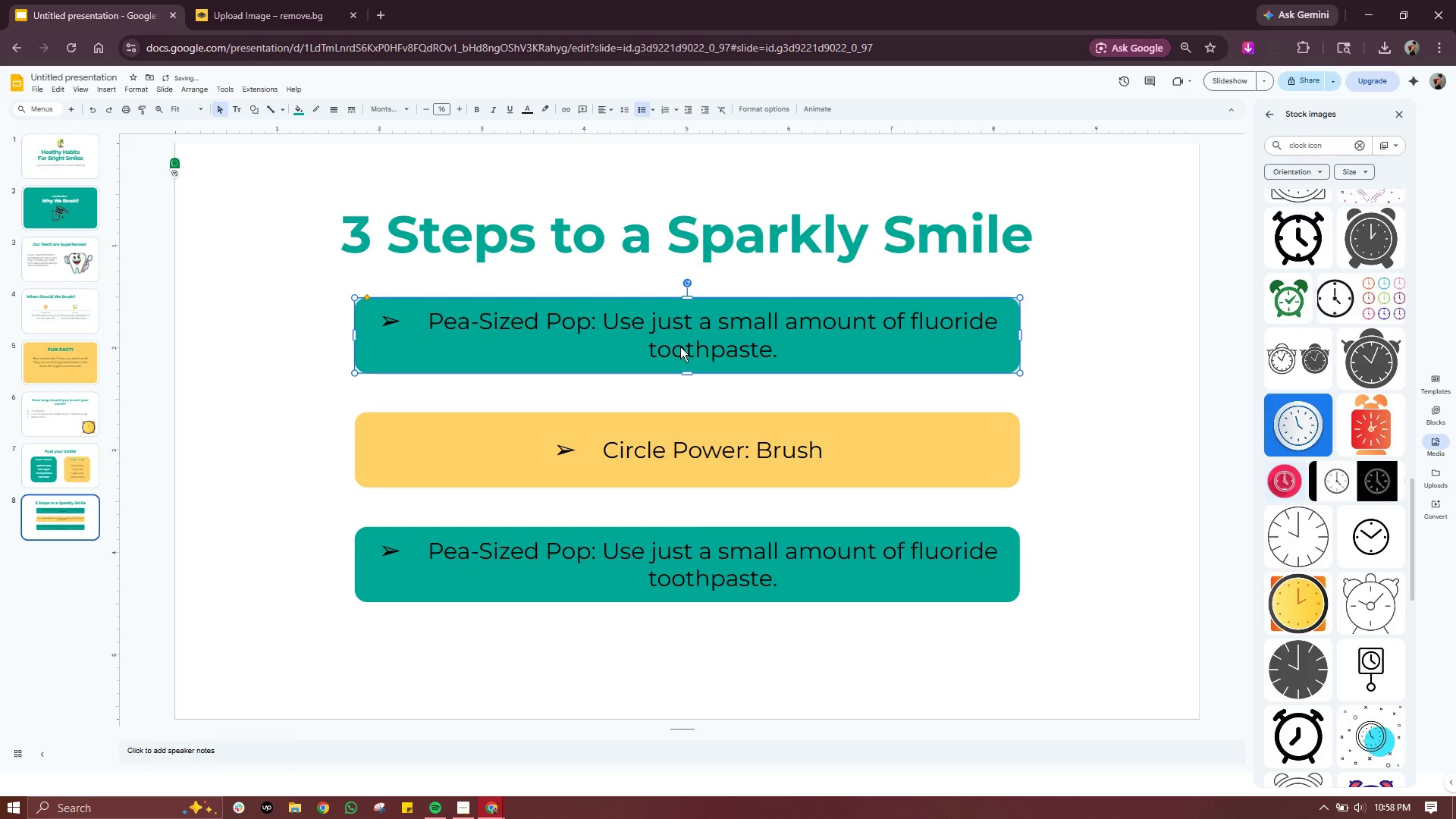 
double_click([680, 347])
 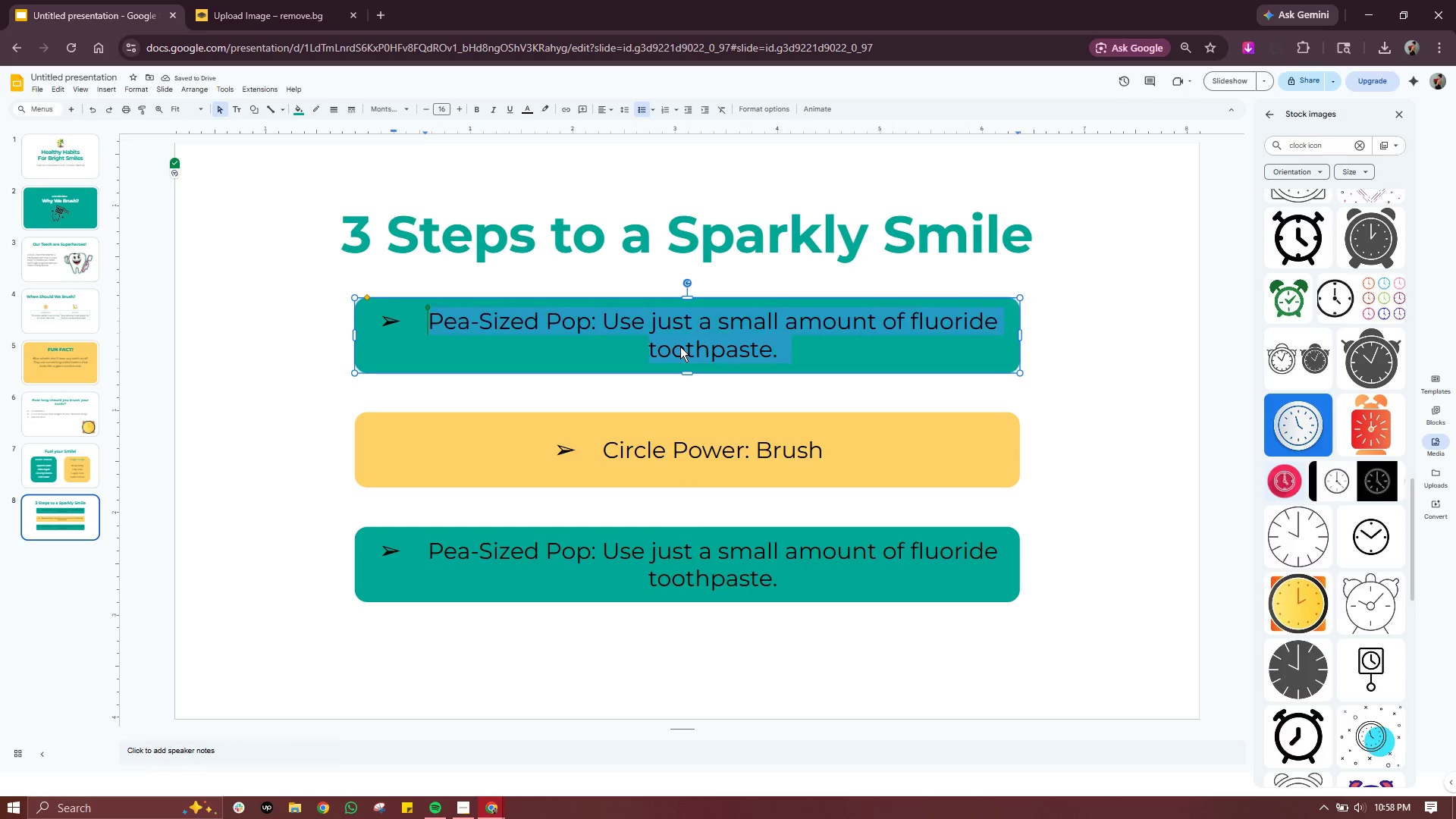 
triple_click([680, 347])
 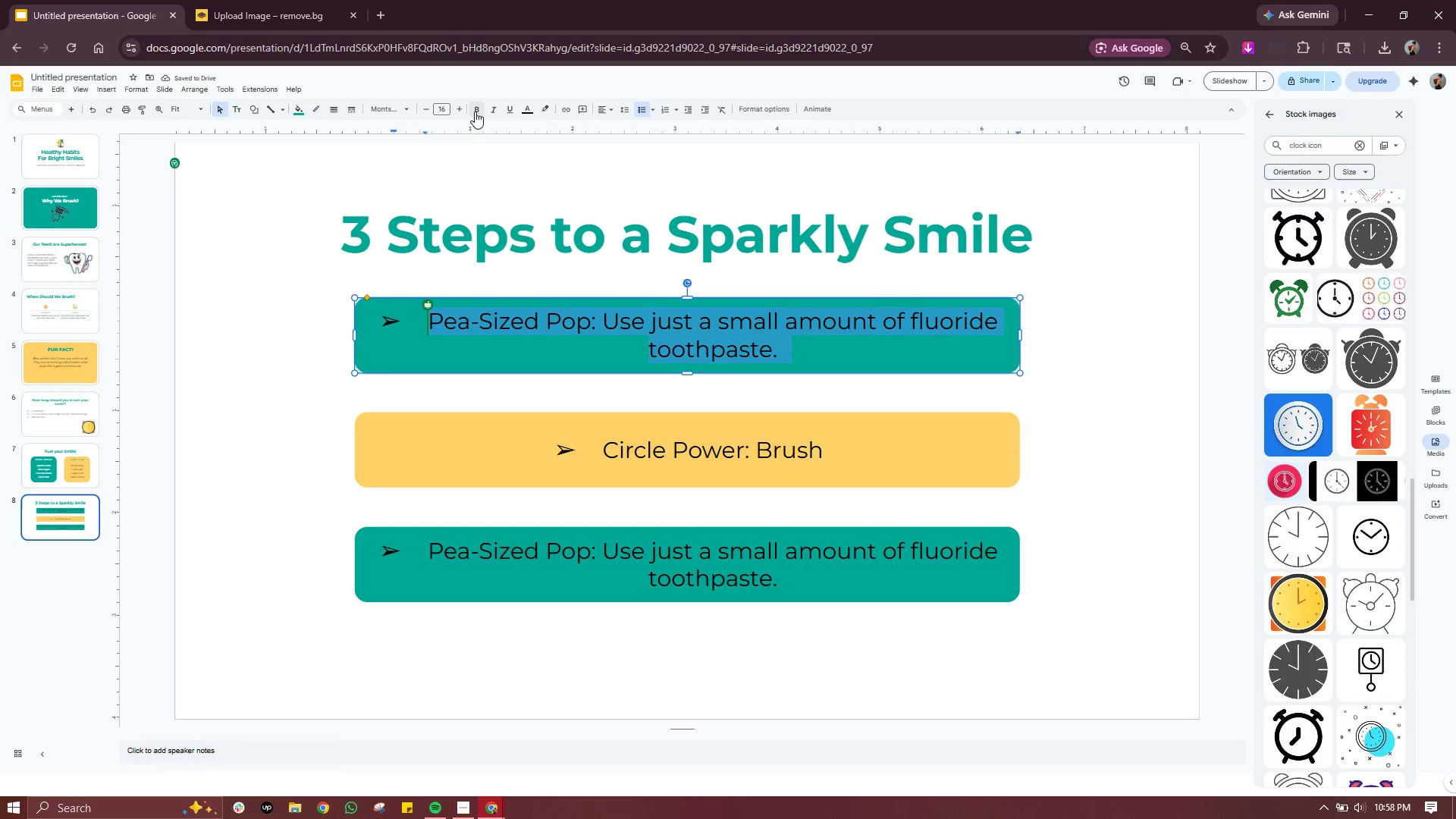 
left_click([476, 111])
 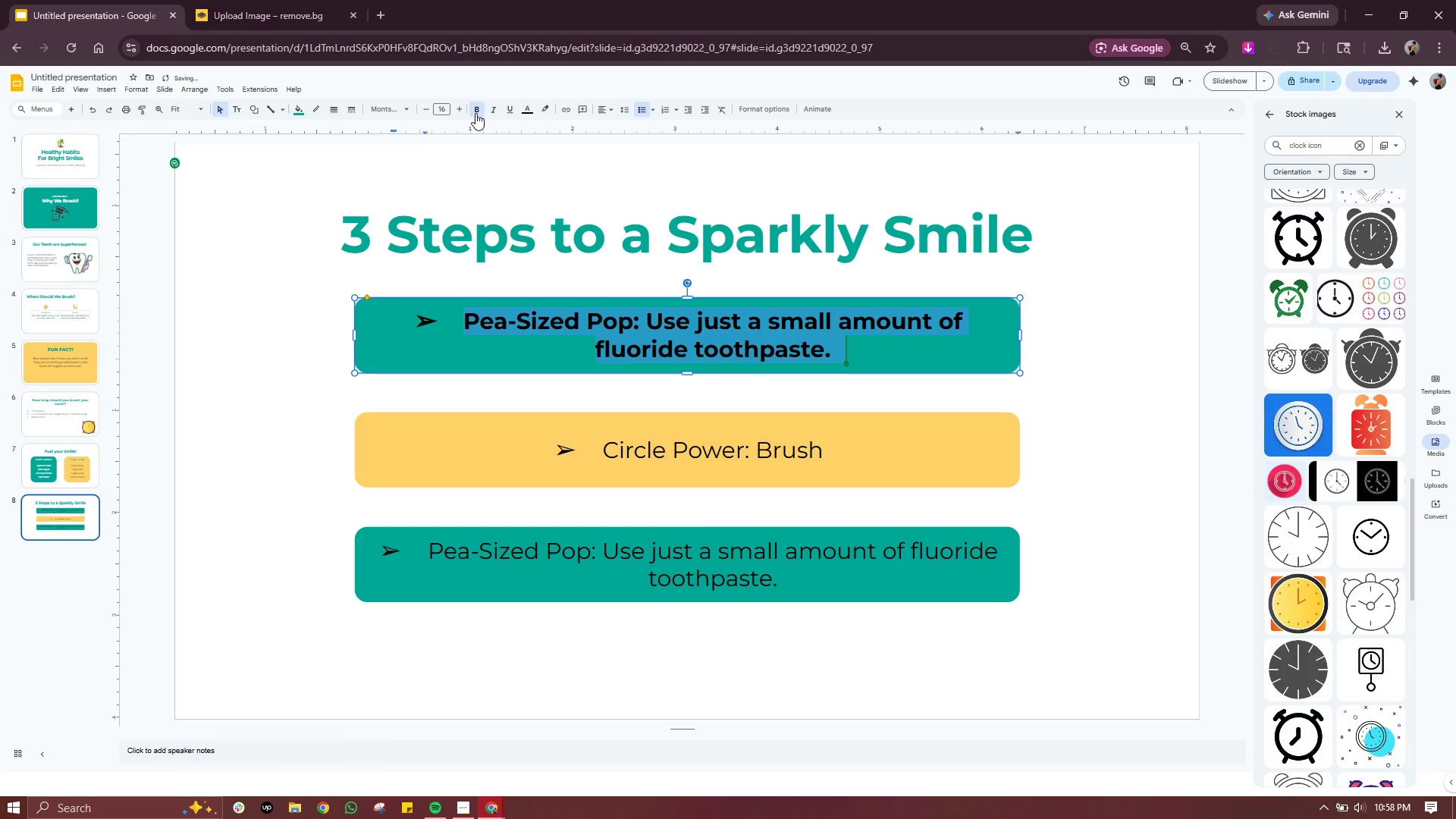 
left_click([475, 113])
 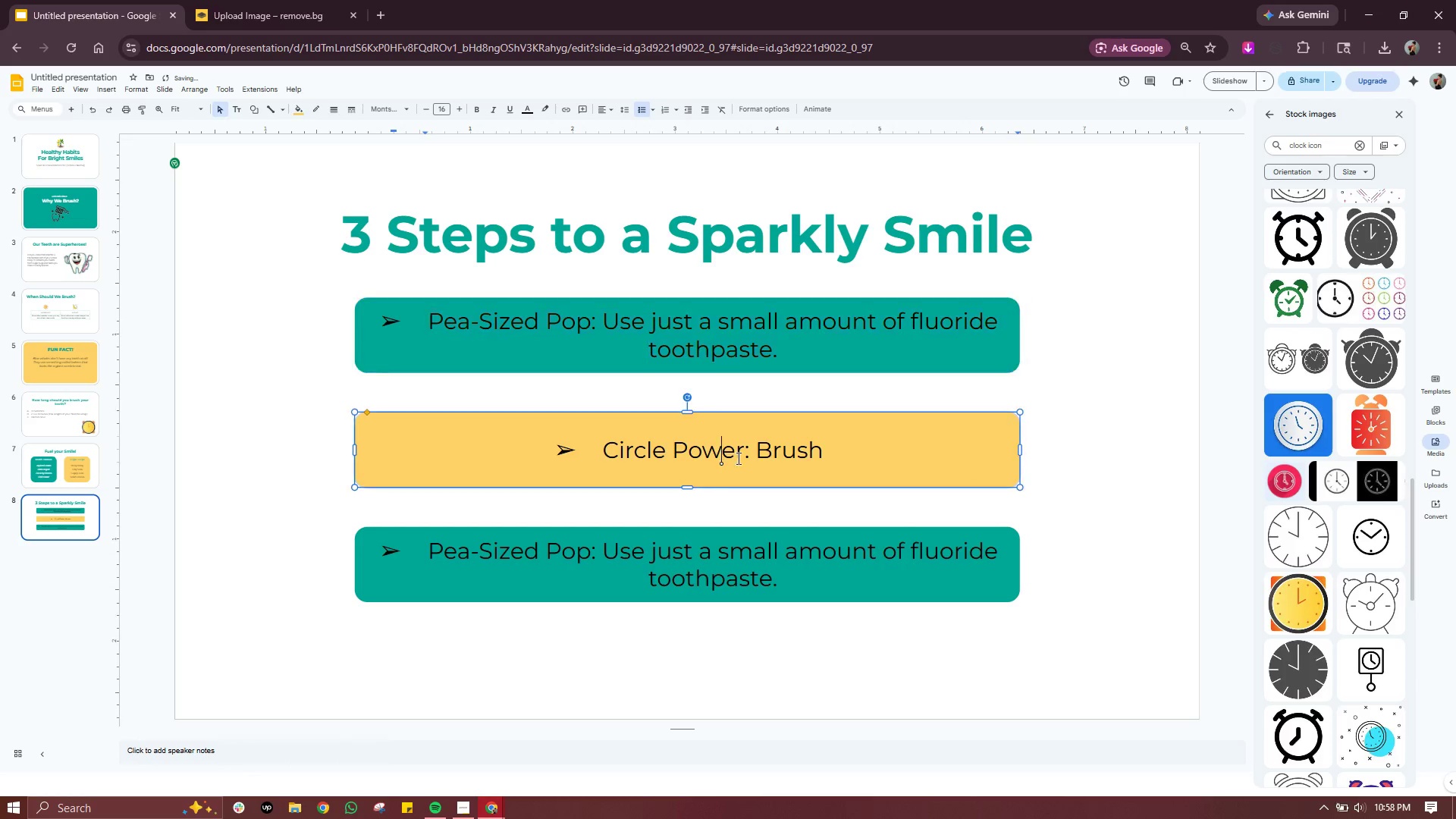 
double_click([853, 453])
 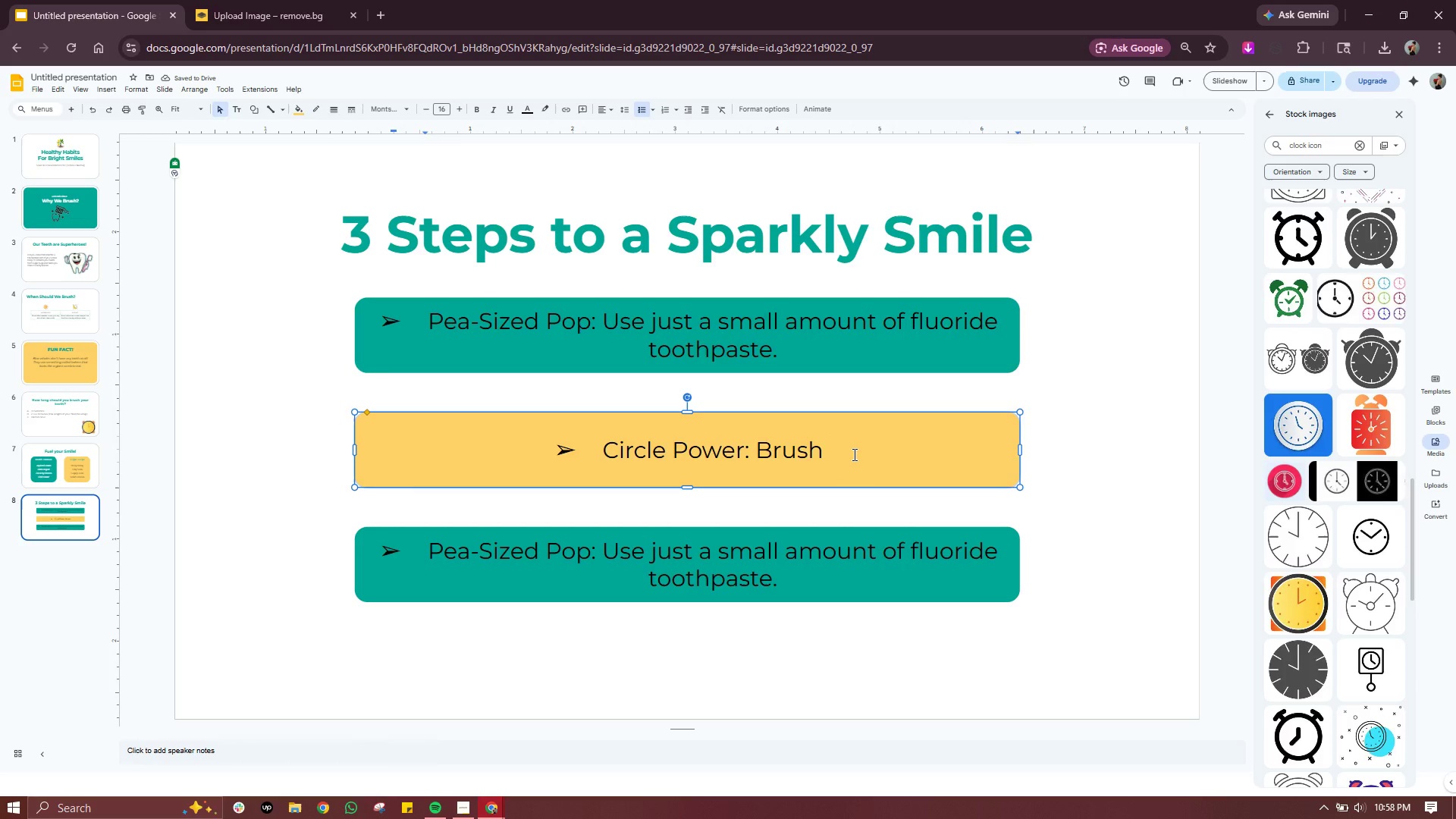 
type(in tiny co)
key(Backspace)
type(ircles on ebe)
key(Backspace)
key(Backspace)
type(eve)
key(Backspace)
key(Backspace)
key(Backspace)
type(very tooth for 2 minutes)
 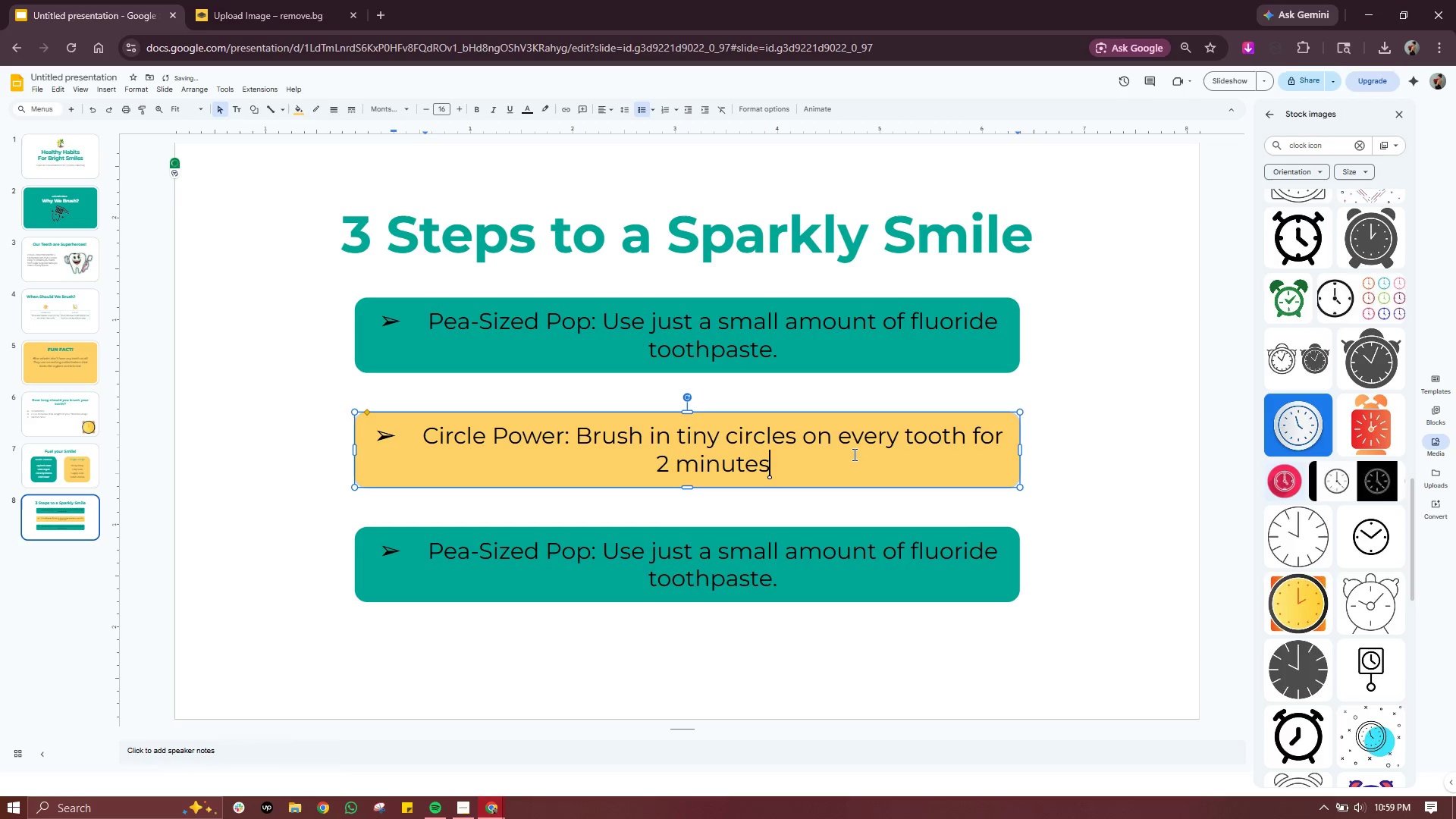 
key(Period)
 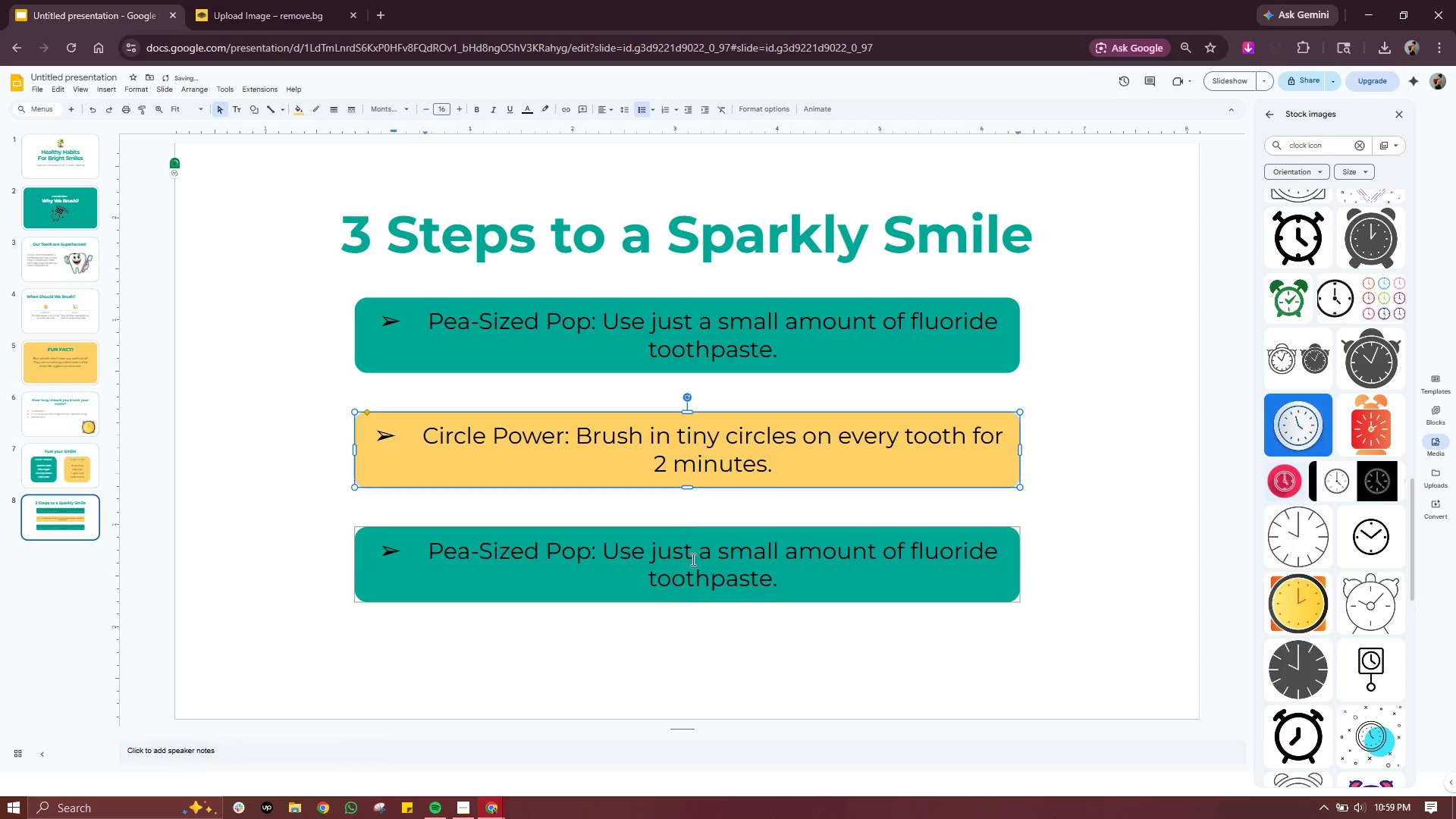 
double_click([692, 559])
 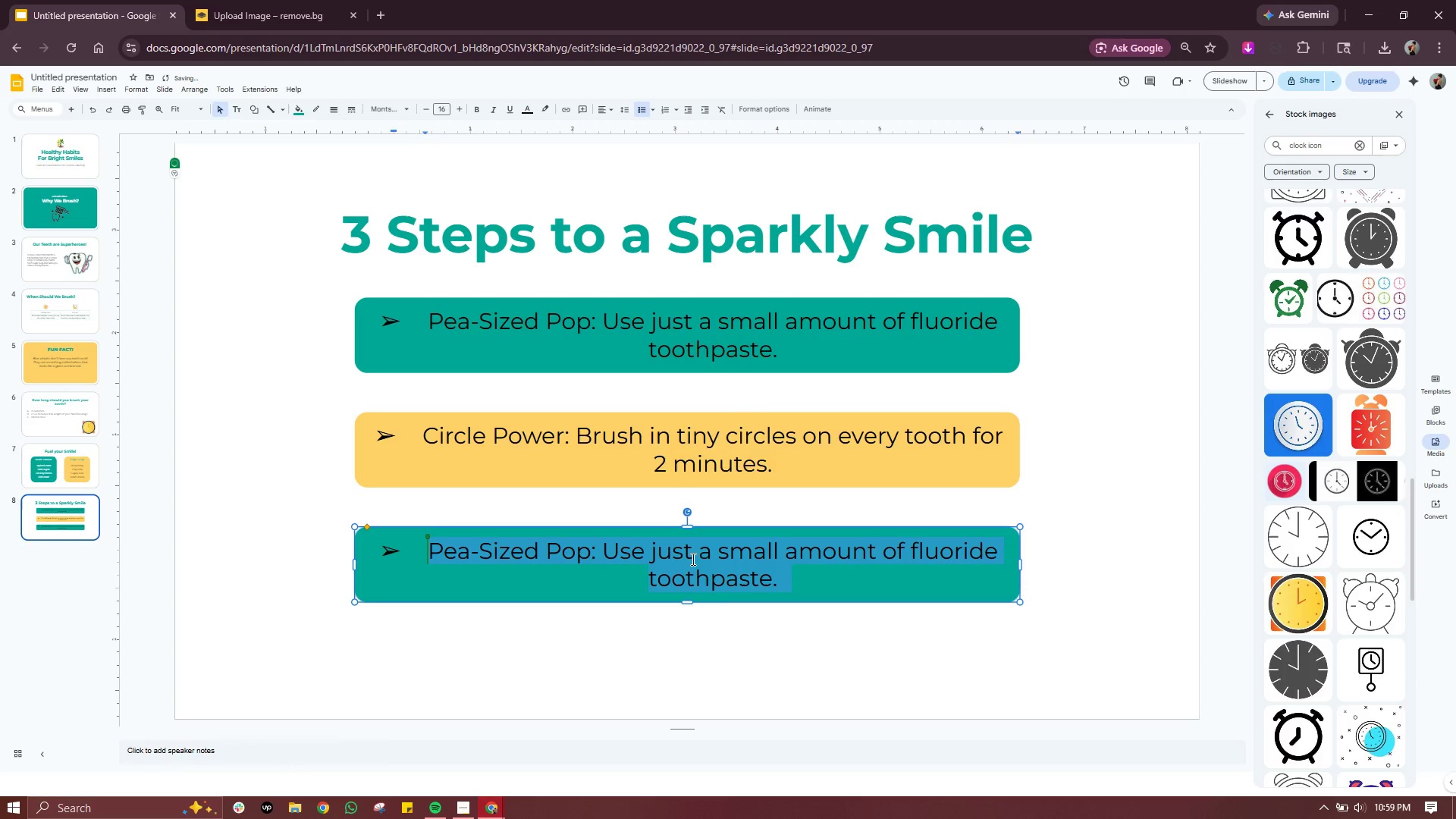 
triple_click([692, 559])
 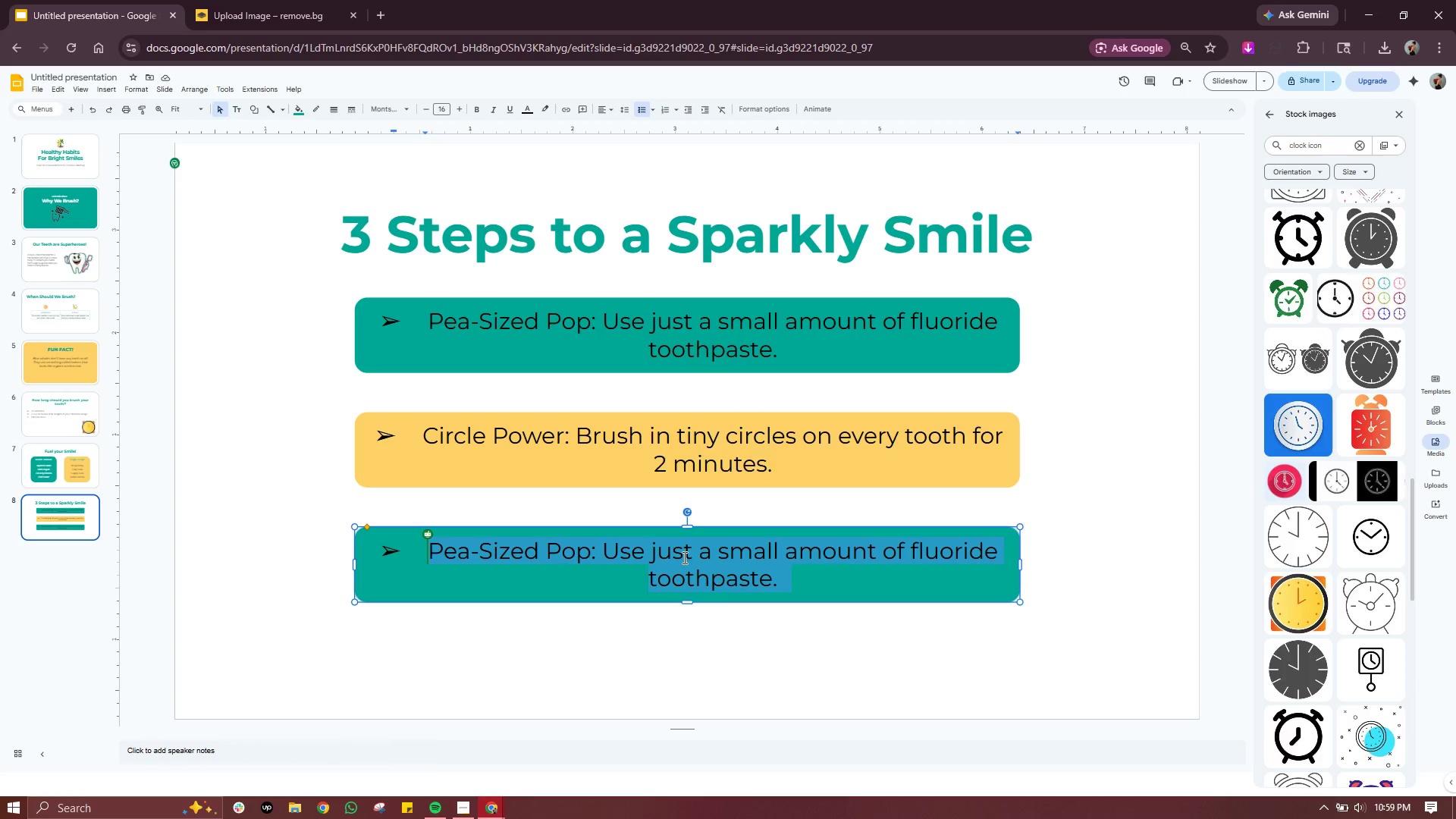 
wait(5.72)
 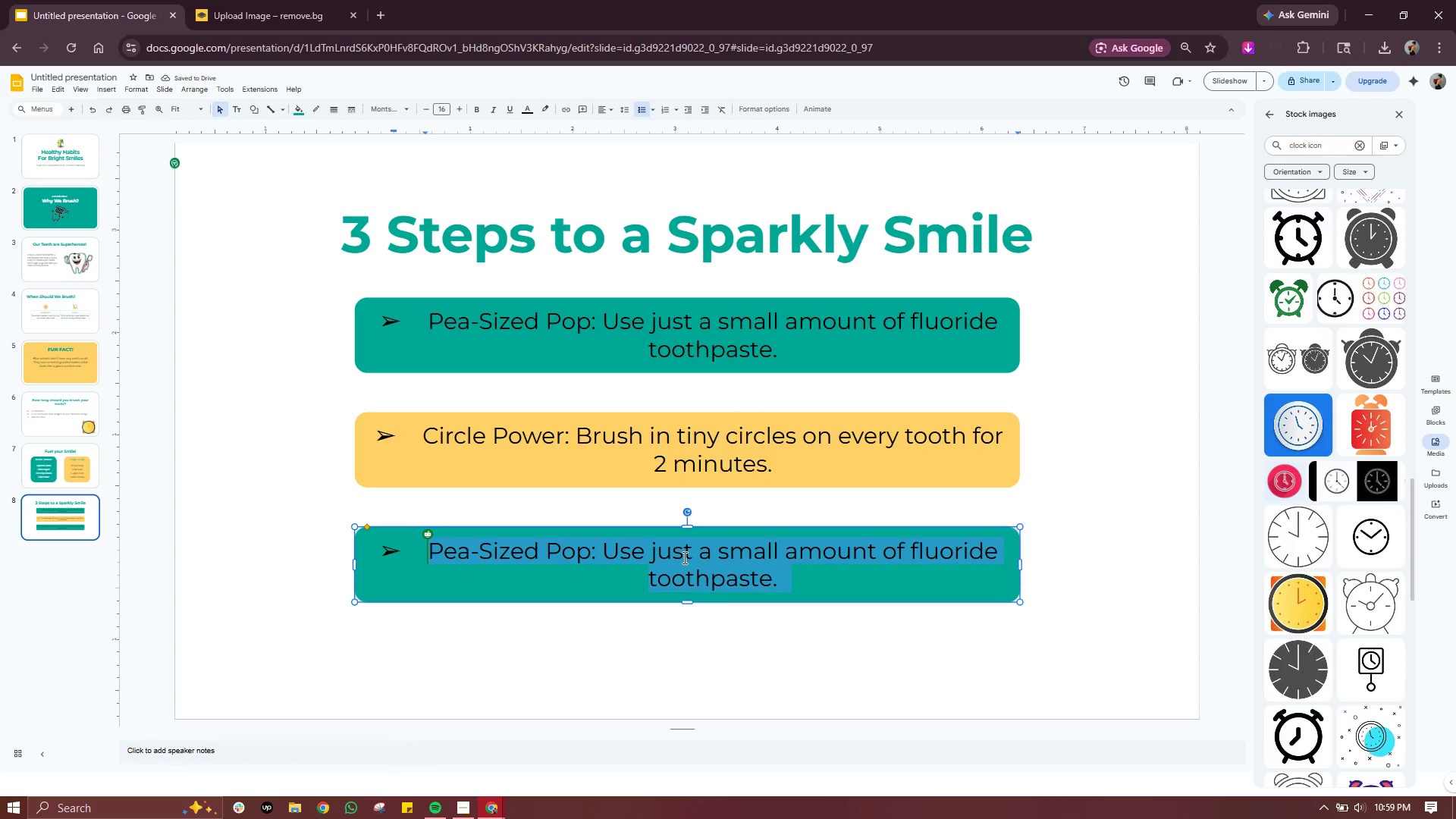 
type(Tou)
key(Backspace)
type(ngue Time: Gently Brush)
key(Backspace)
key(Backspace)
key(Backspace)
key(Backspace)
key(Backspace)
type(brish)
key(Backspace)
key(Backspace)
key(Backspace)
type(uc)
key(Backspace)
type(sh your tongue for extra fresh breath!)
 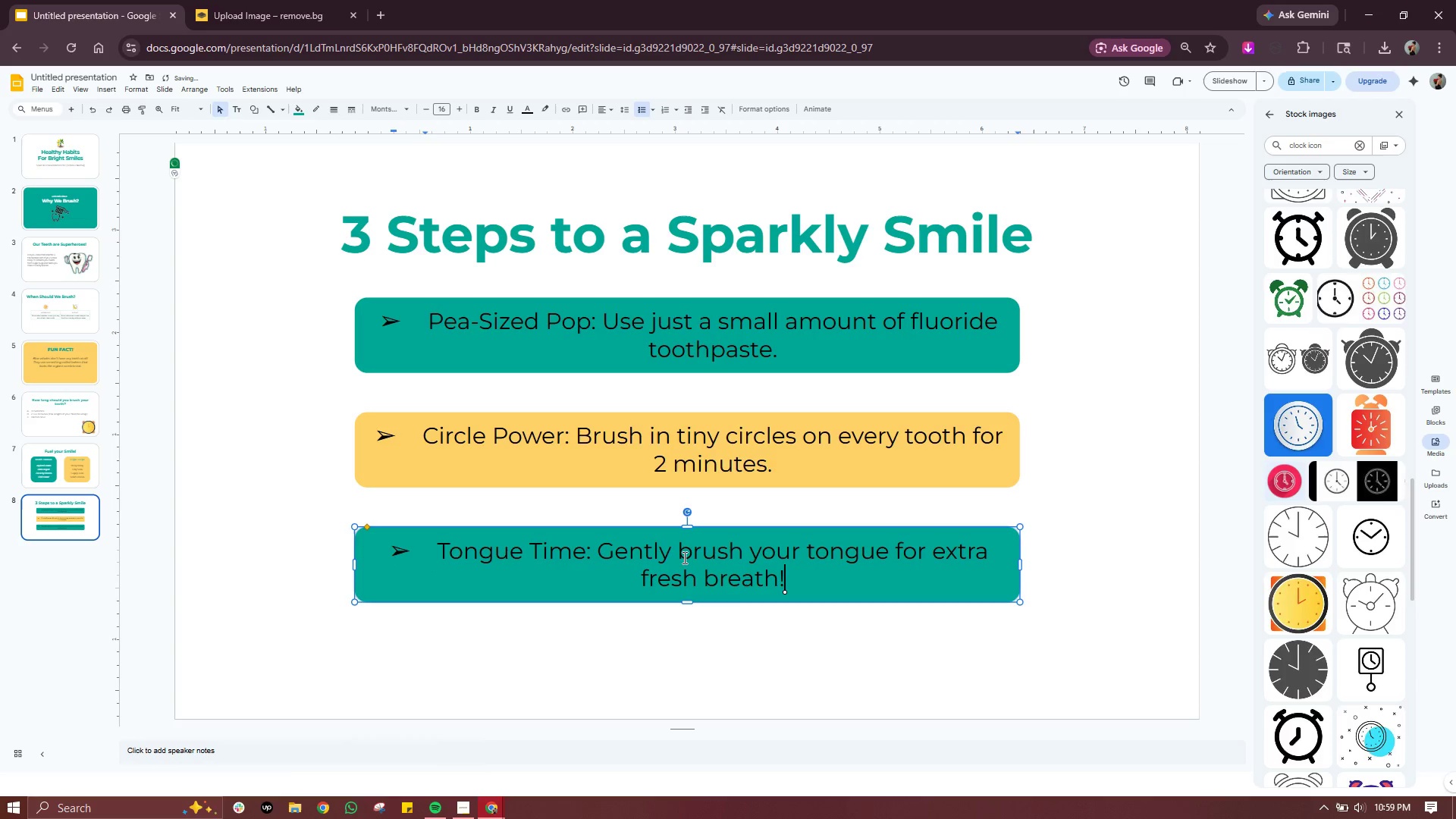 
left_click([813, 347])
 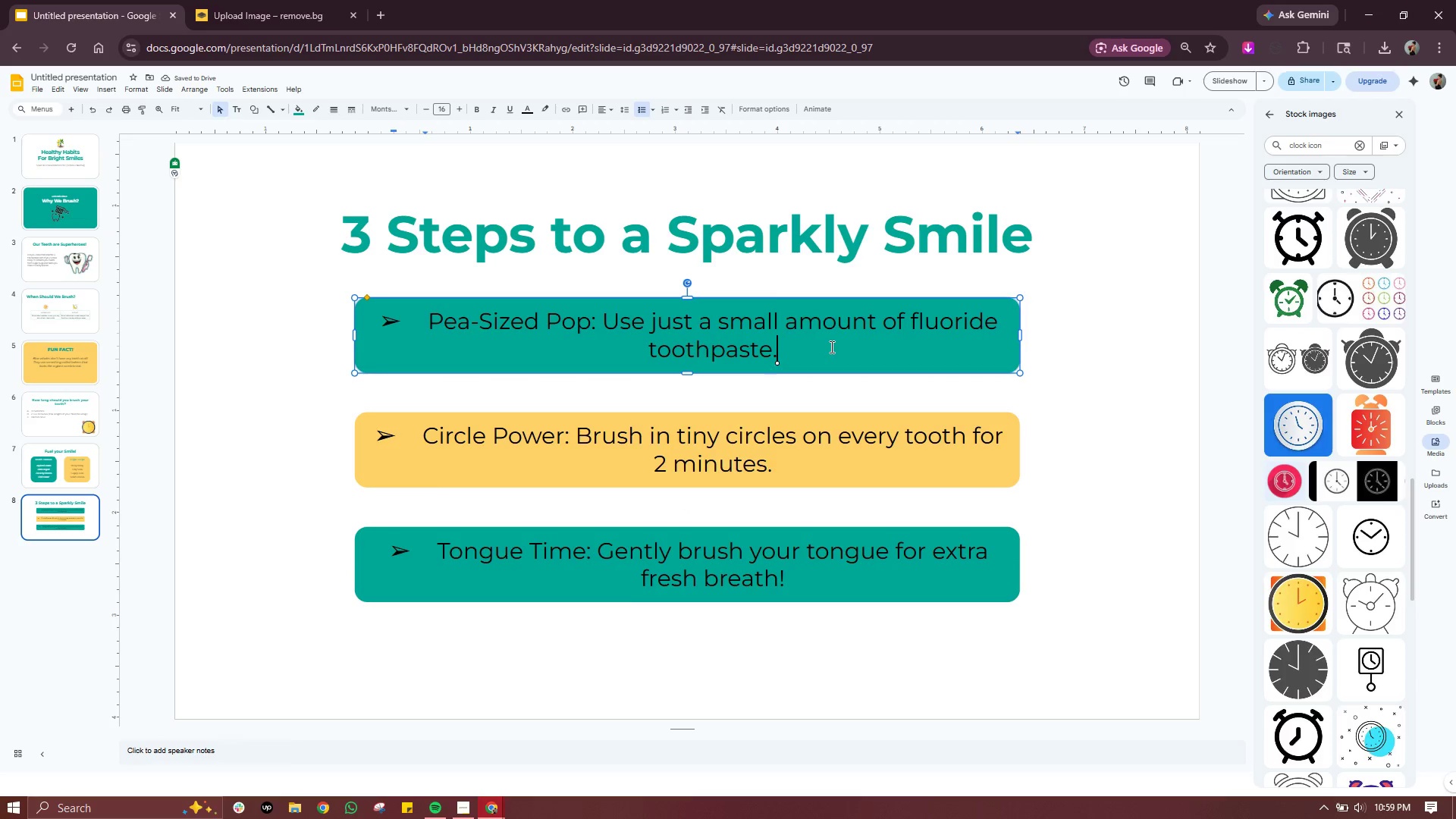 
key(Delete)
 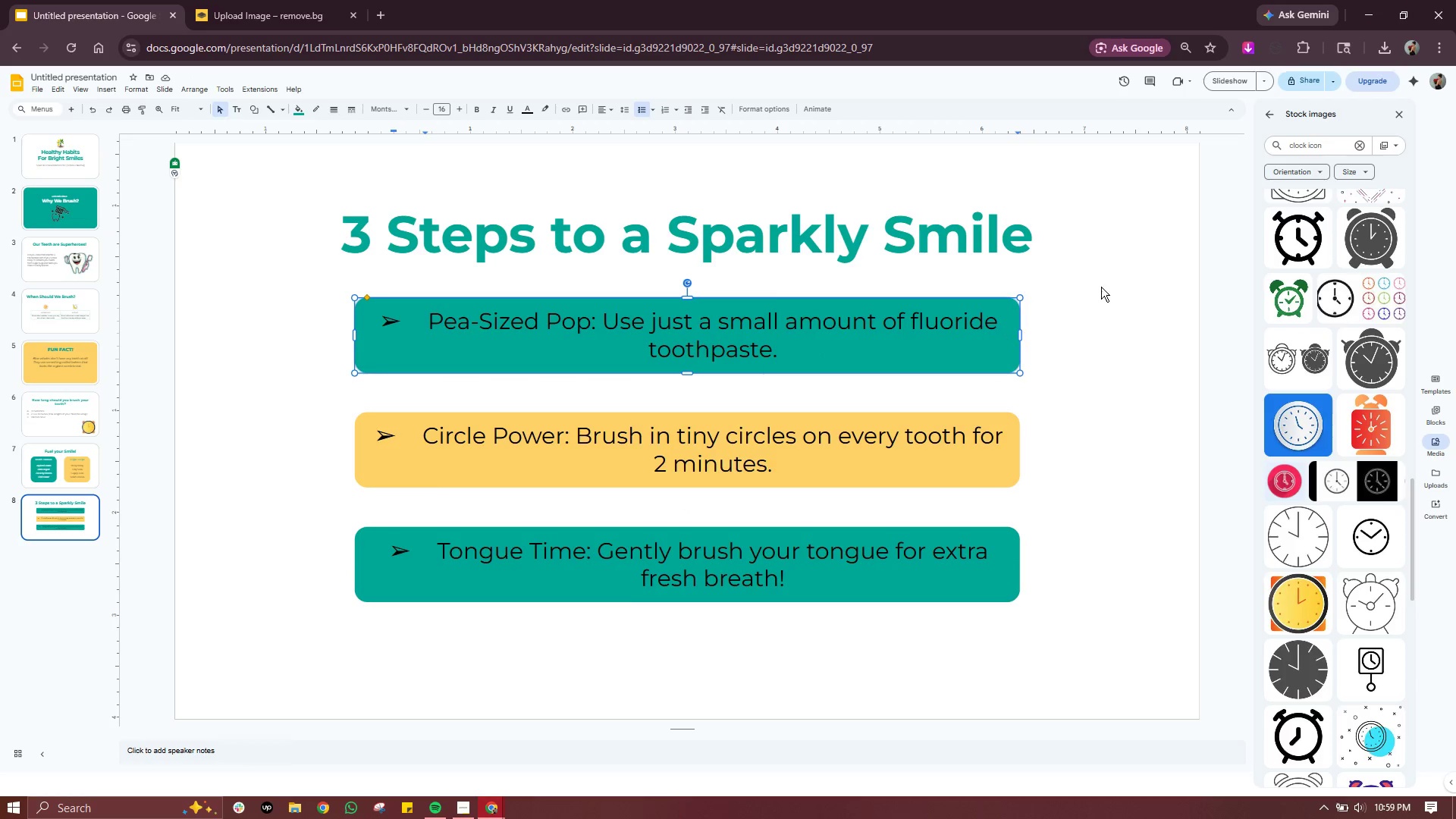 
left_click([1122, 281])
 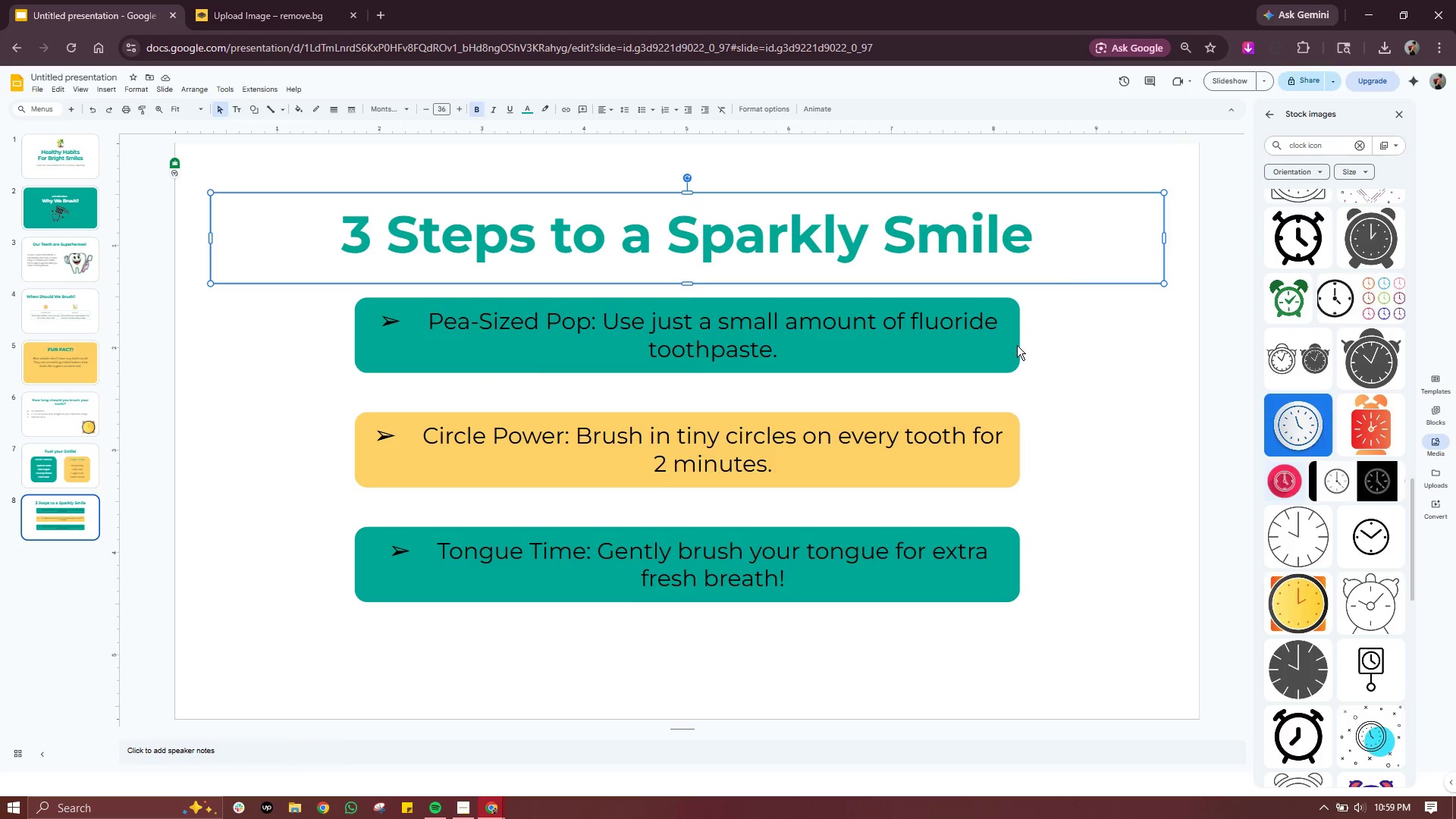 
left_click([1018, 345])
 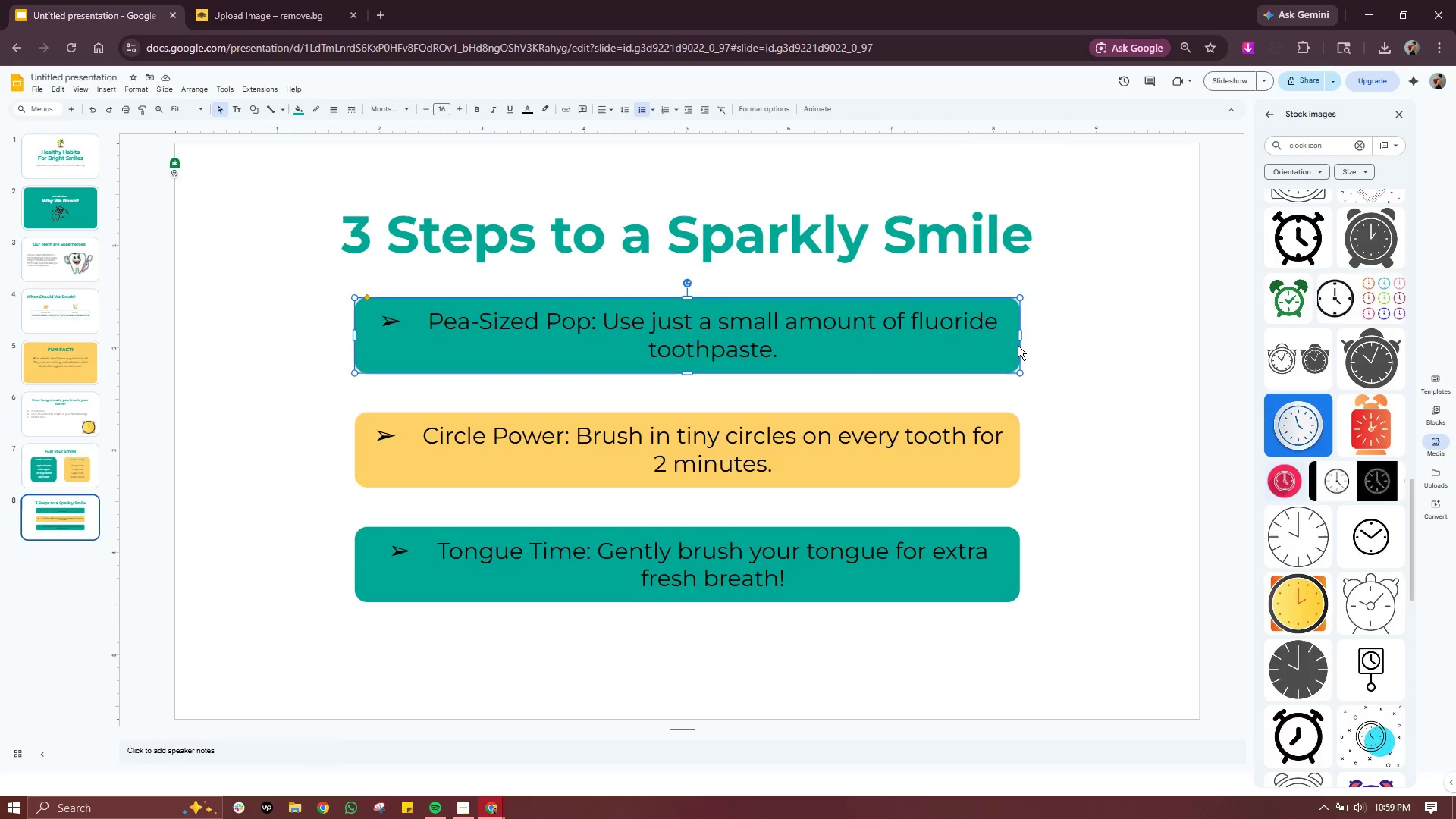 
key(Delete)
 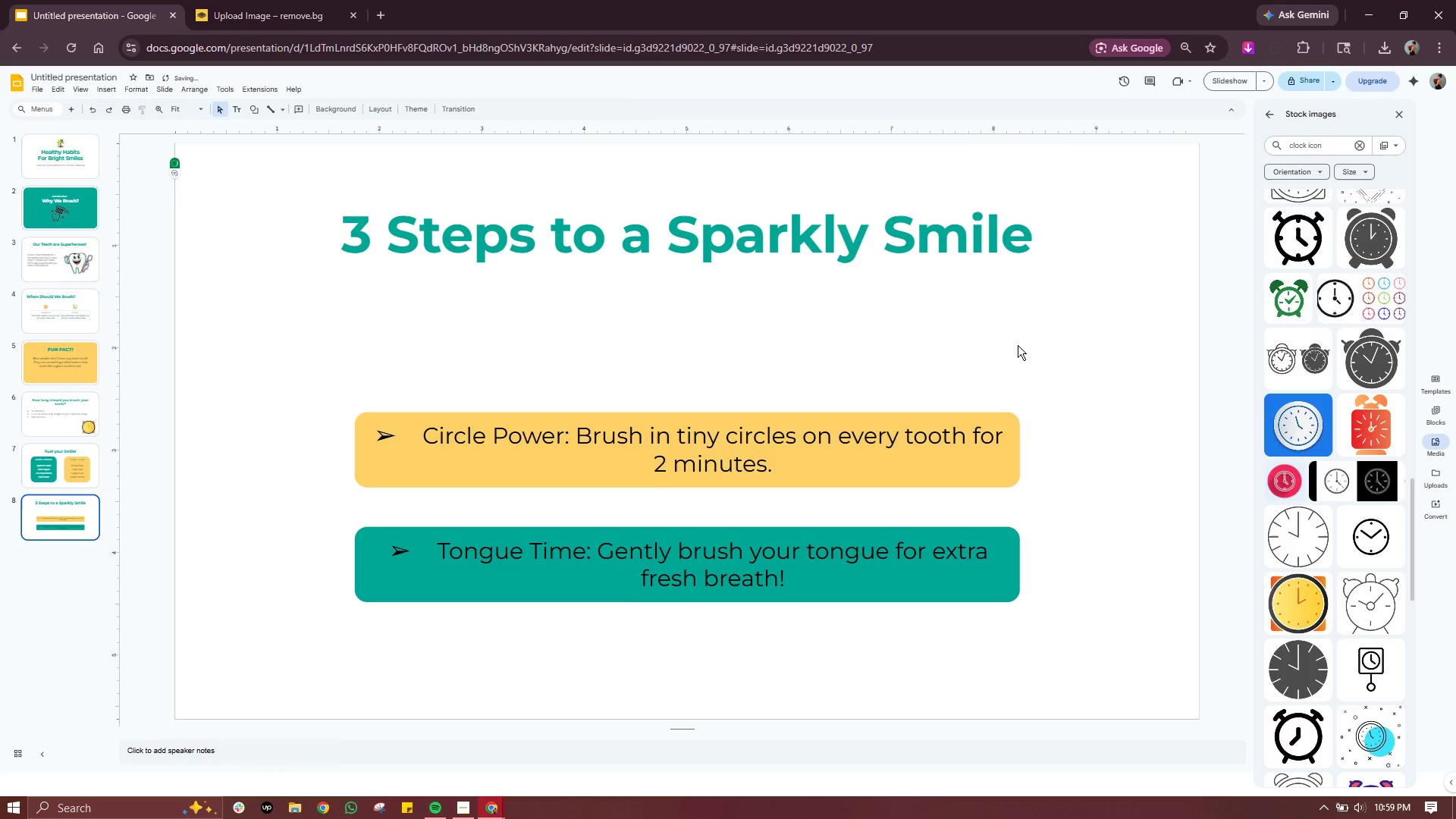 
key(Control+Z)
 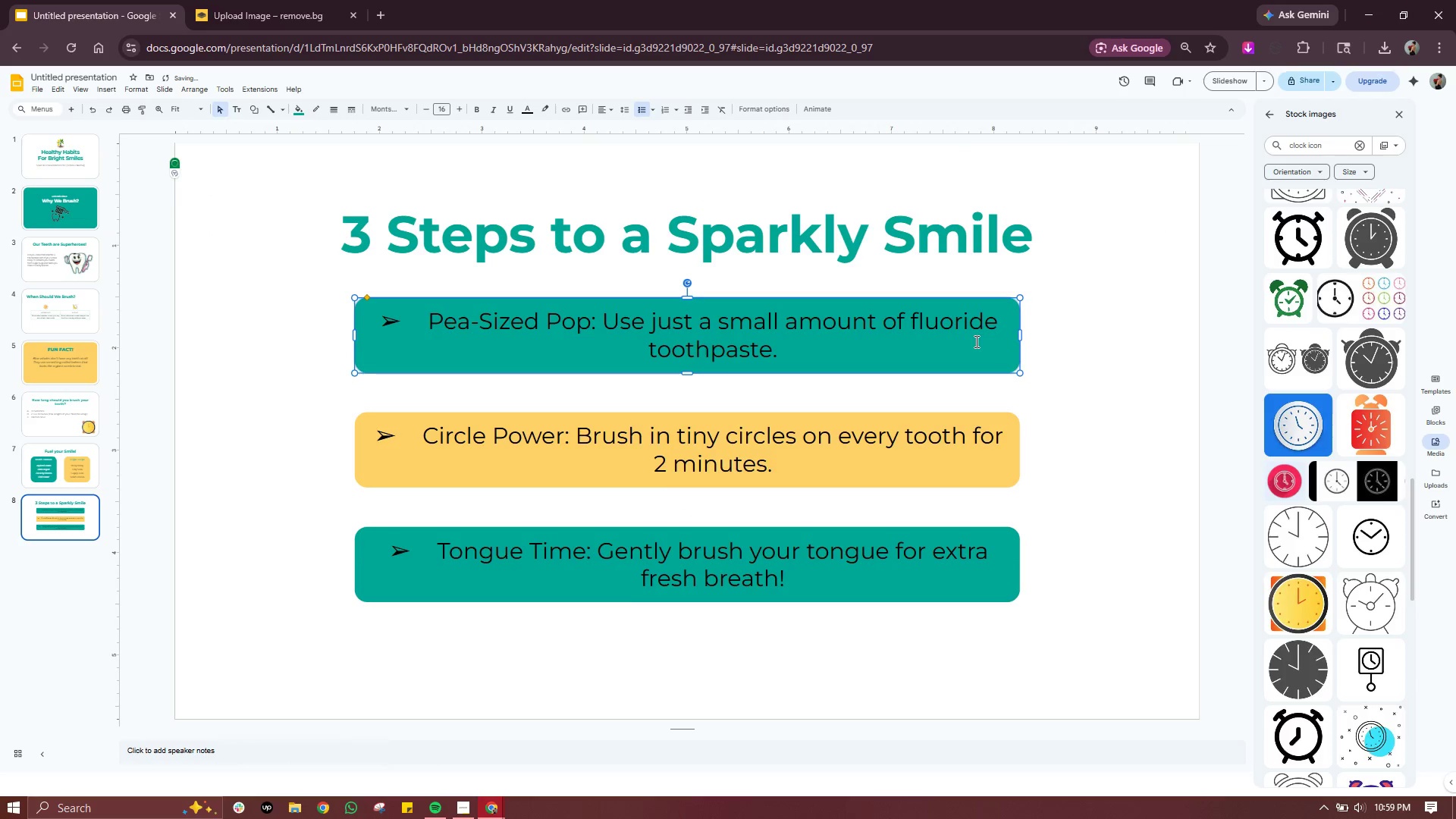 
left_click([960, 350])
 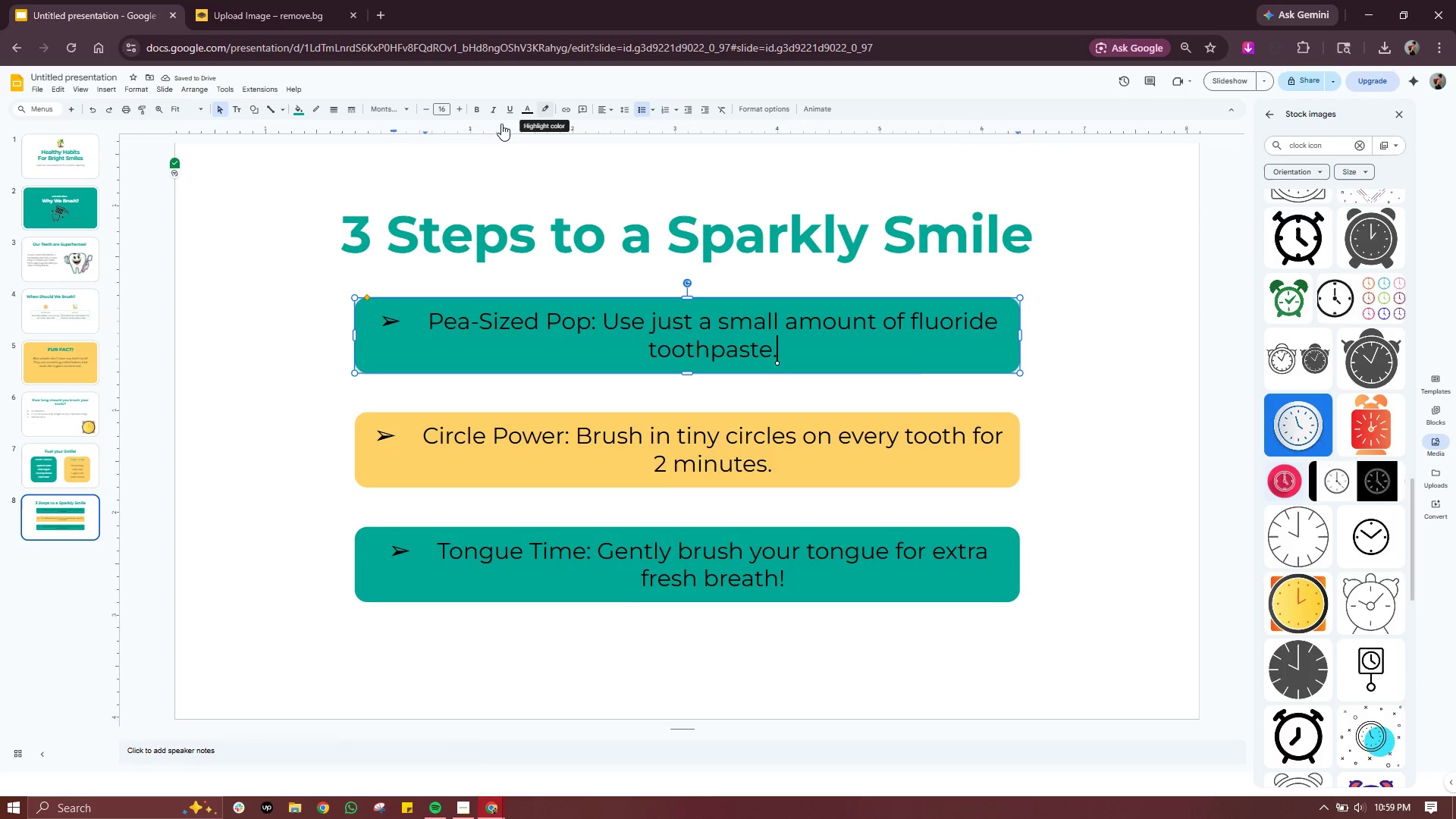 
left_click([291, 109])
 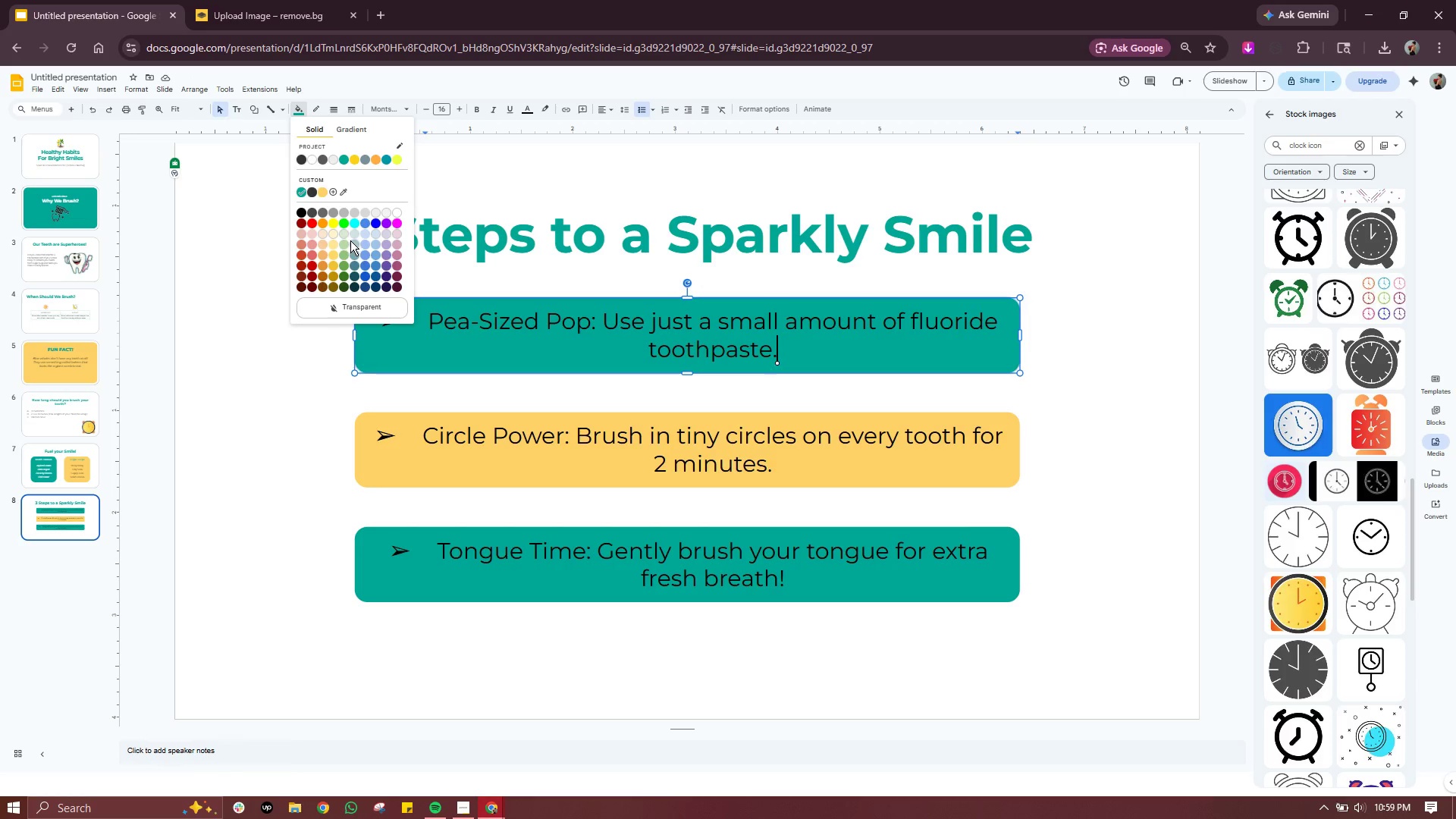 
left_click([352, 234])
 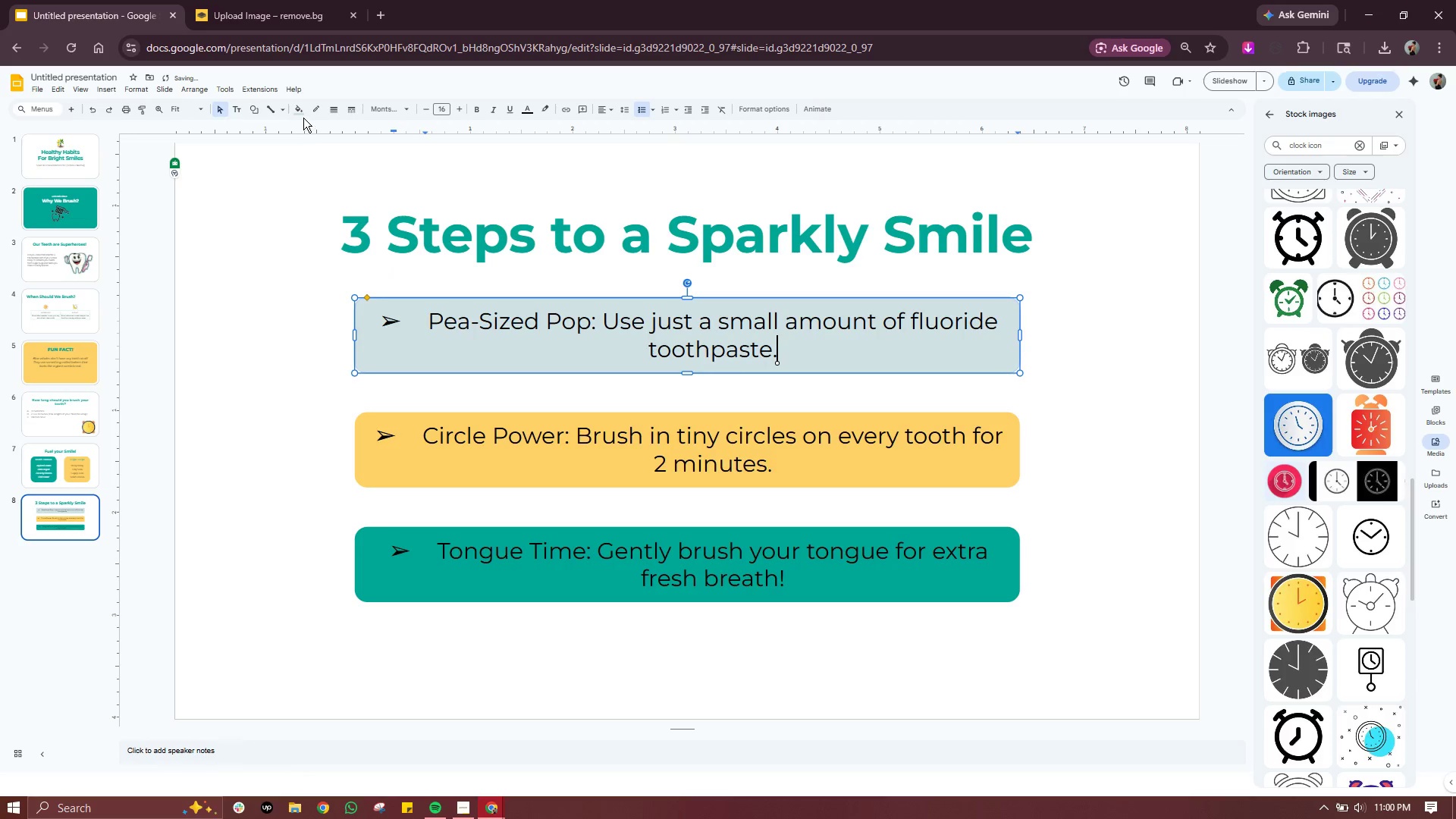 
double_click([302, 107])
 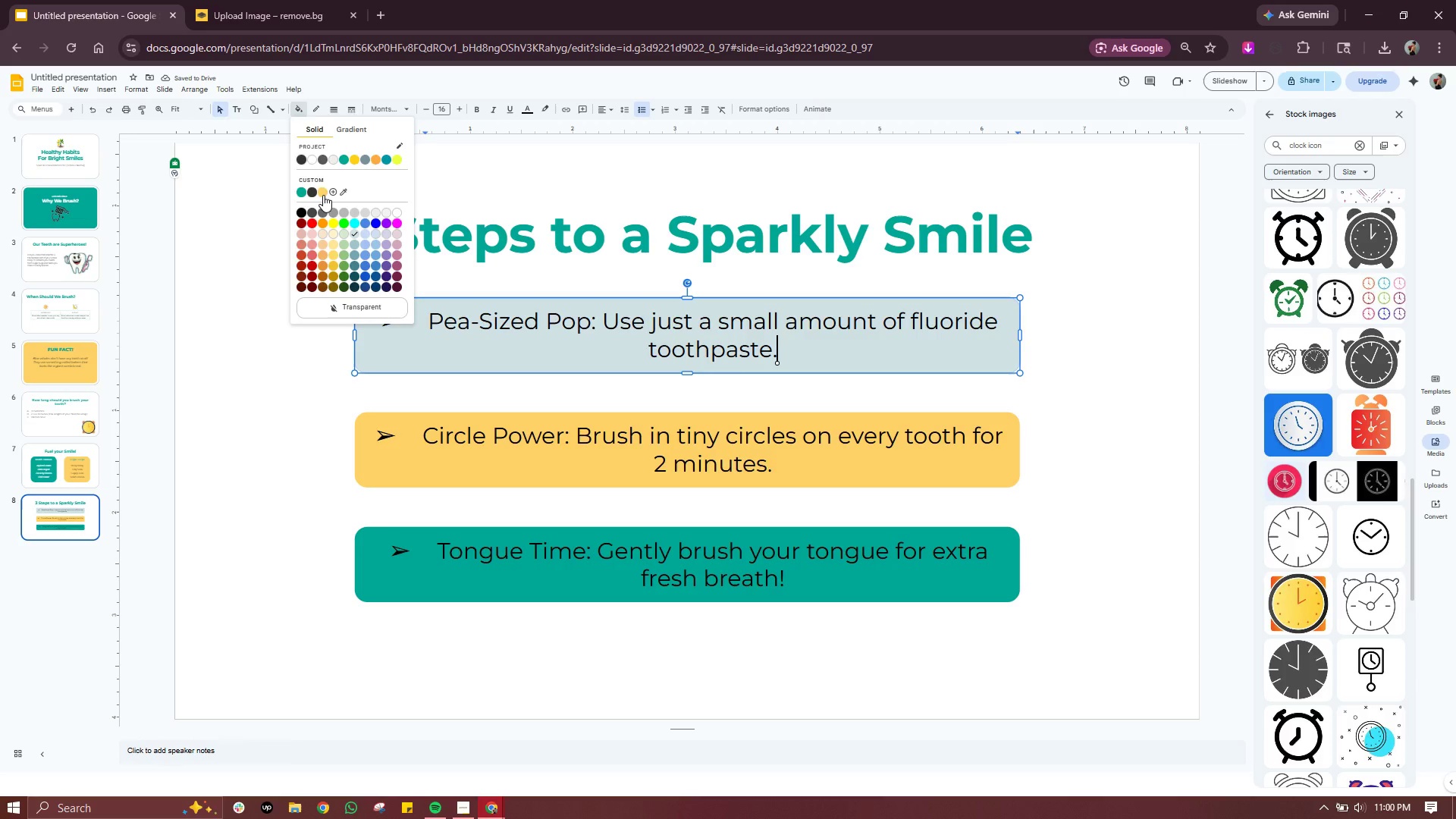 
left_click([323, 195])
 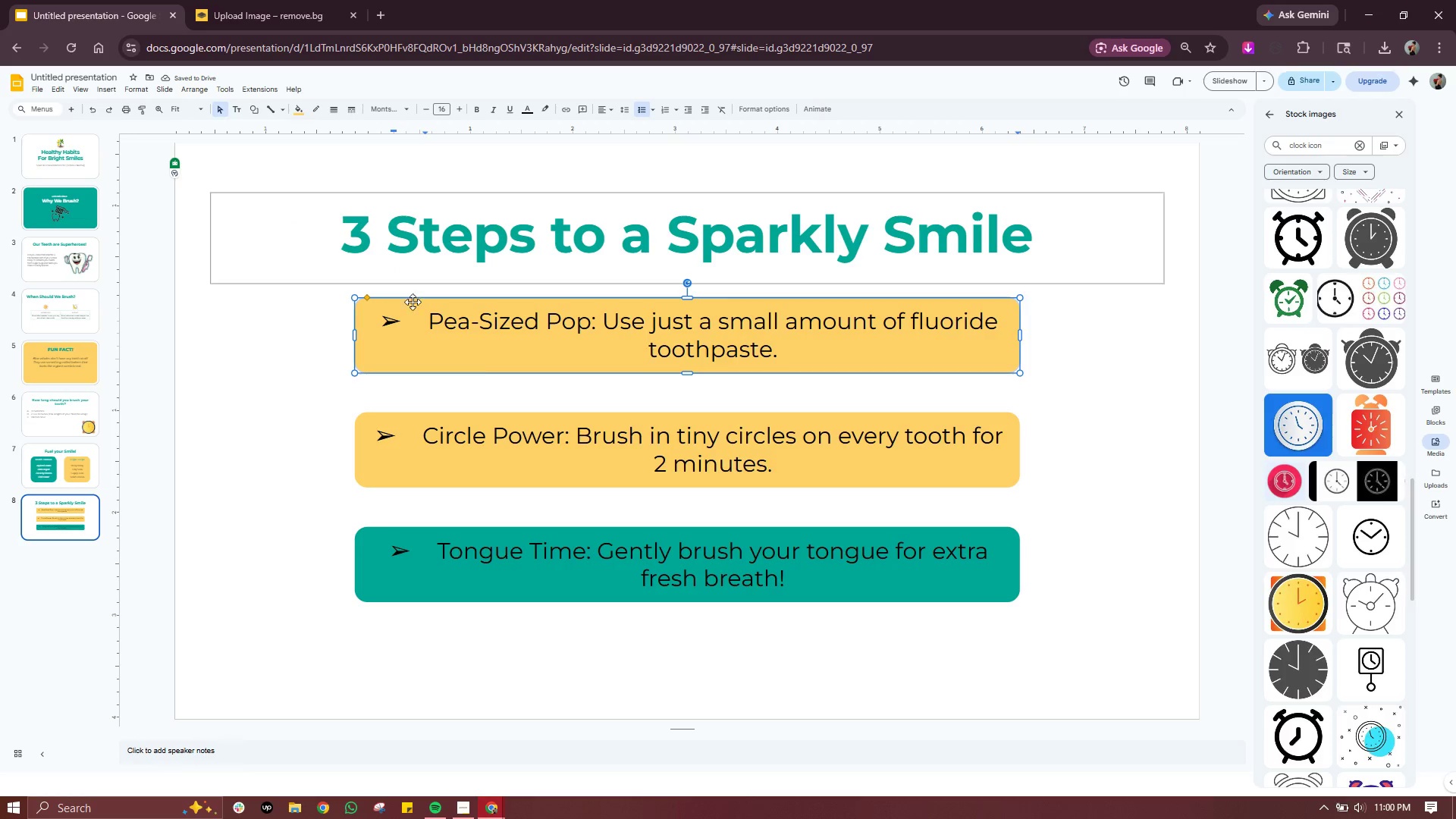 
left_click([425, 578])
 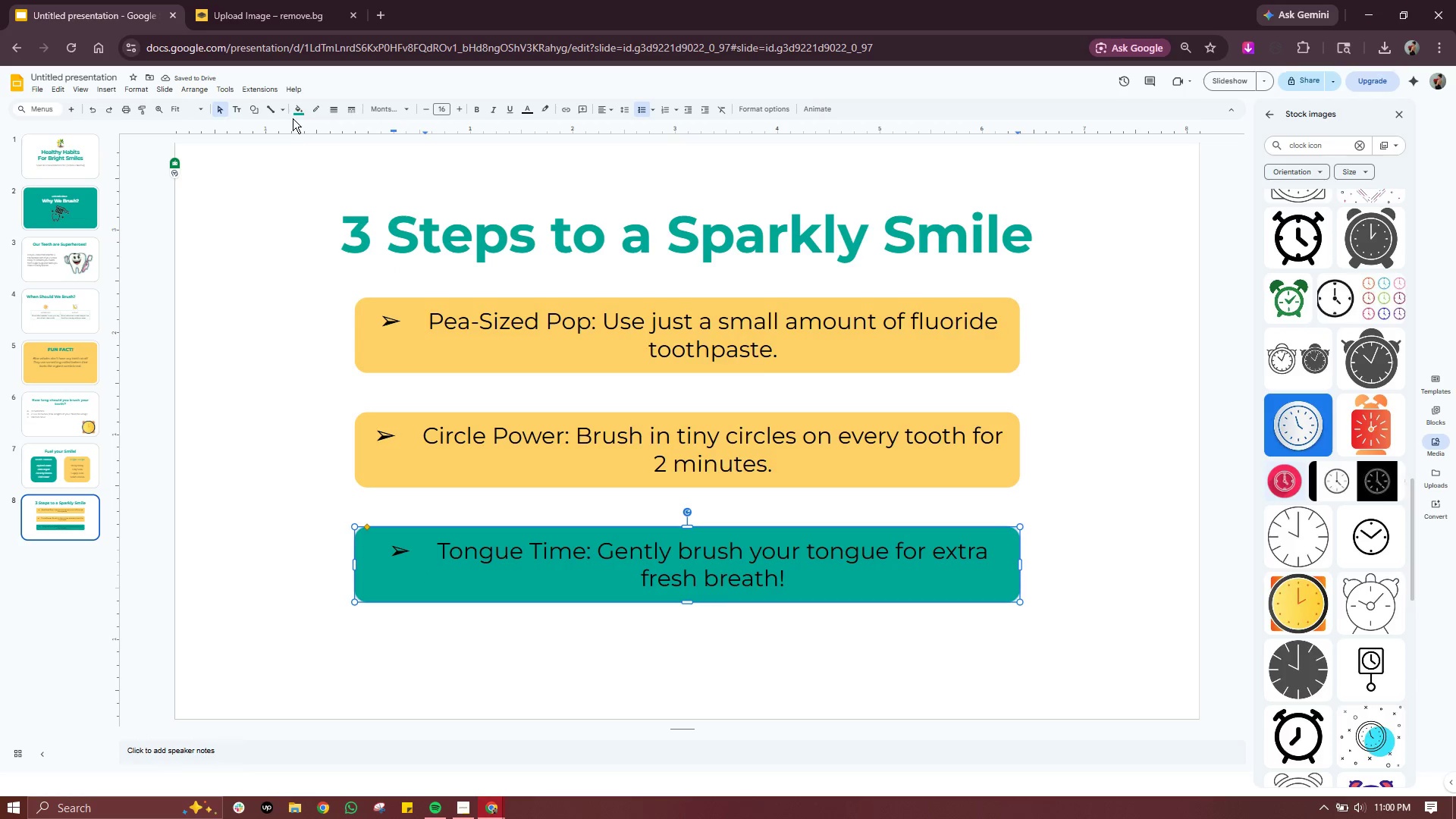 
left_click([304, 111])
 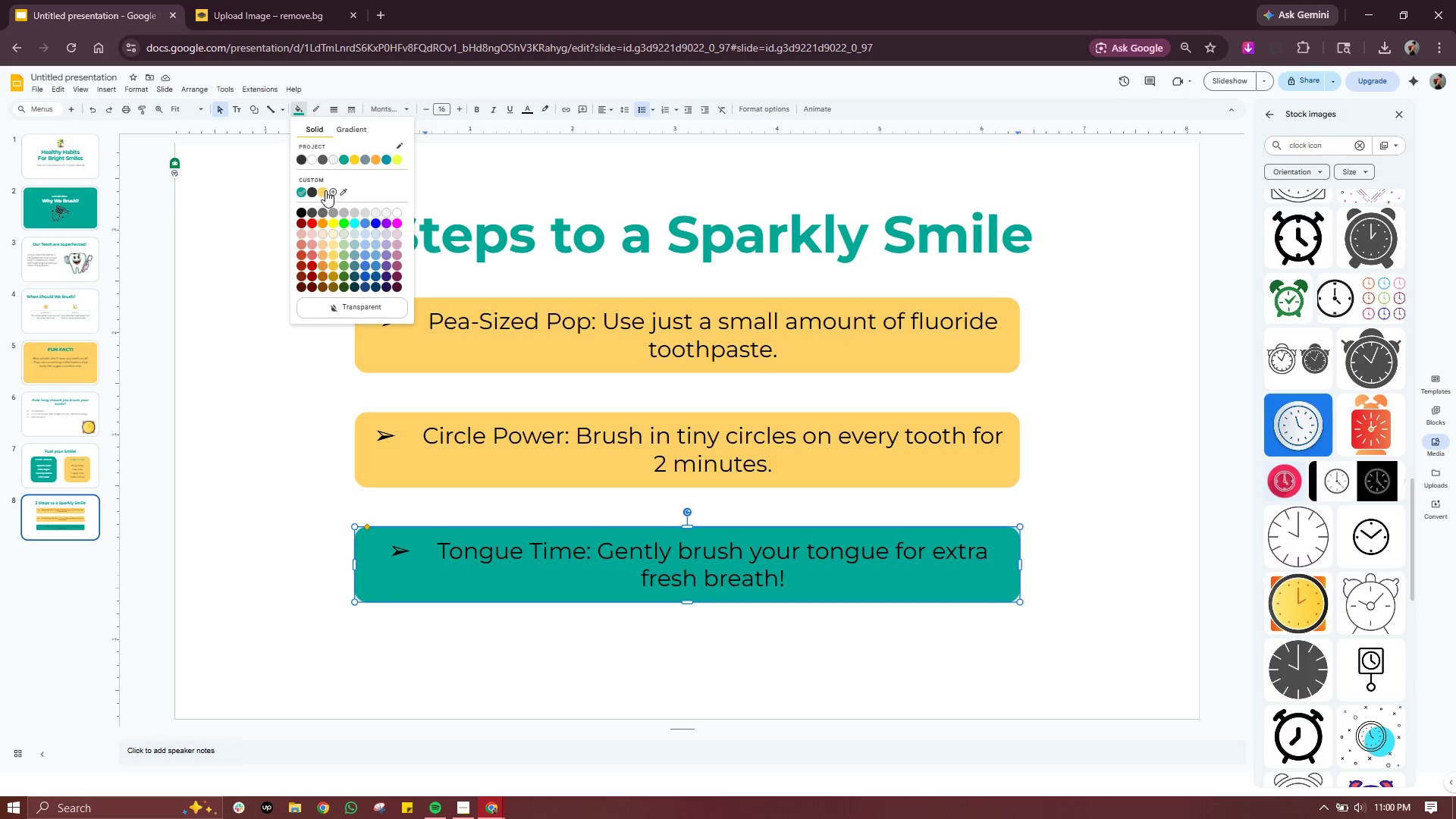 
left_click([325, 190])
 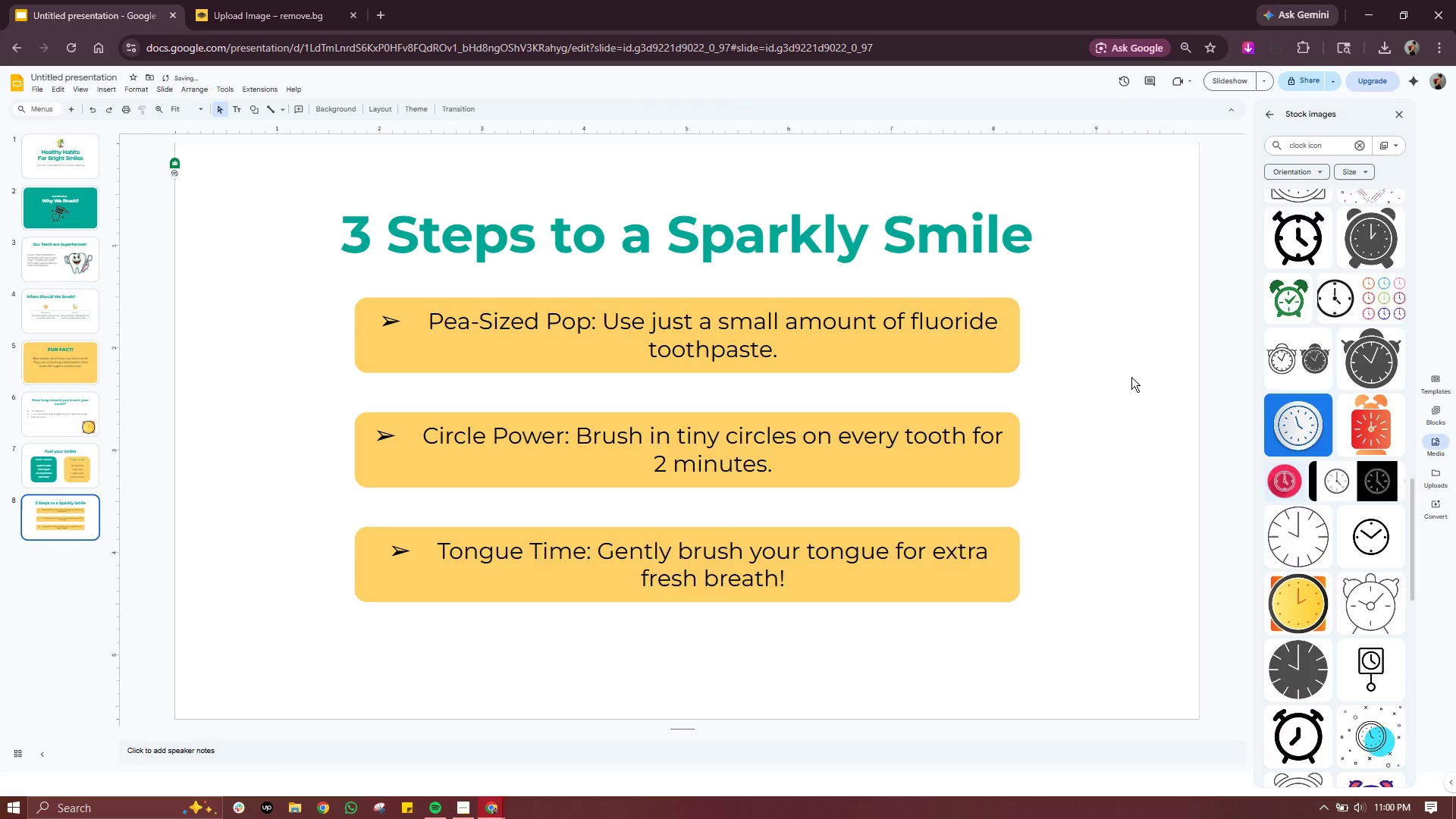 
double_click([1131, 377])
 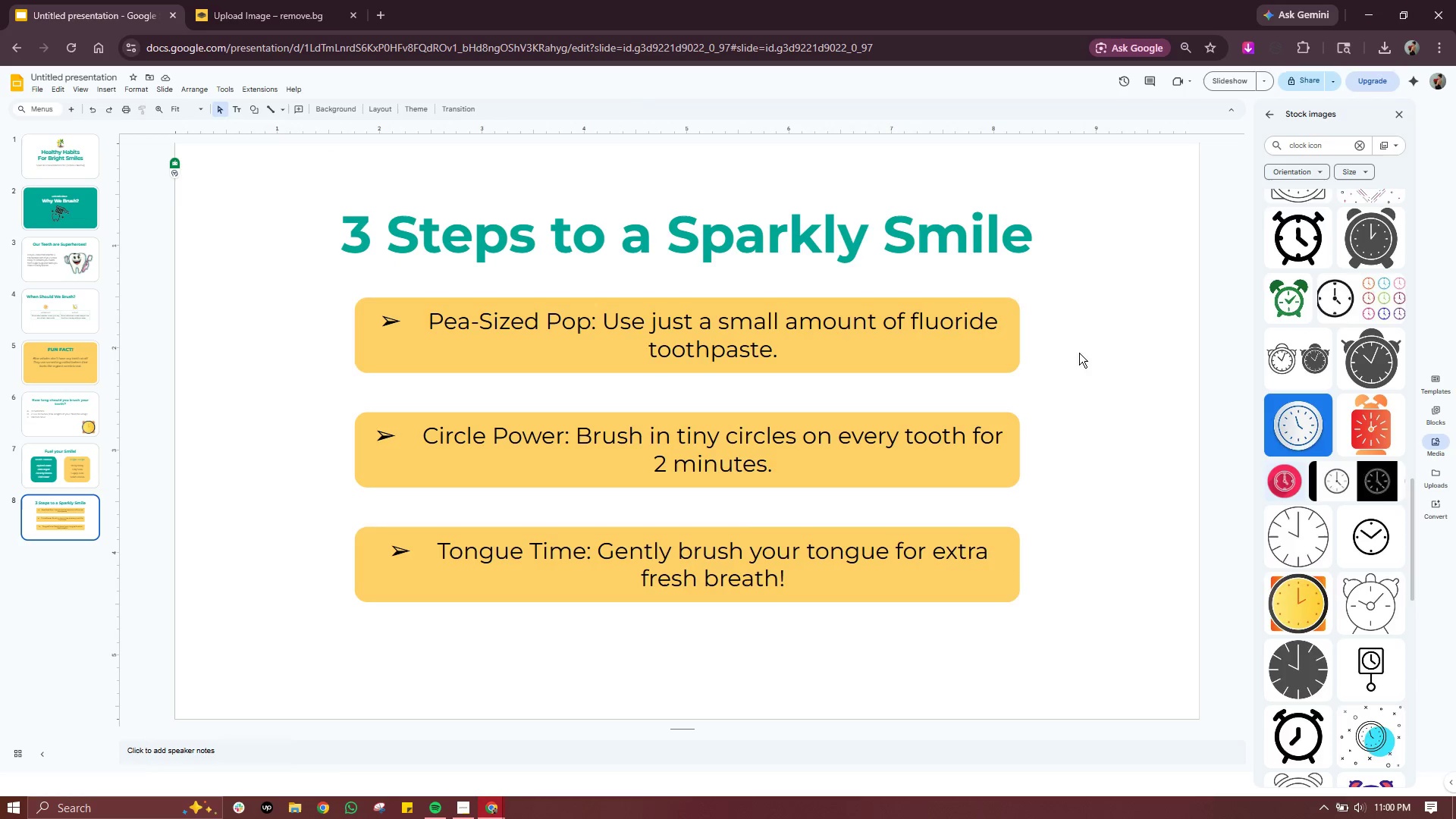 
wait(6.89)
 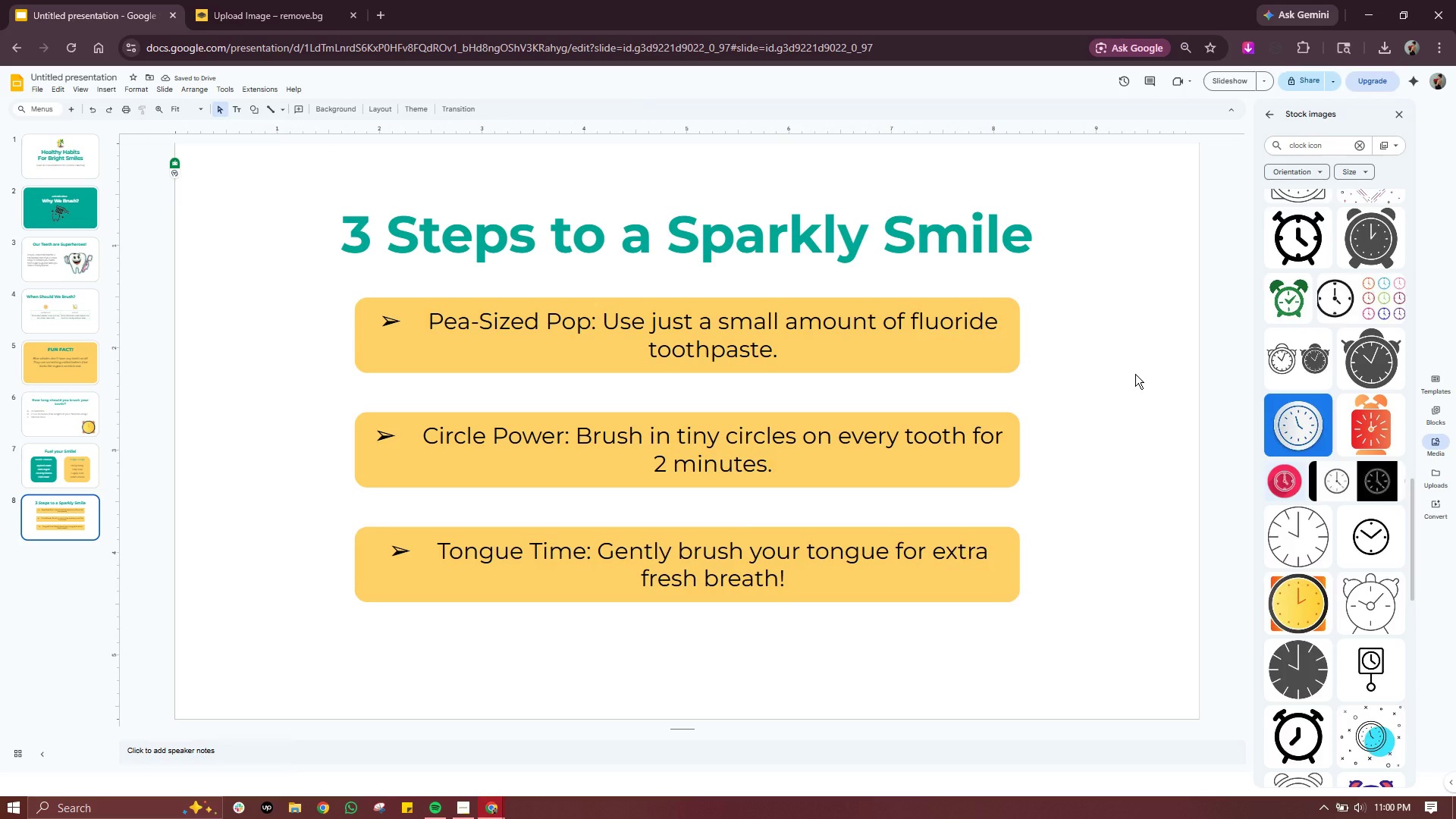 
left_click([76, 110])
 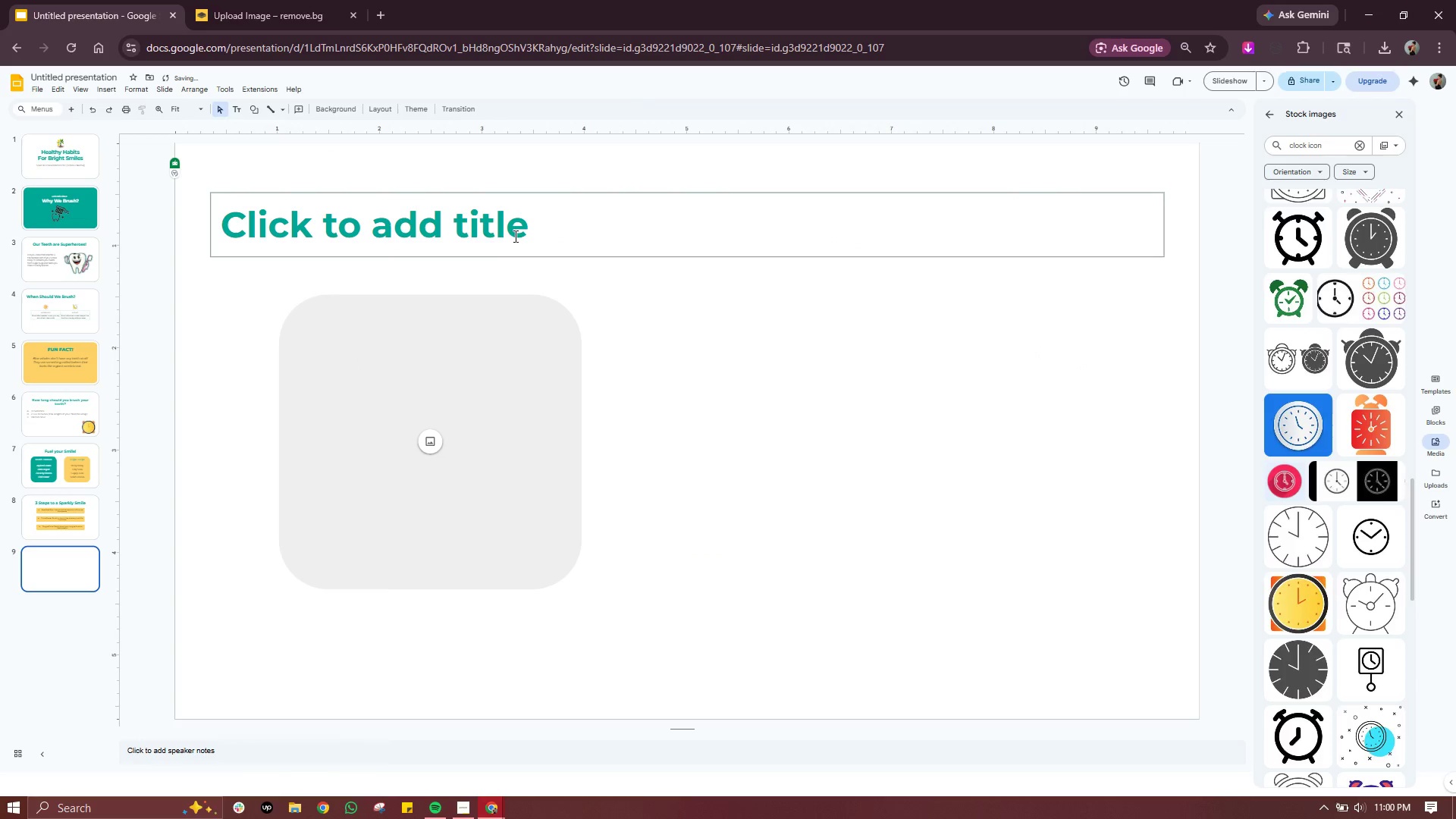 
left_click([514, 236])
 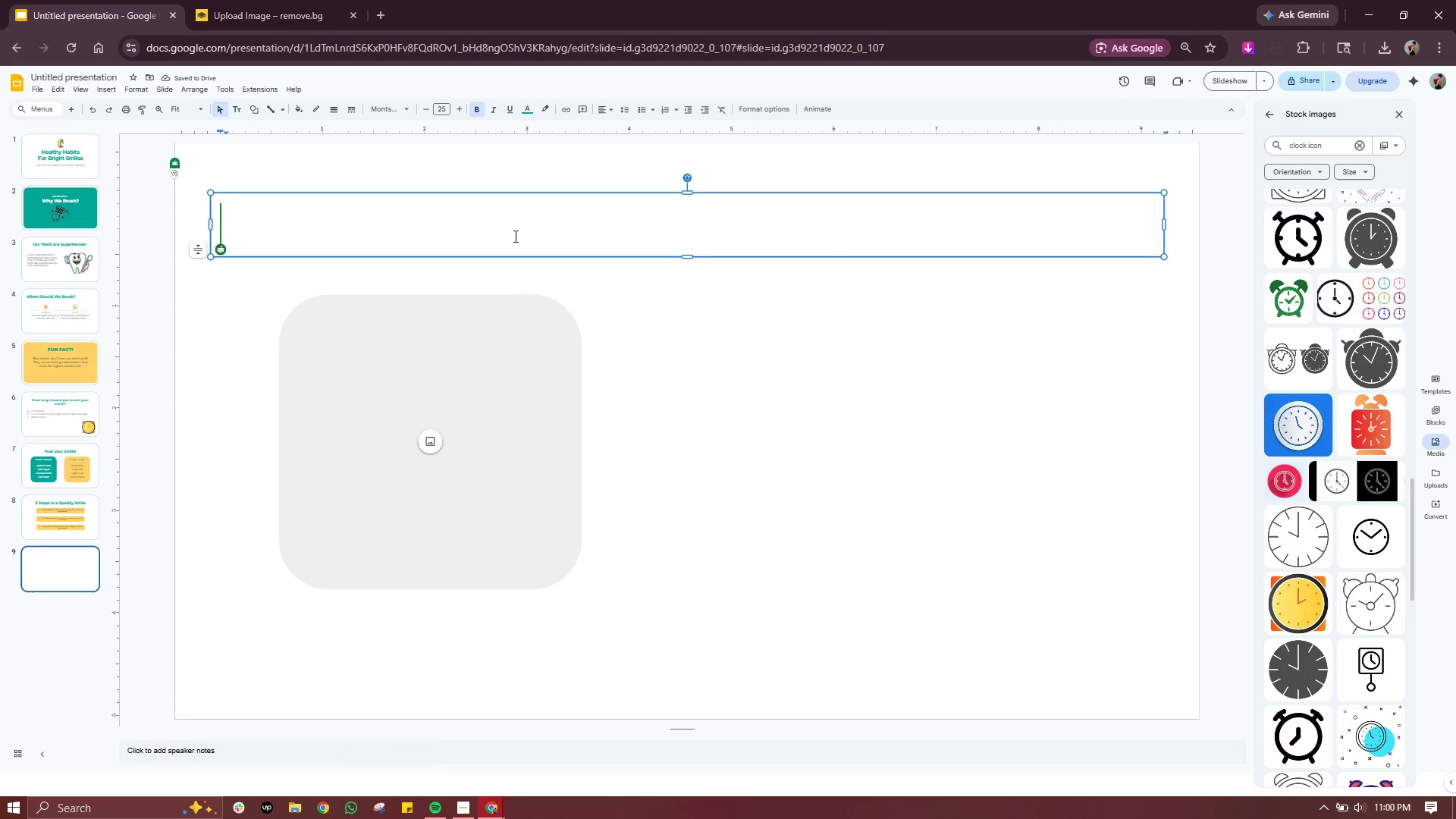 
double_click([514, 236])
 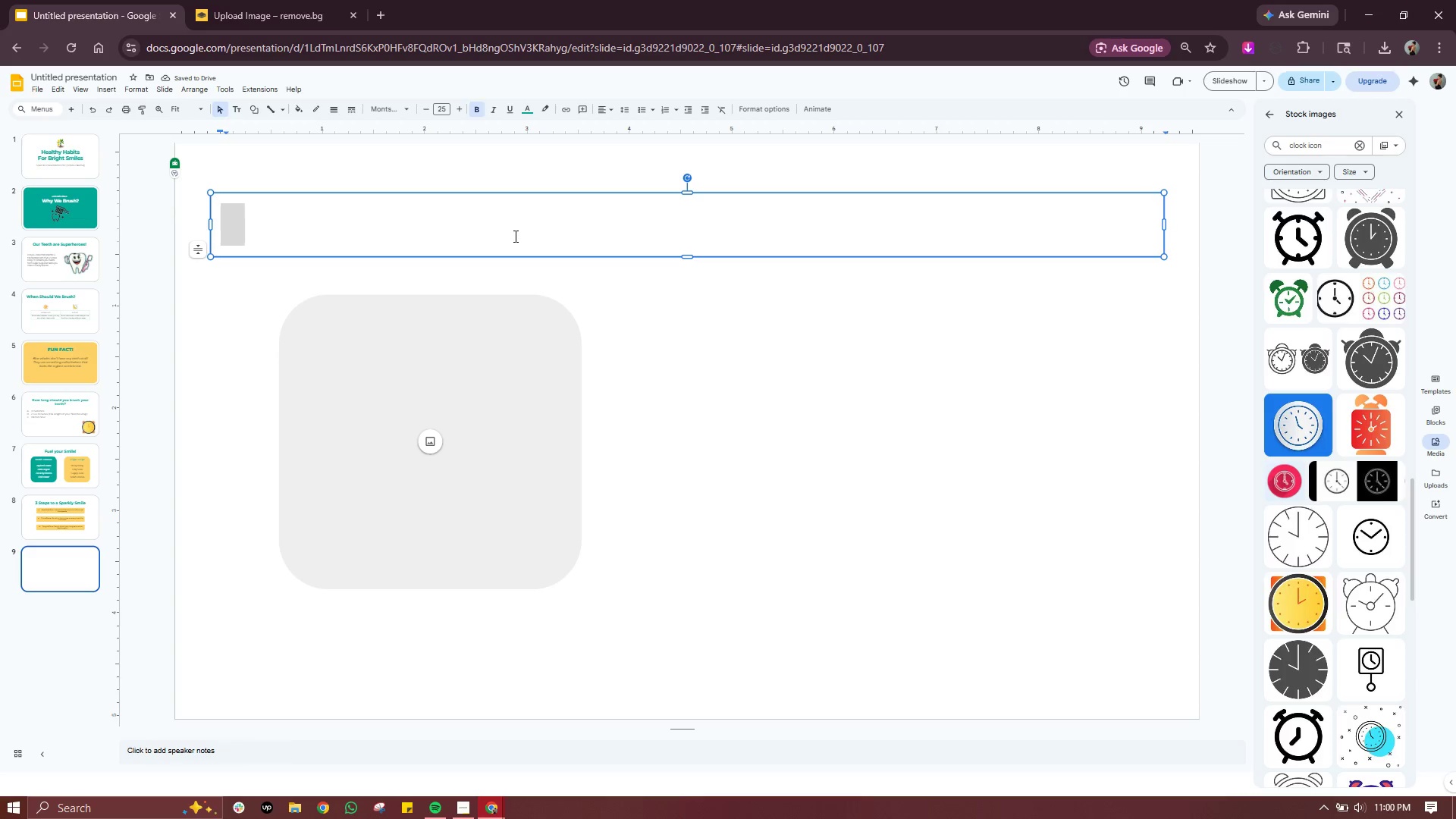 
triple_click([514, 236])
 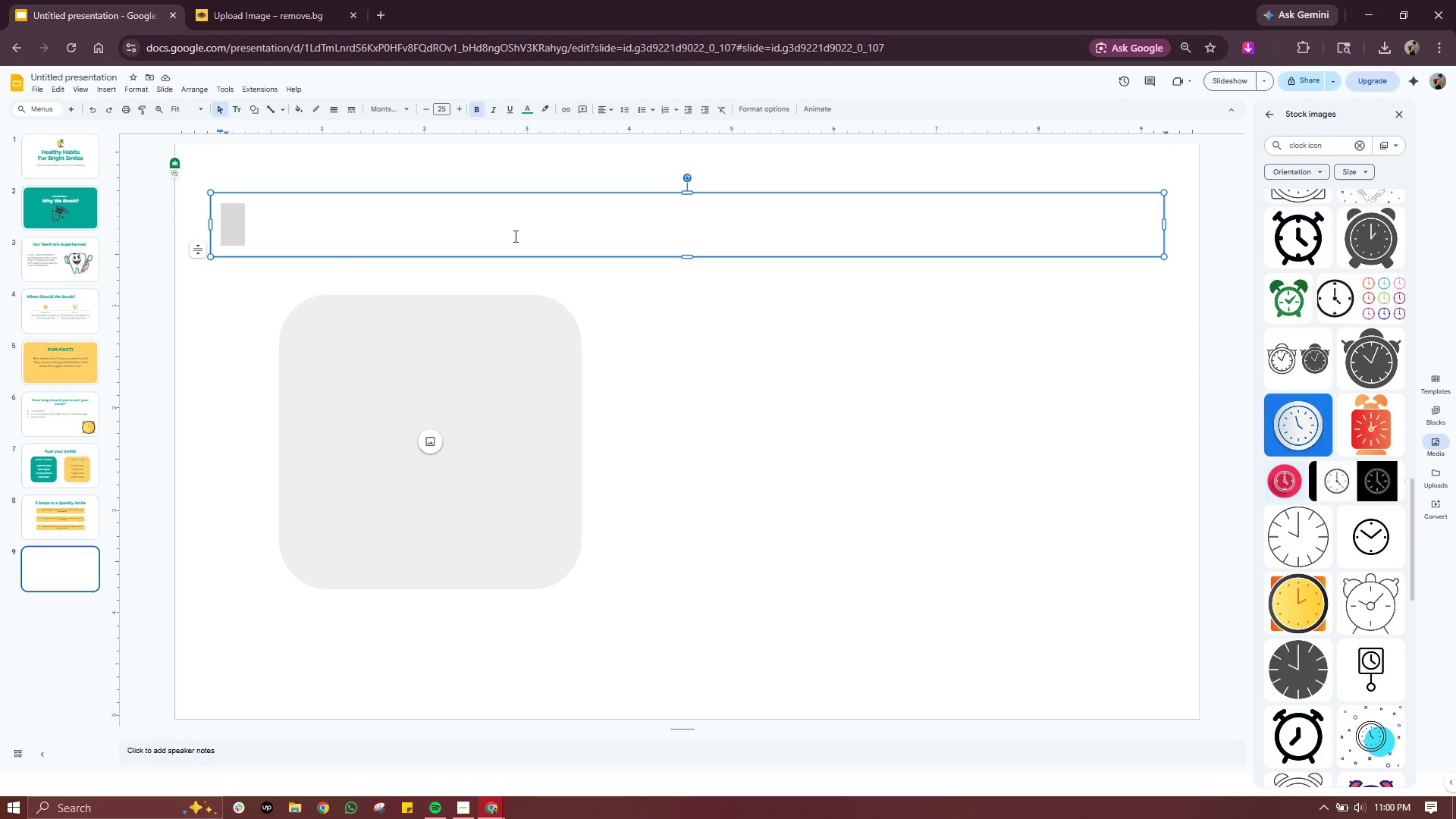 
wait(7.23)
 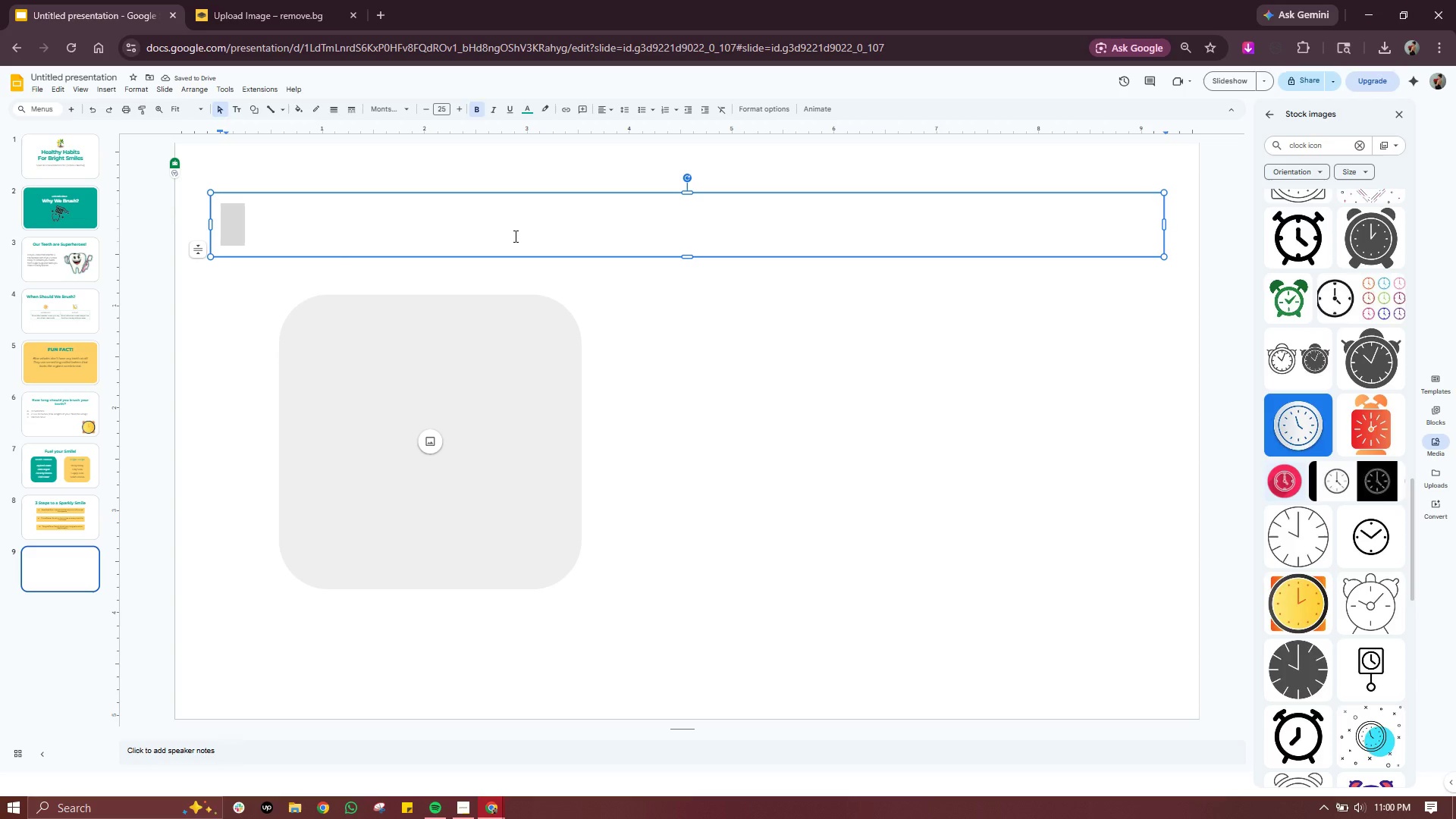 
left_click([482, 350])
 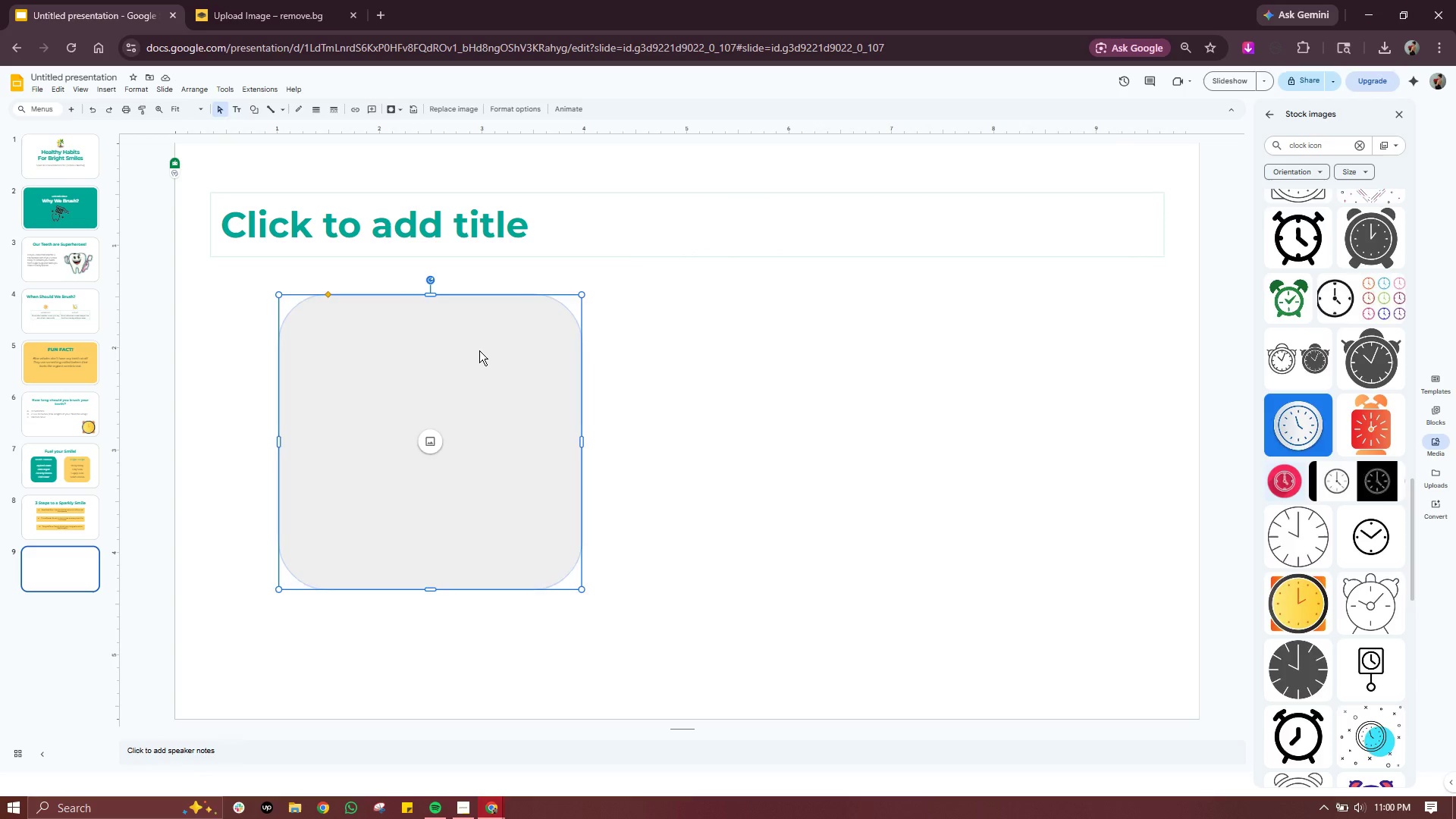 
key(Delete)
 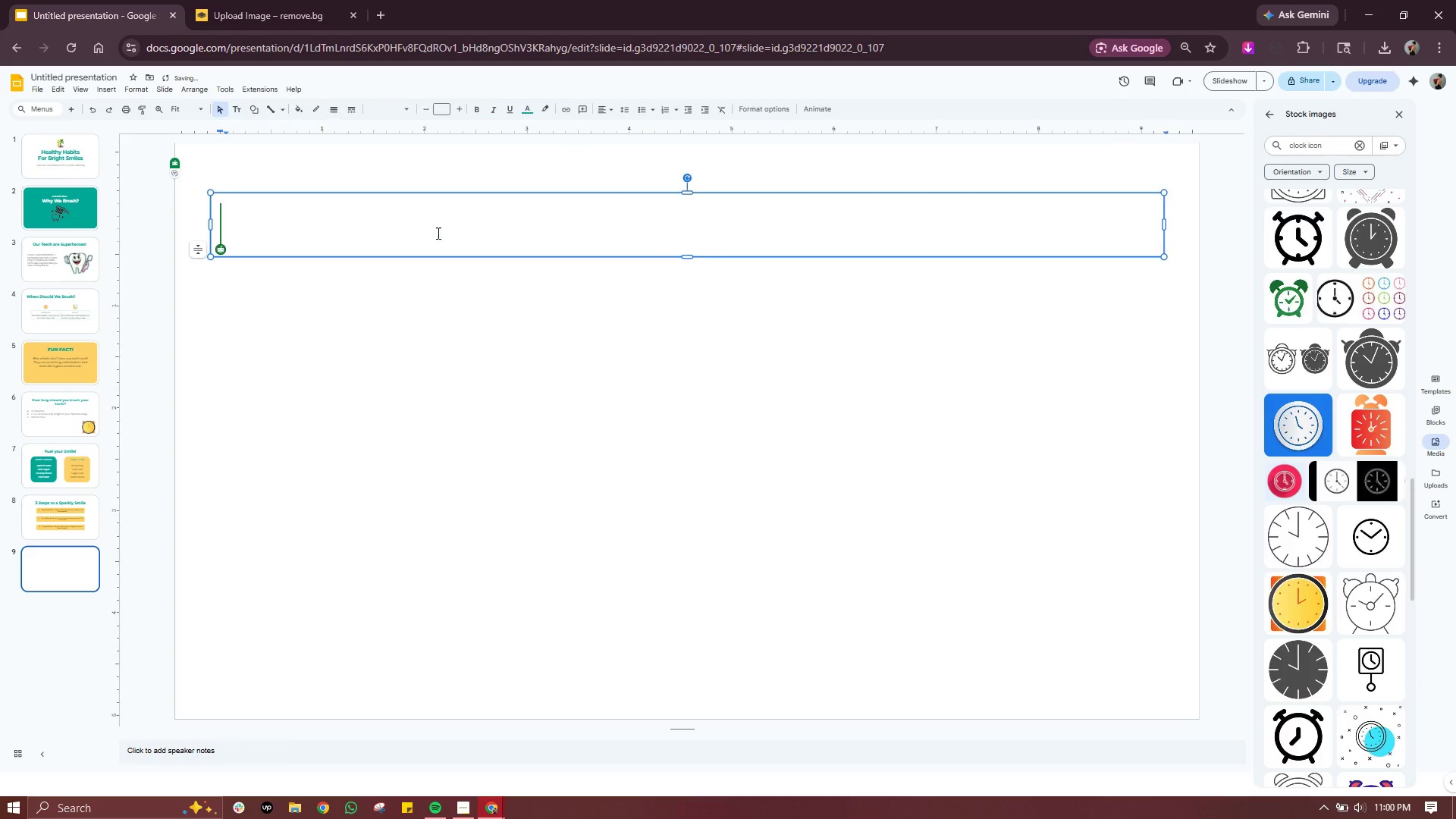 
double_click([437, 233])
 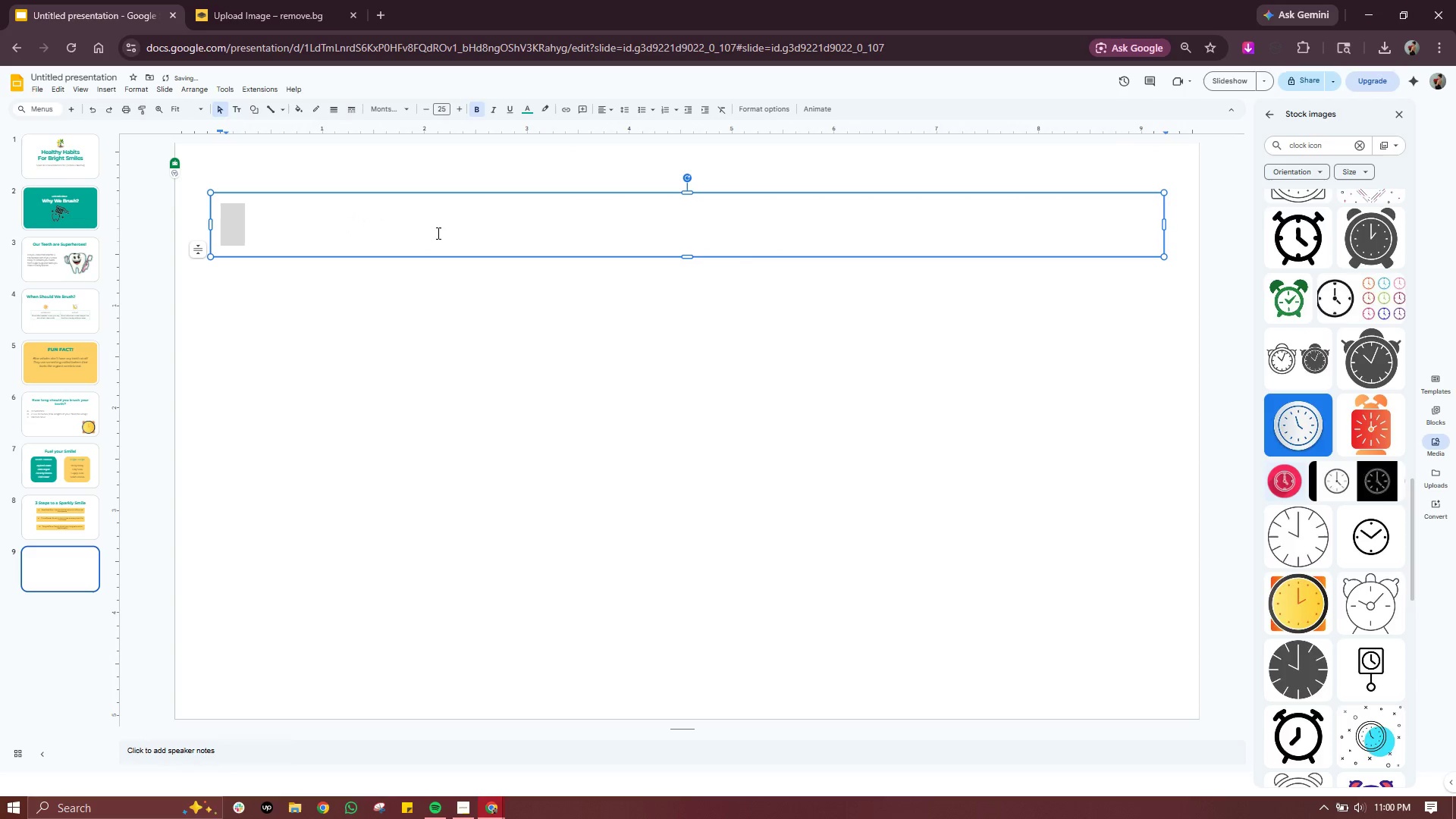 
triple_click([437, 233])
 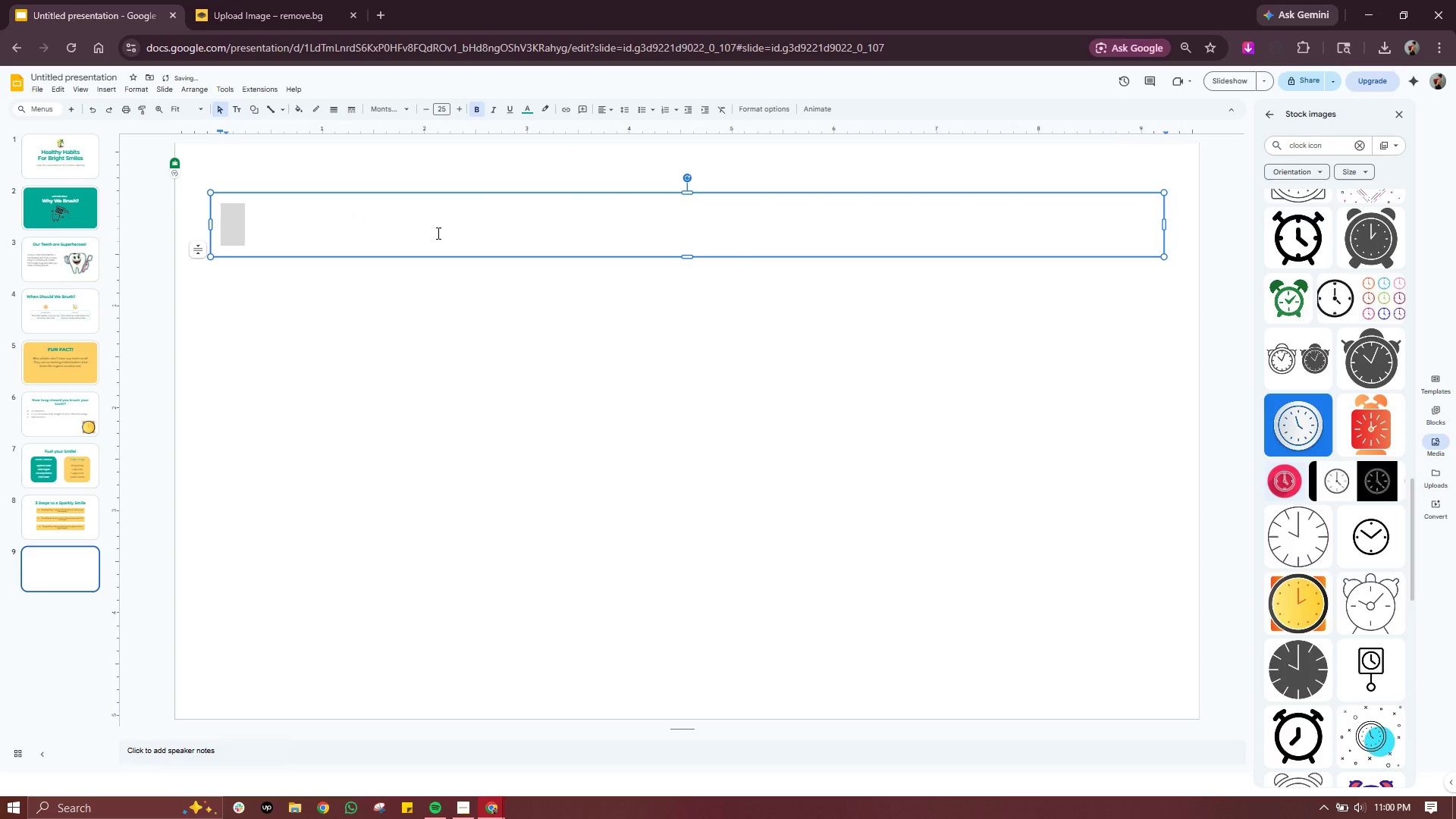 
triple_click([437, 233])
 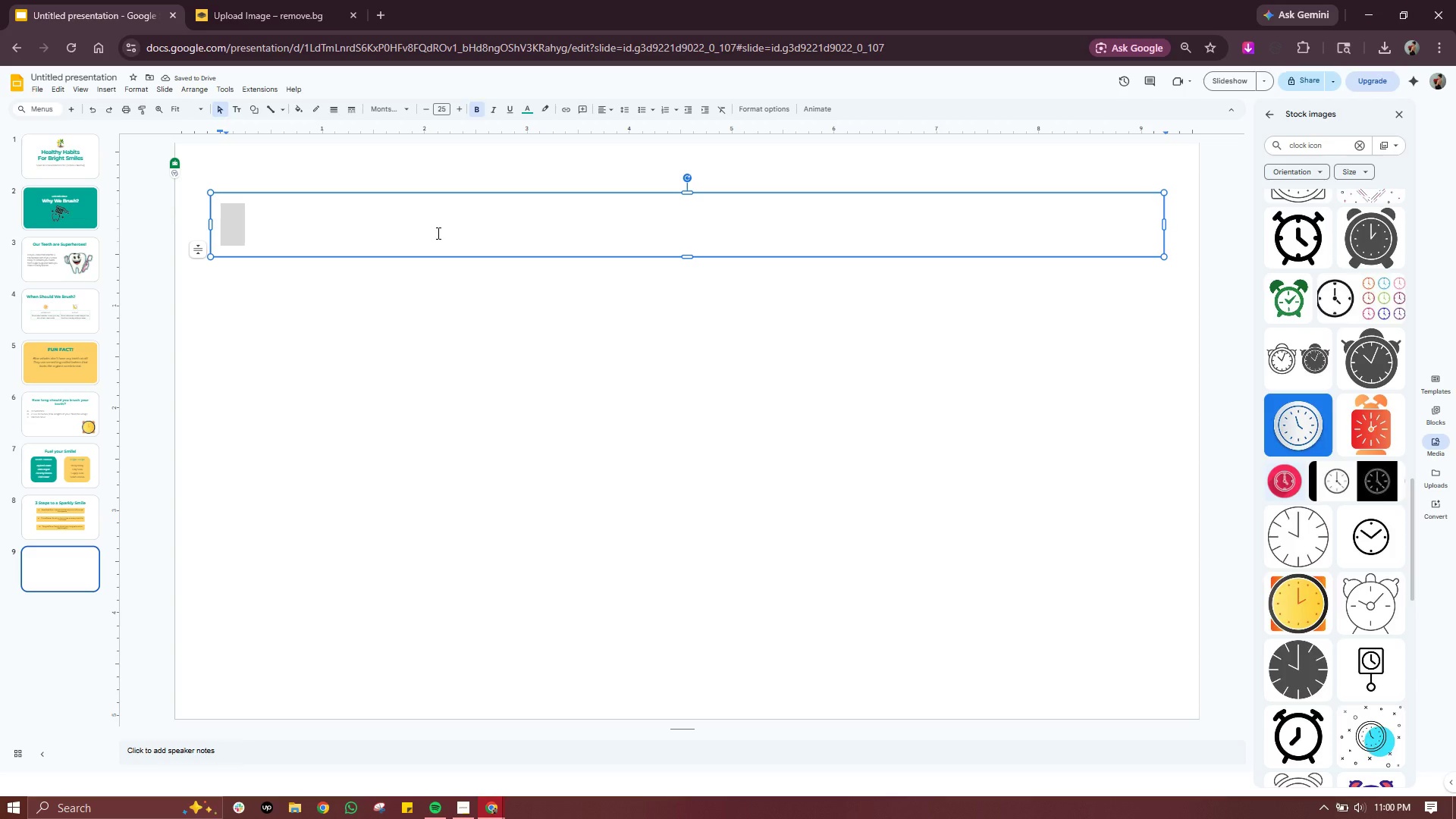 
type(Meet Your Dental He)
key(Backspace)
type(elper!)
 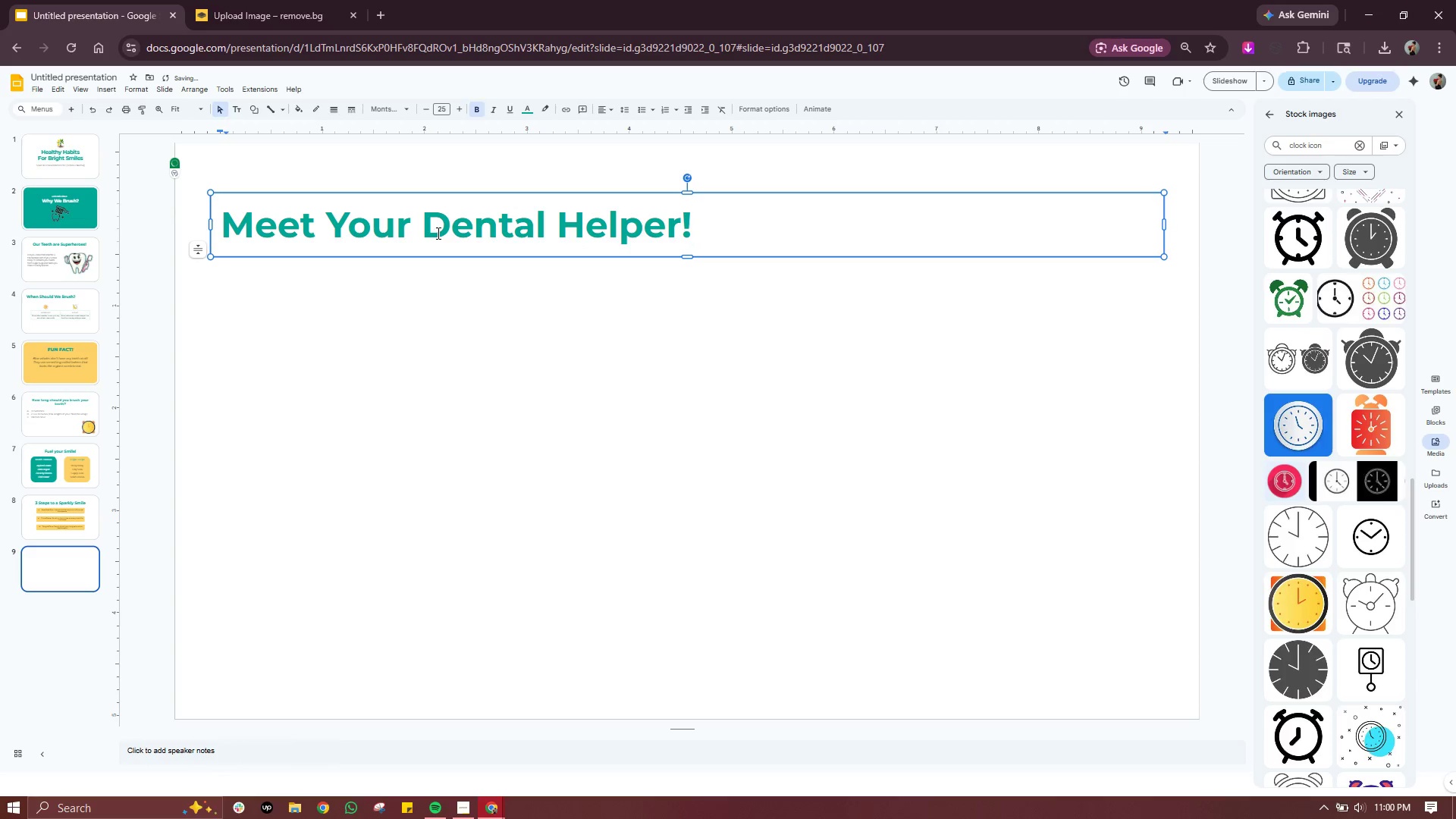 
double_click([437, 233])
 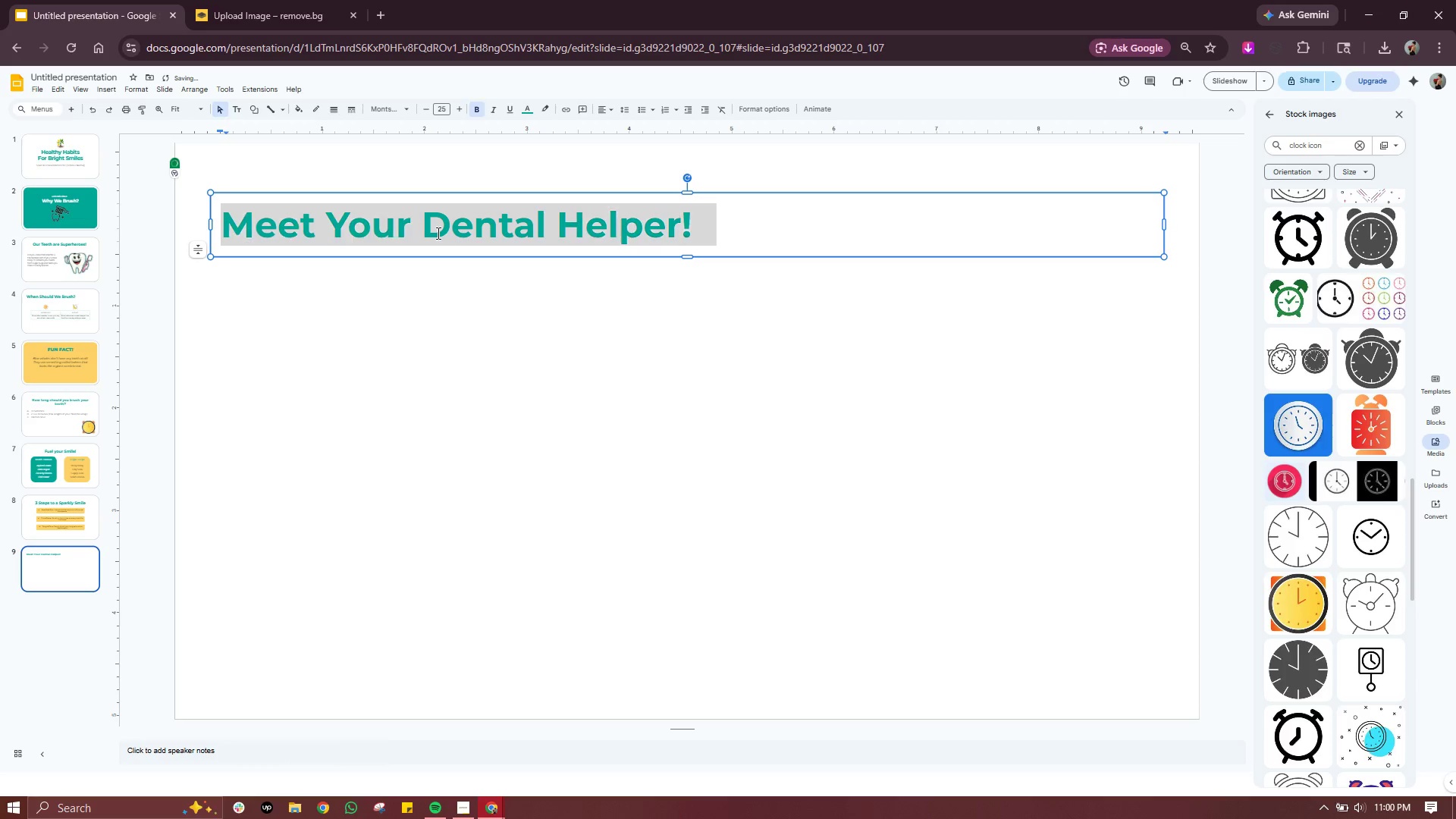 
triple_click([437, 233])
 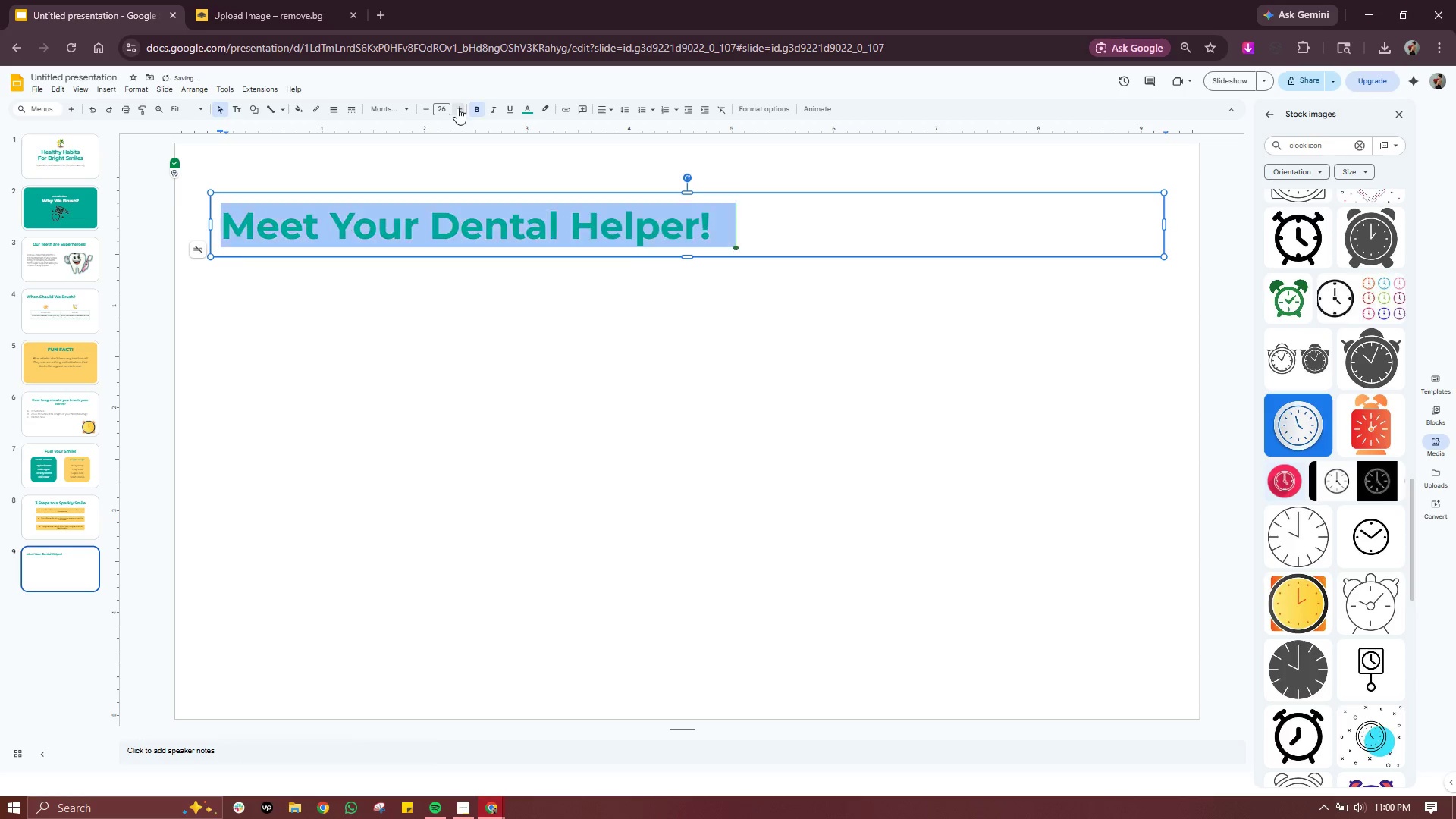 
triple_click([457, 108])
 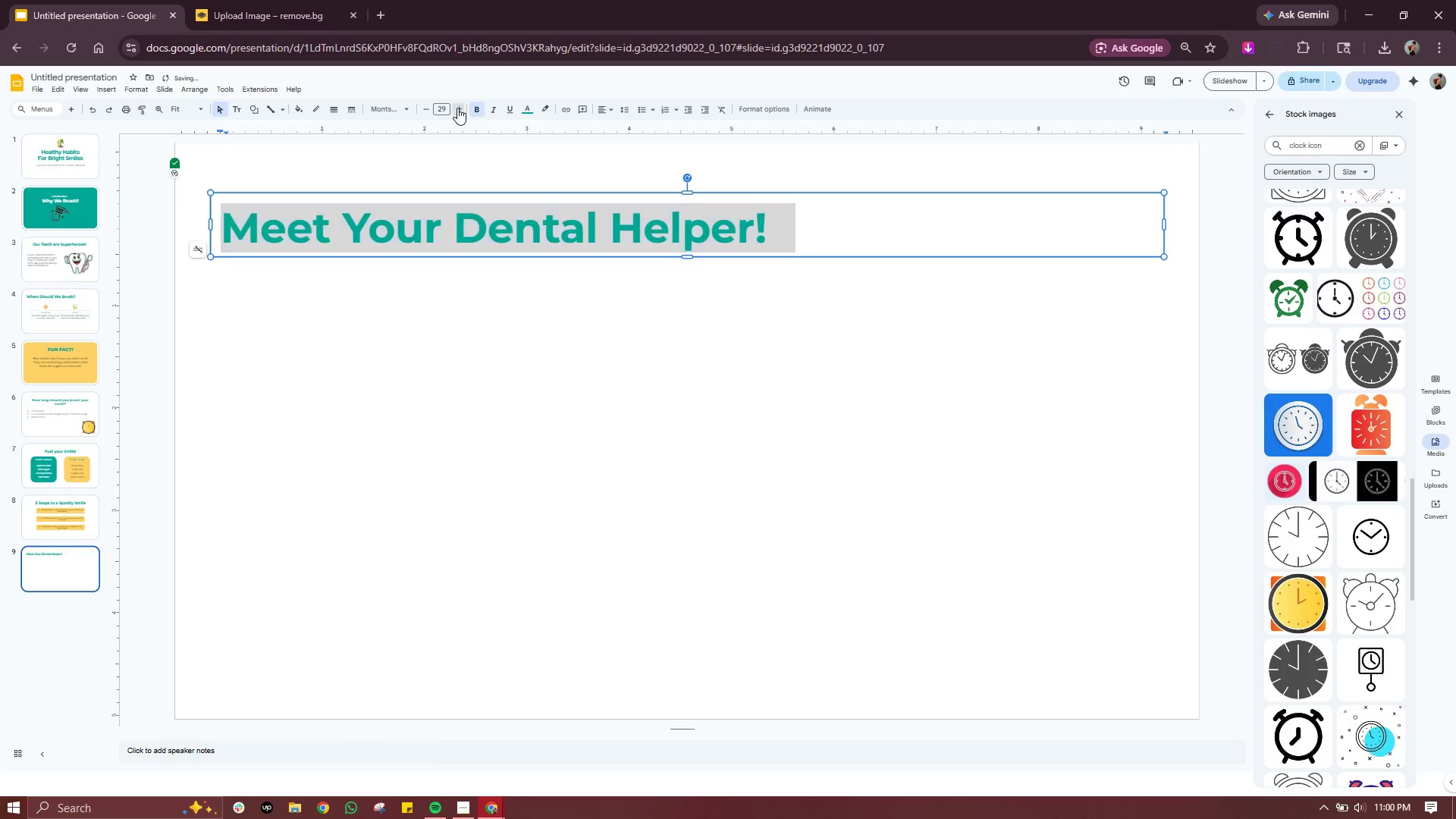 
triple_click([457, 108])
 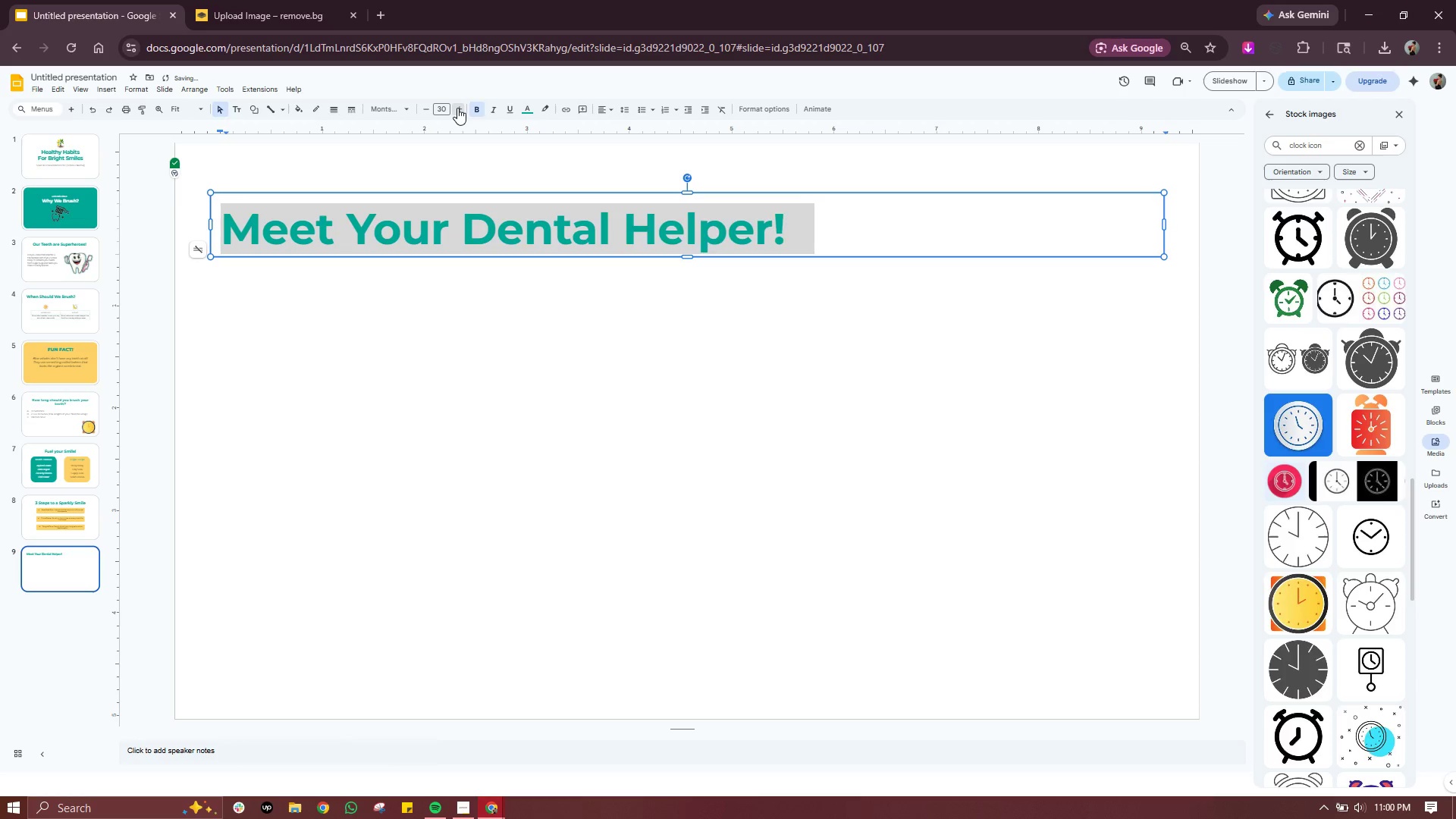 
triple_click([457, 108])
 